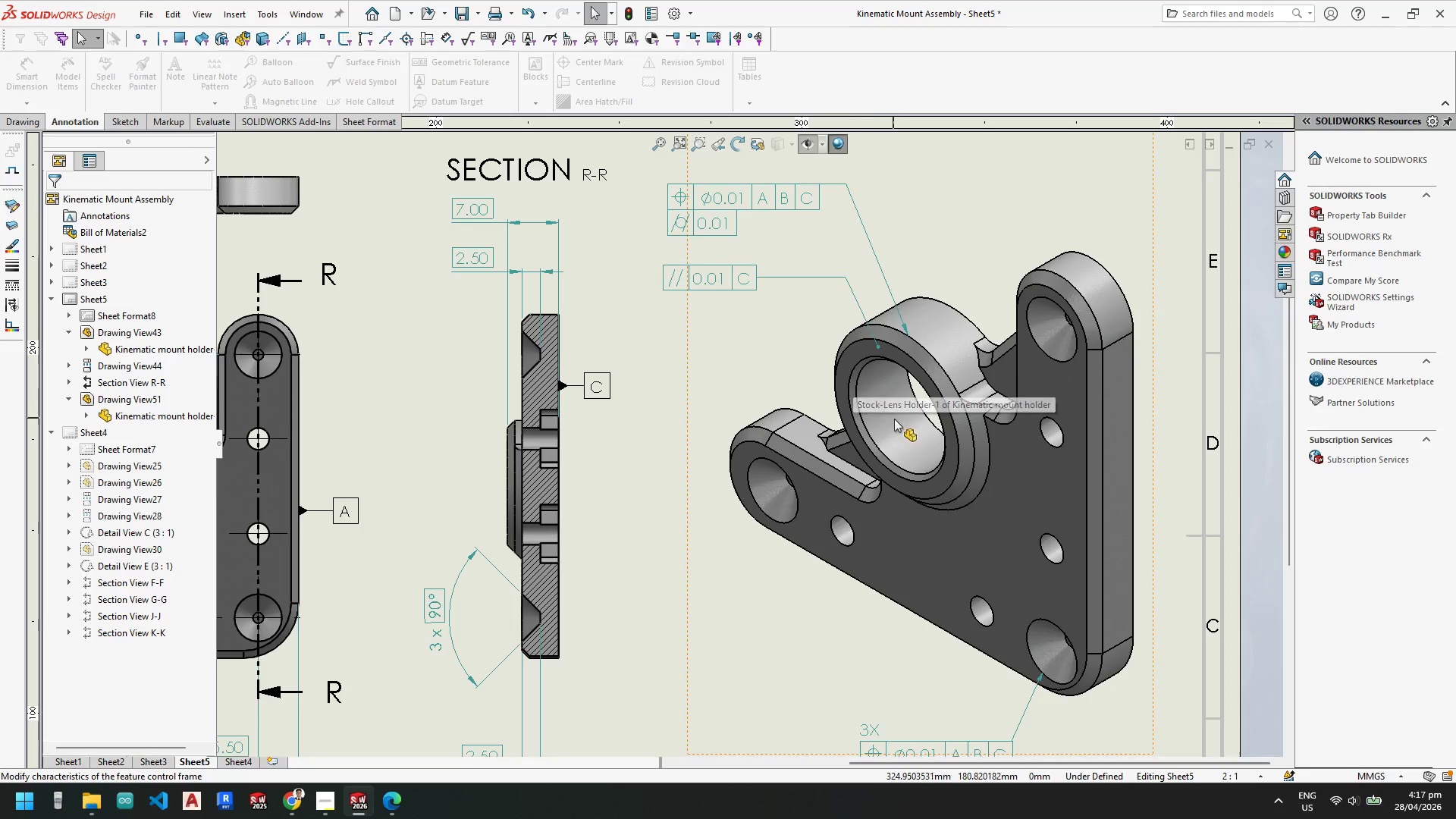 
key(Escape)
 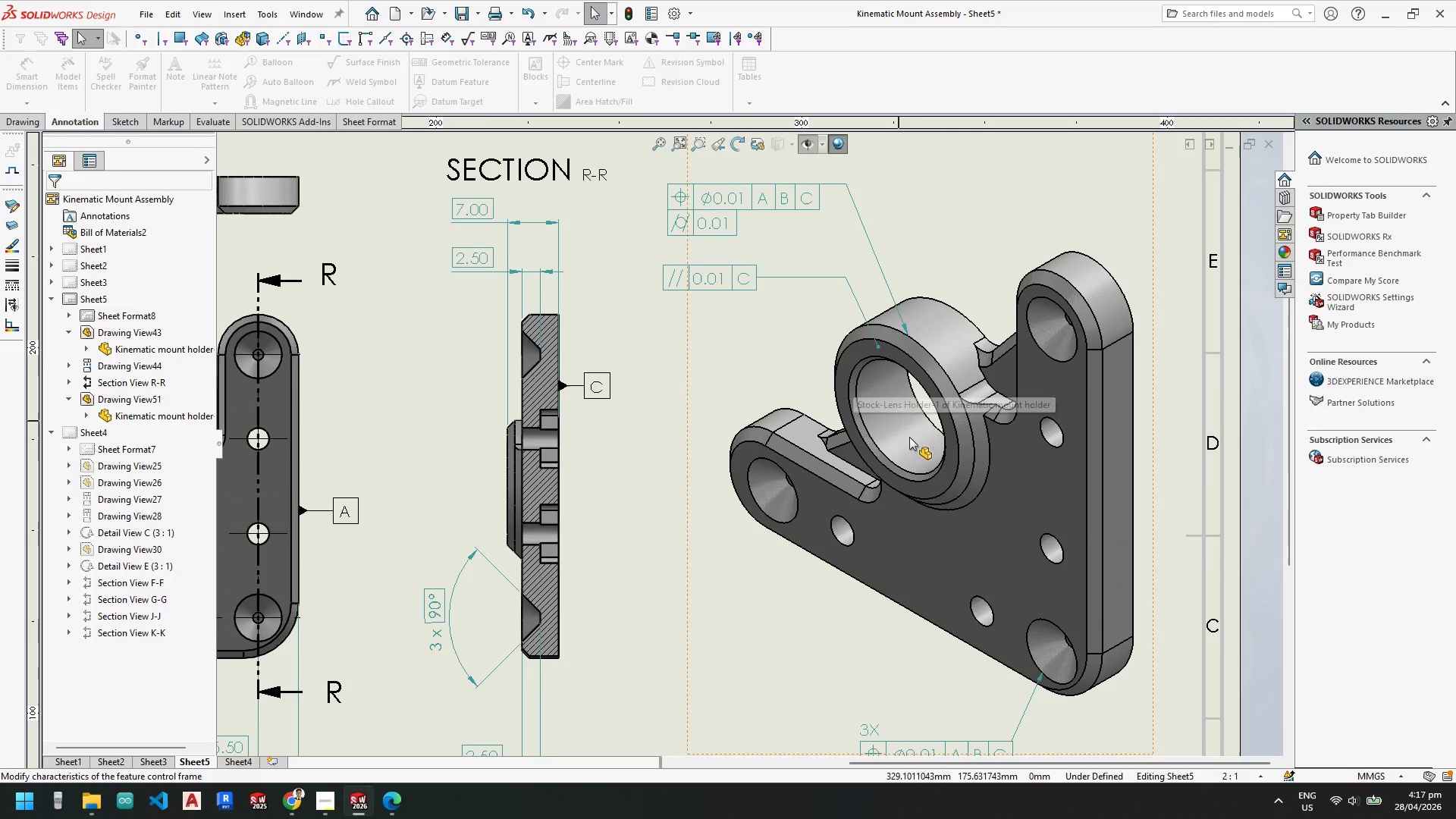 
scroll: coordinate [909, 437], scroll_direction: up, amount: 4.0
 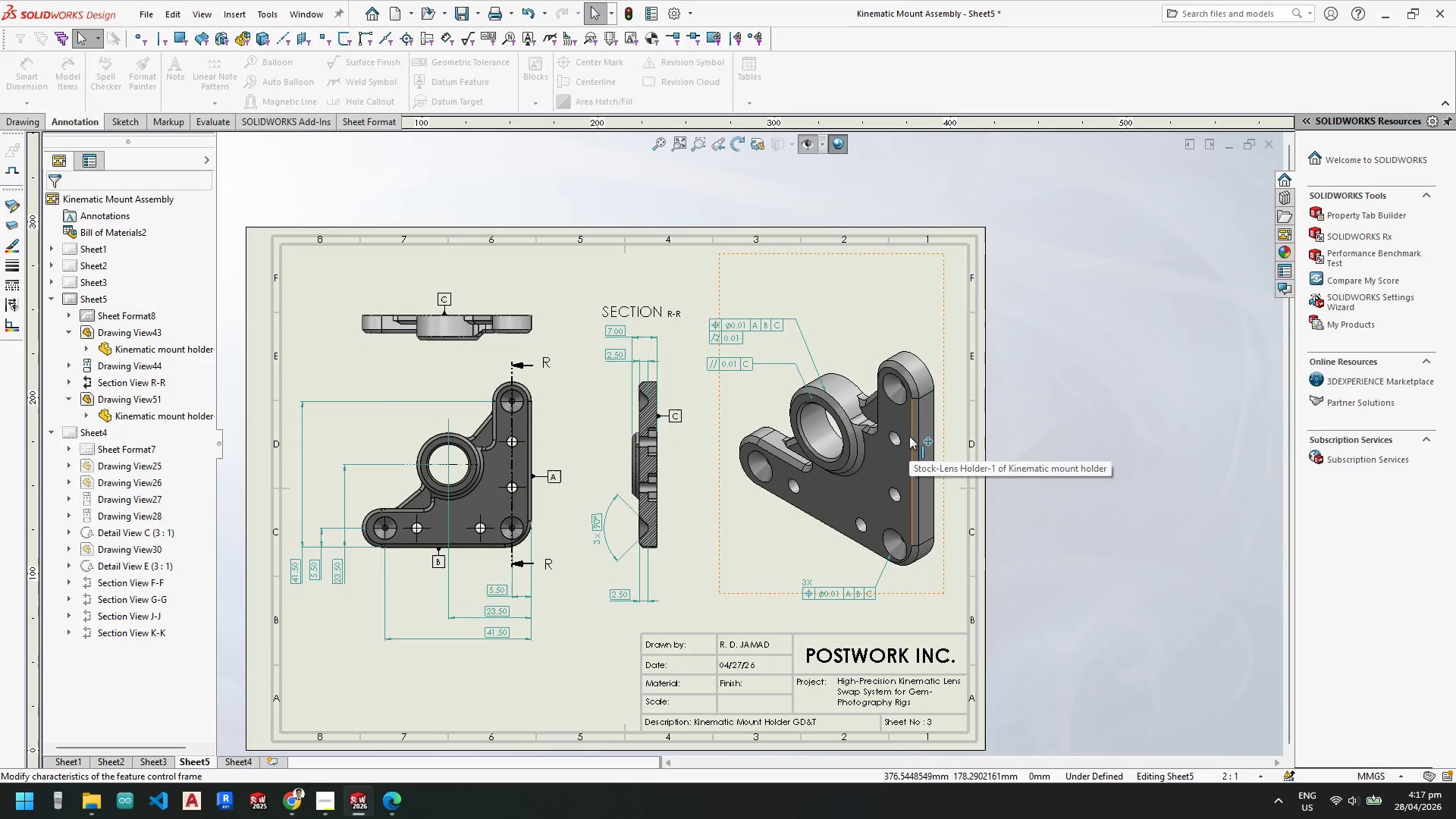 
wait(12.86)
 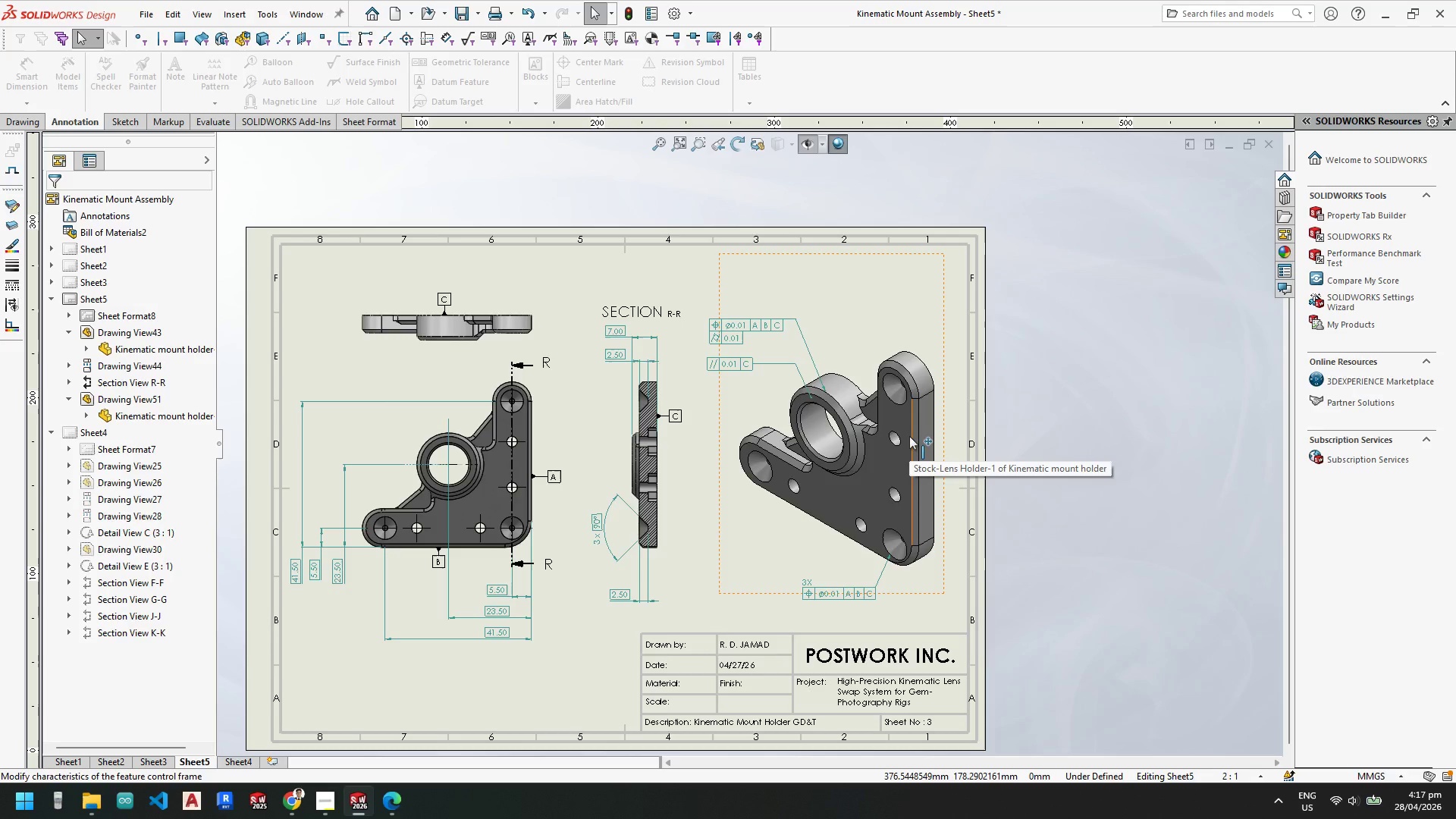 
left_click([167, 761])
 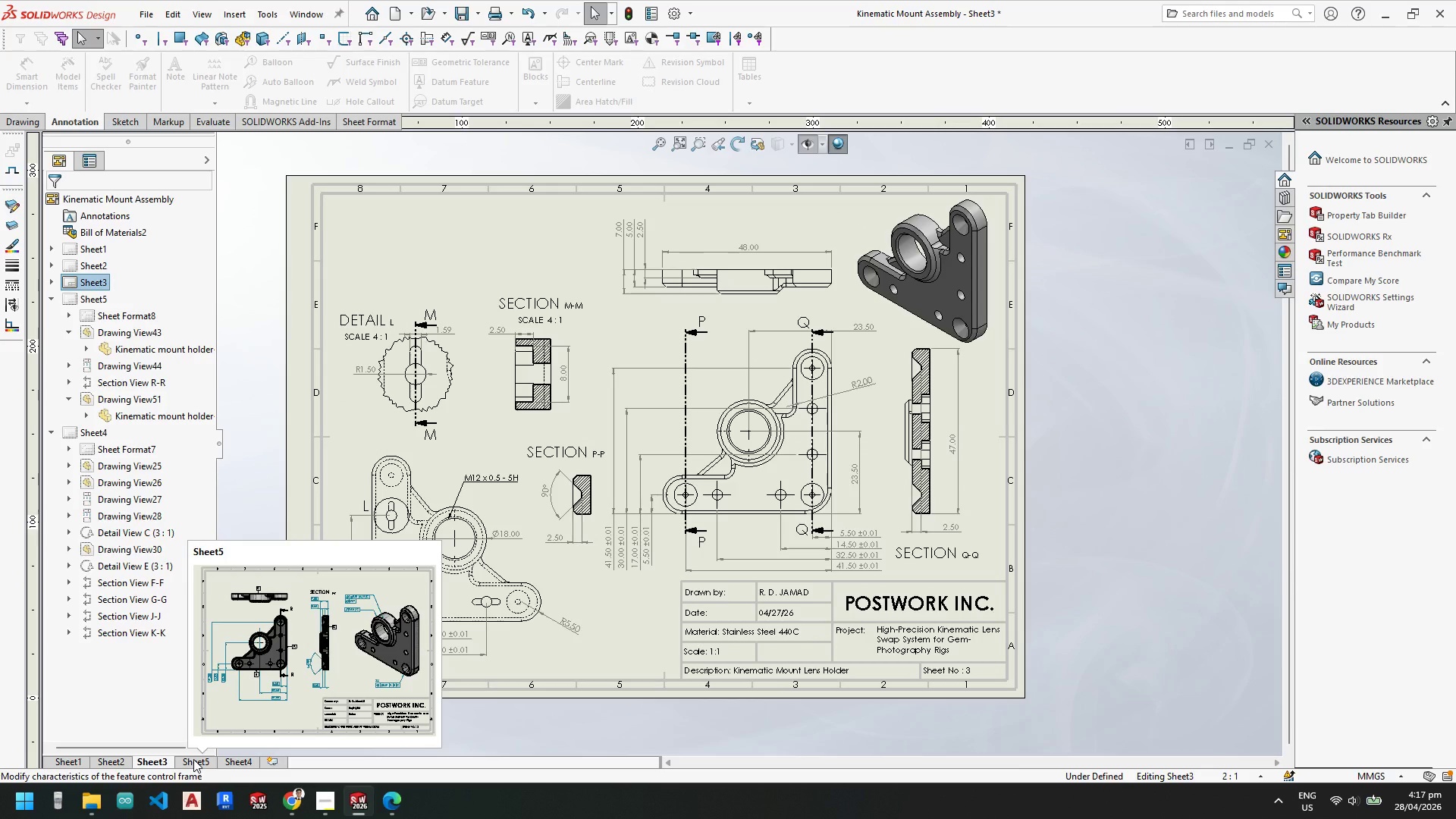 
wait(11.94)
 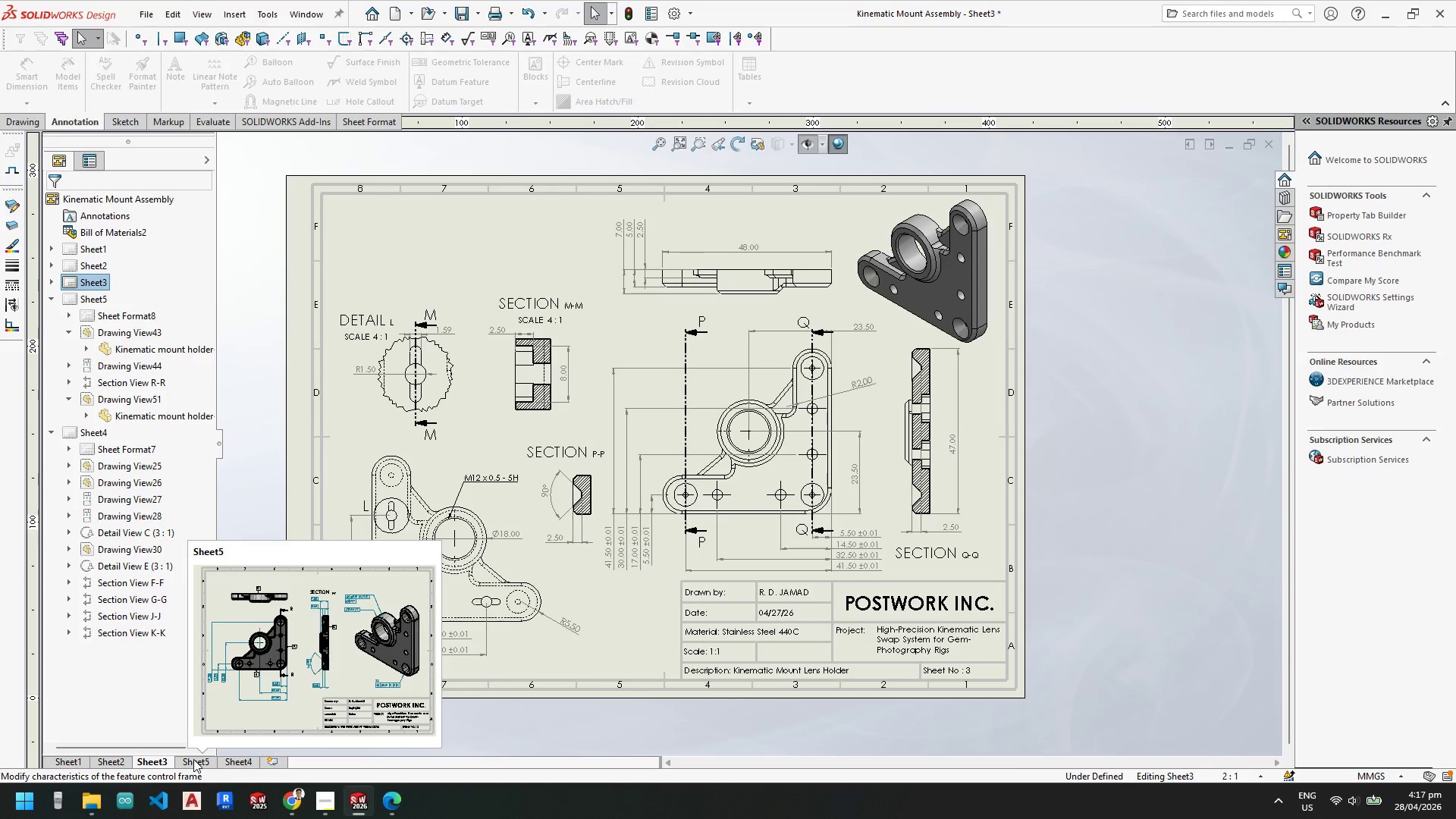 
key(Control+C)
 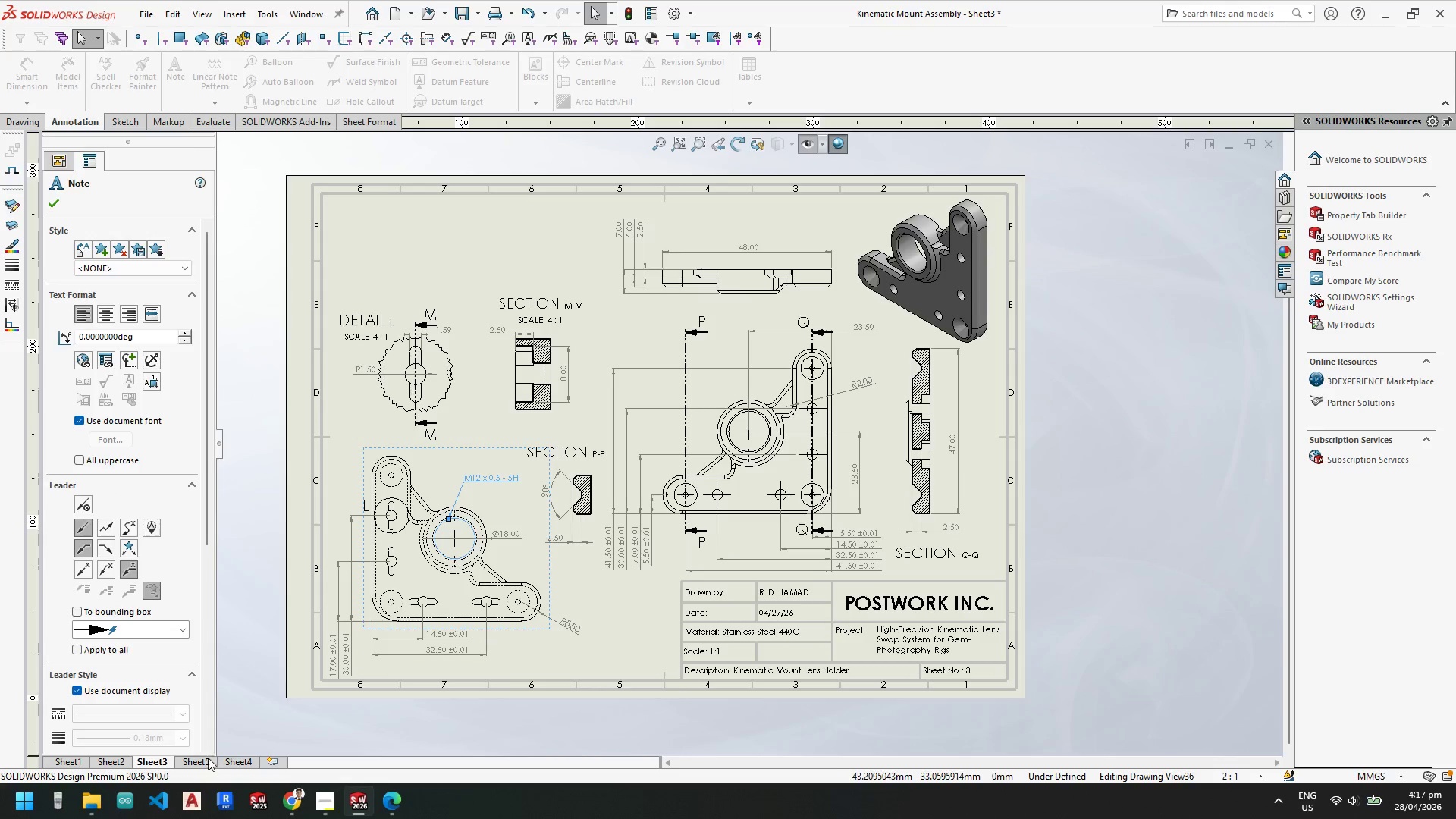 
left_click([205, 761])
 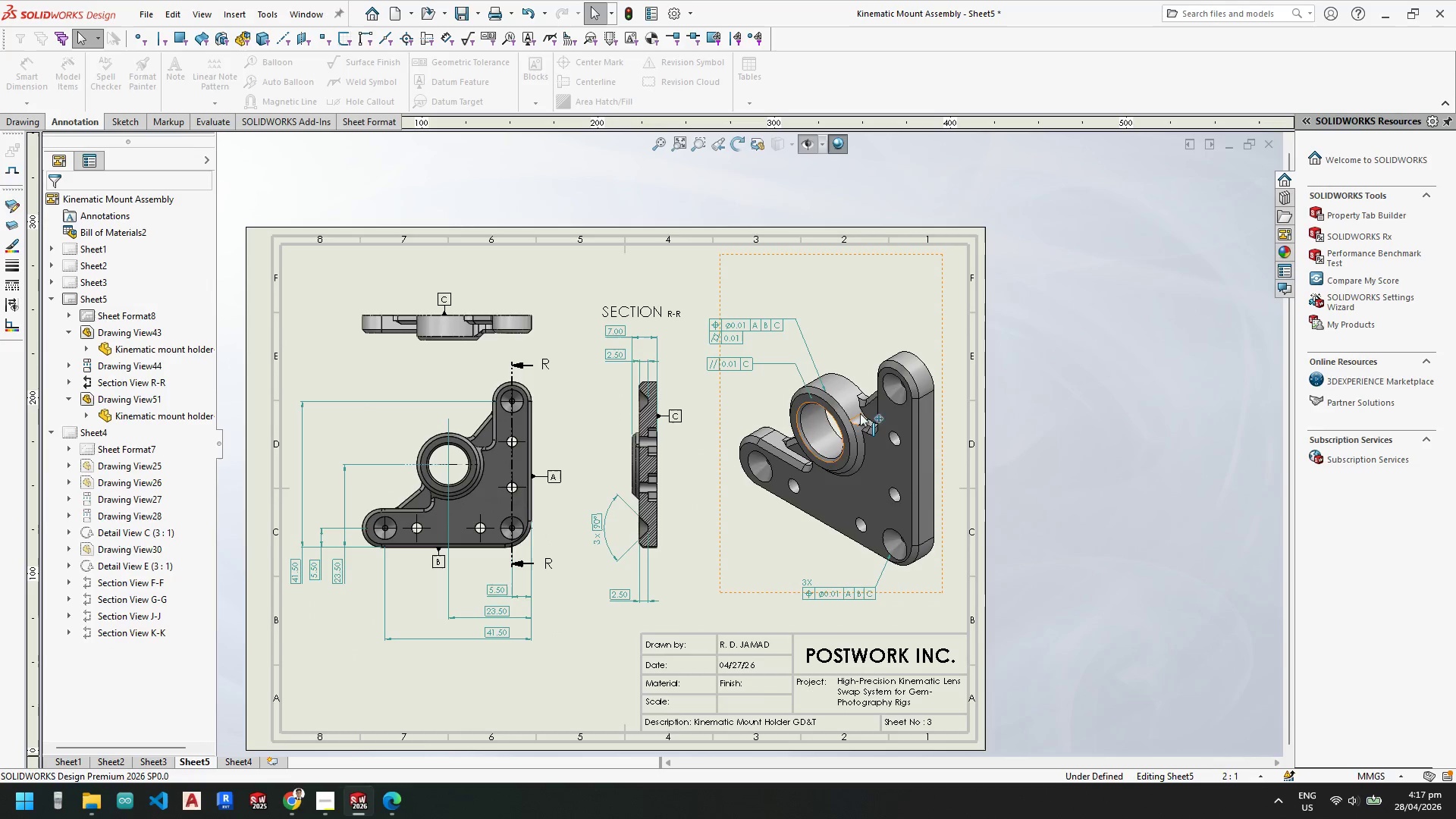 
scroll: coordinate [759, 463], scroll_direction: down, amount: 3.0
 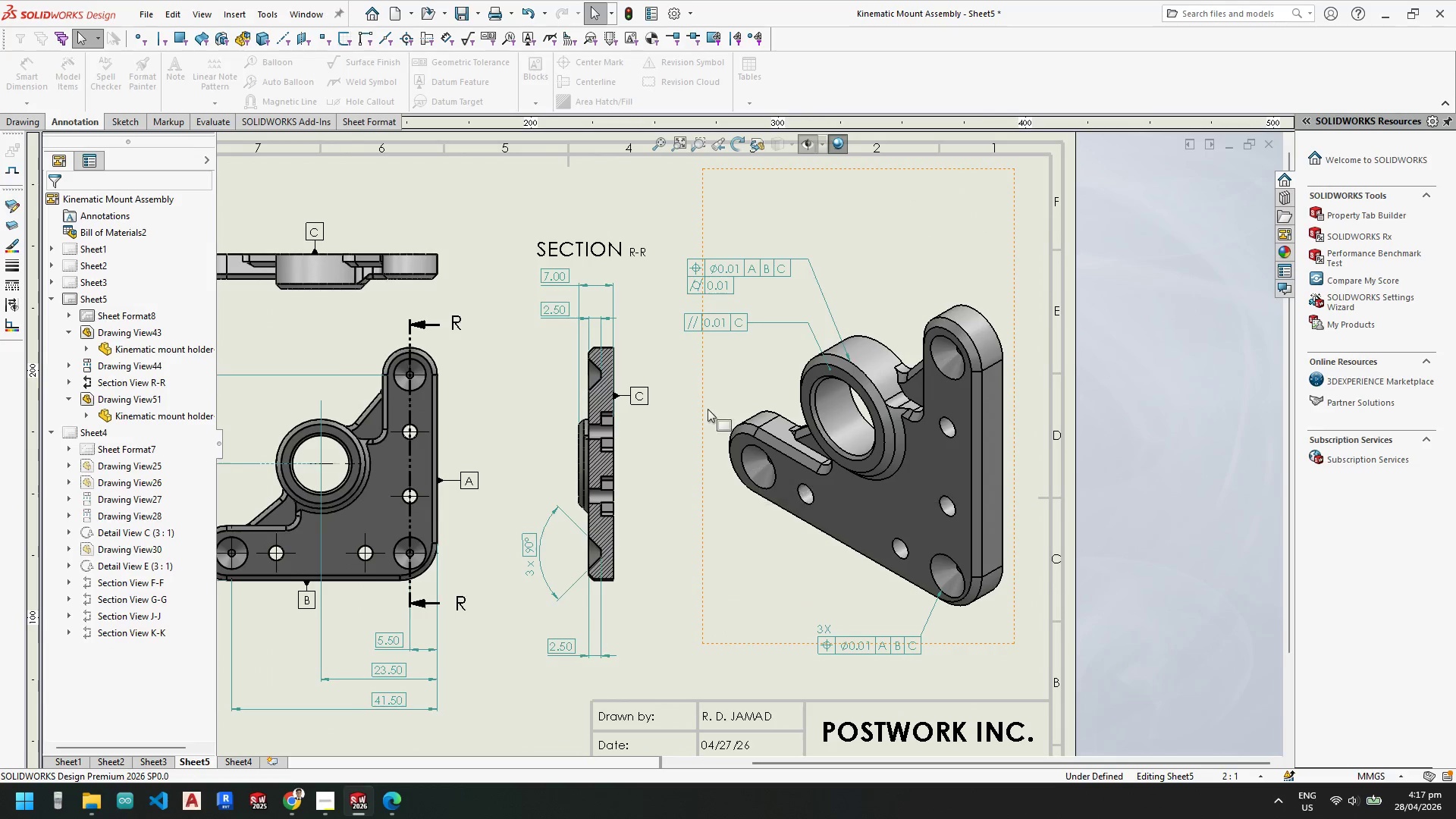 
key(Control+V)
 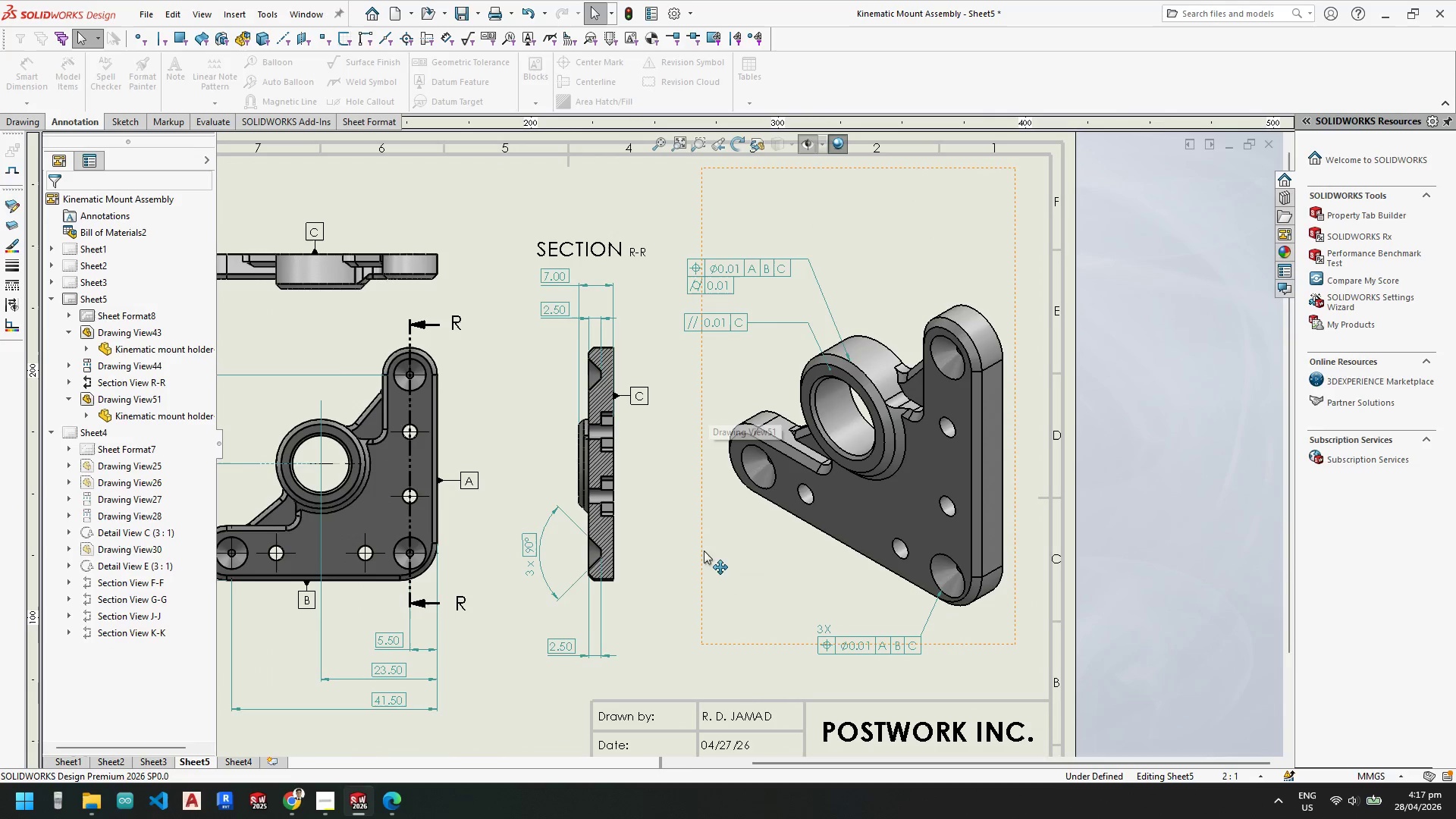 
scroll: coordinate [708, 562], scroll_direction: up, amount: 5.0
 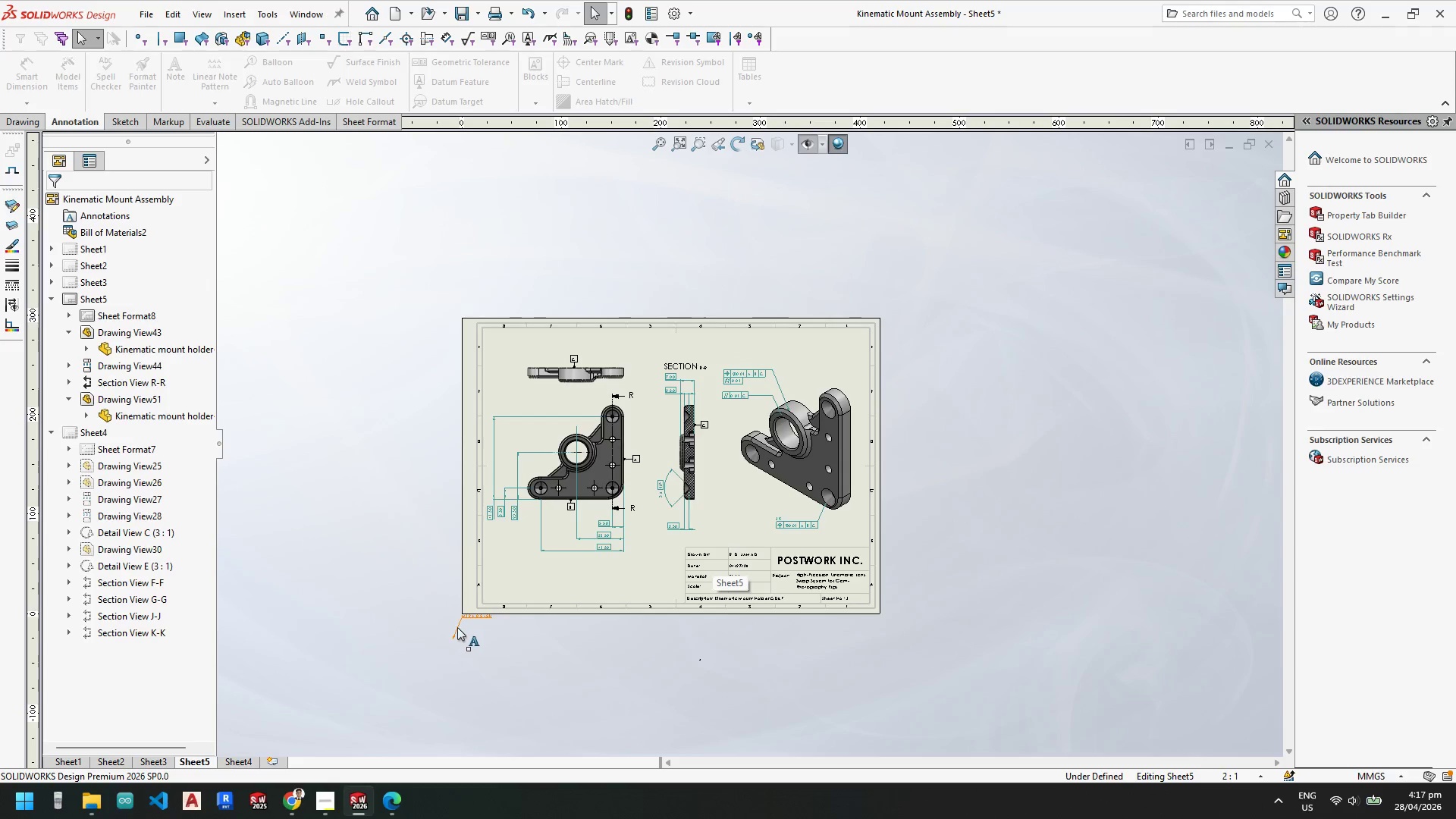 
left_click_drag(start_coordinate=[466, 616], to_coordinate=[721, 472])
 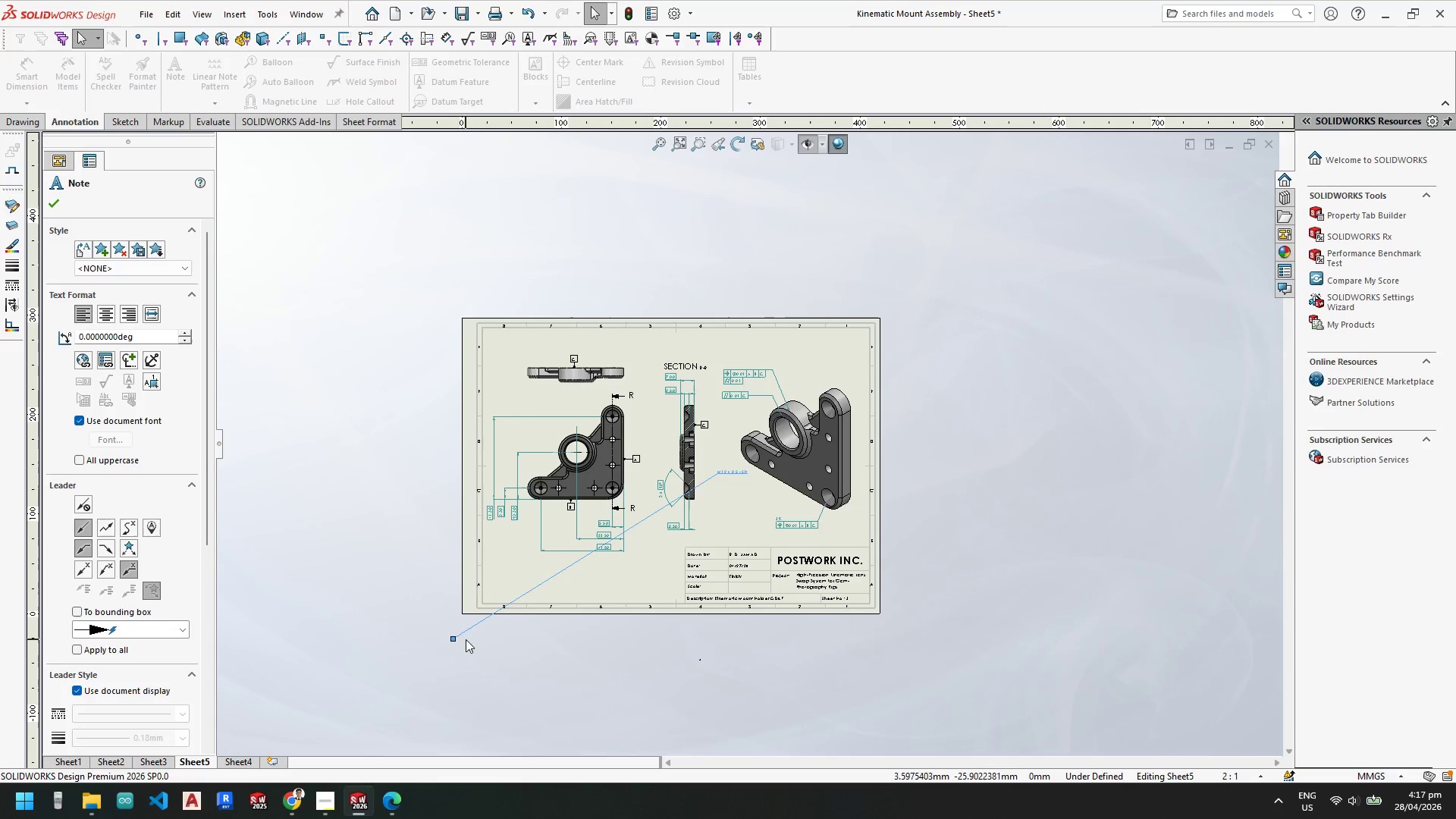 
left_click_drag(start_coordinate=[452, 639], to_coordinate=[782, 428])
 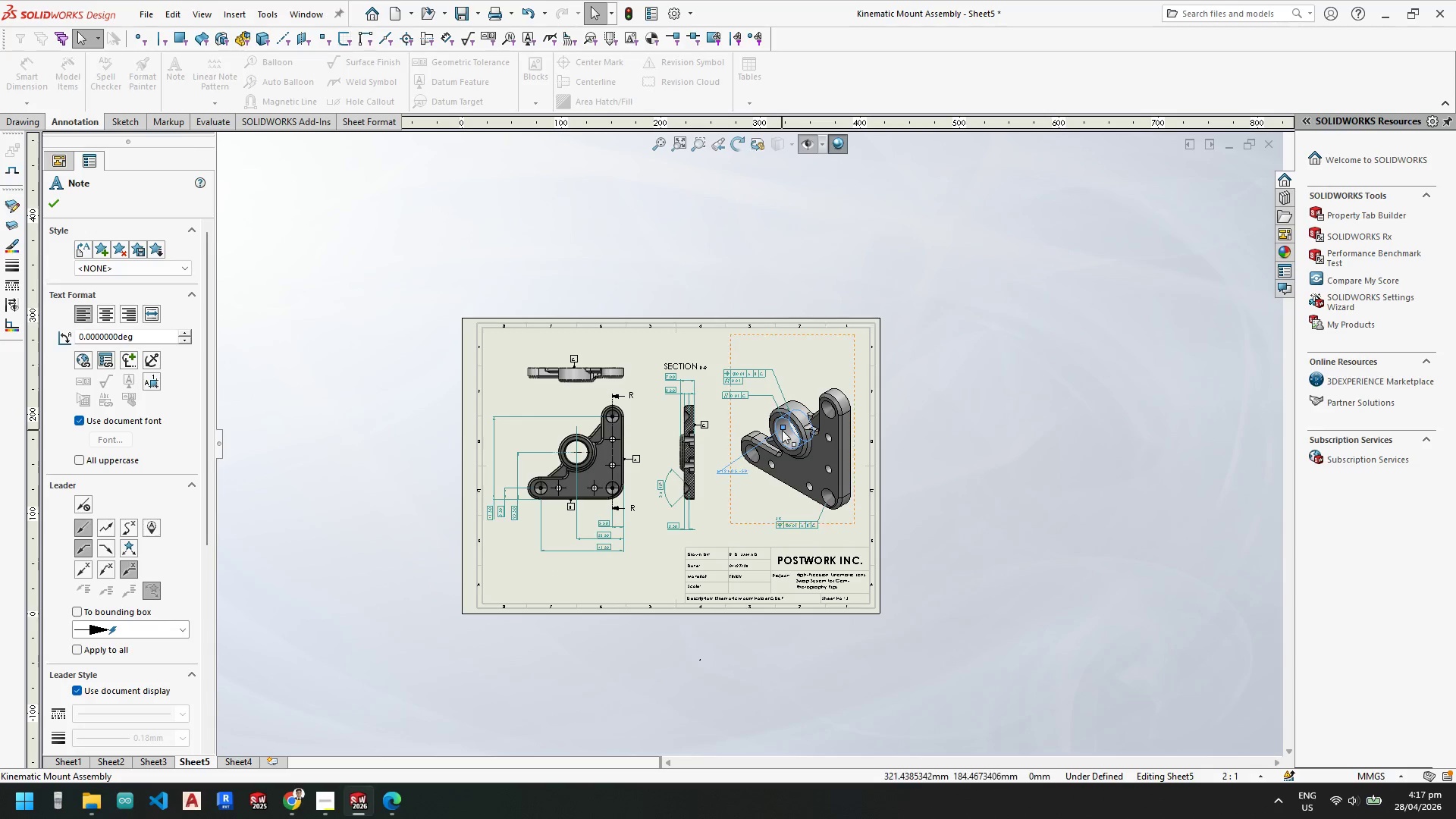 
left_click_drag(start_coordinate=[689, 504], to_coordinate=[753, 224])
 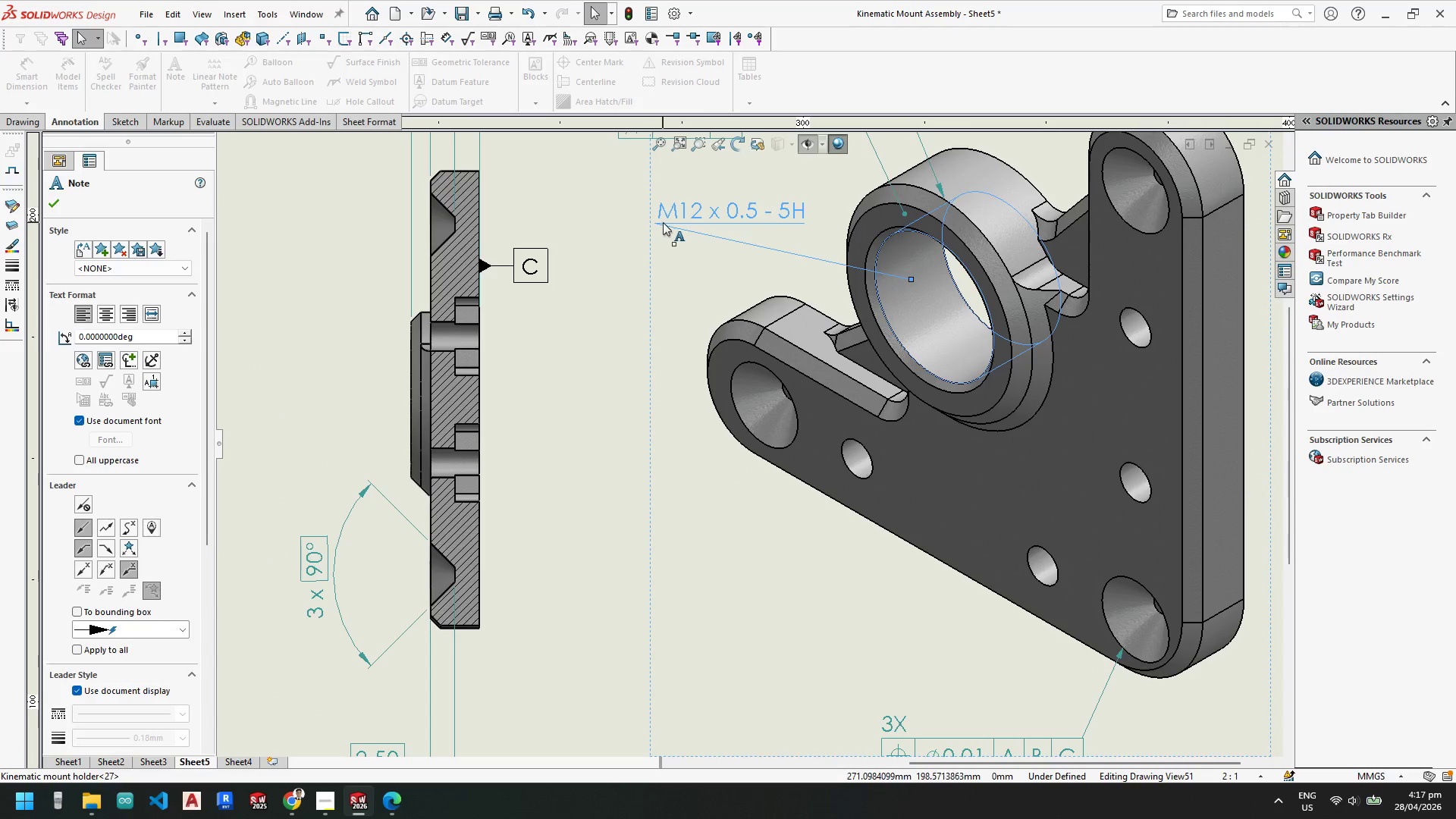 
scroll: coordinate [674, 513], scroll_direction: down, amount: 14.0
 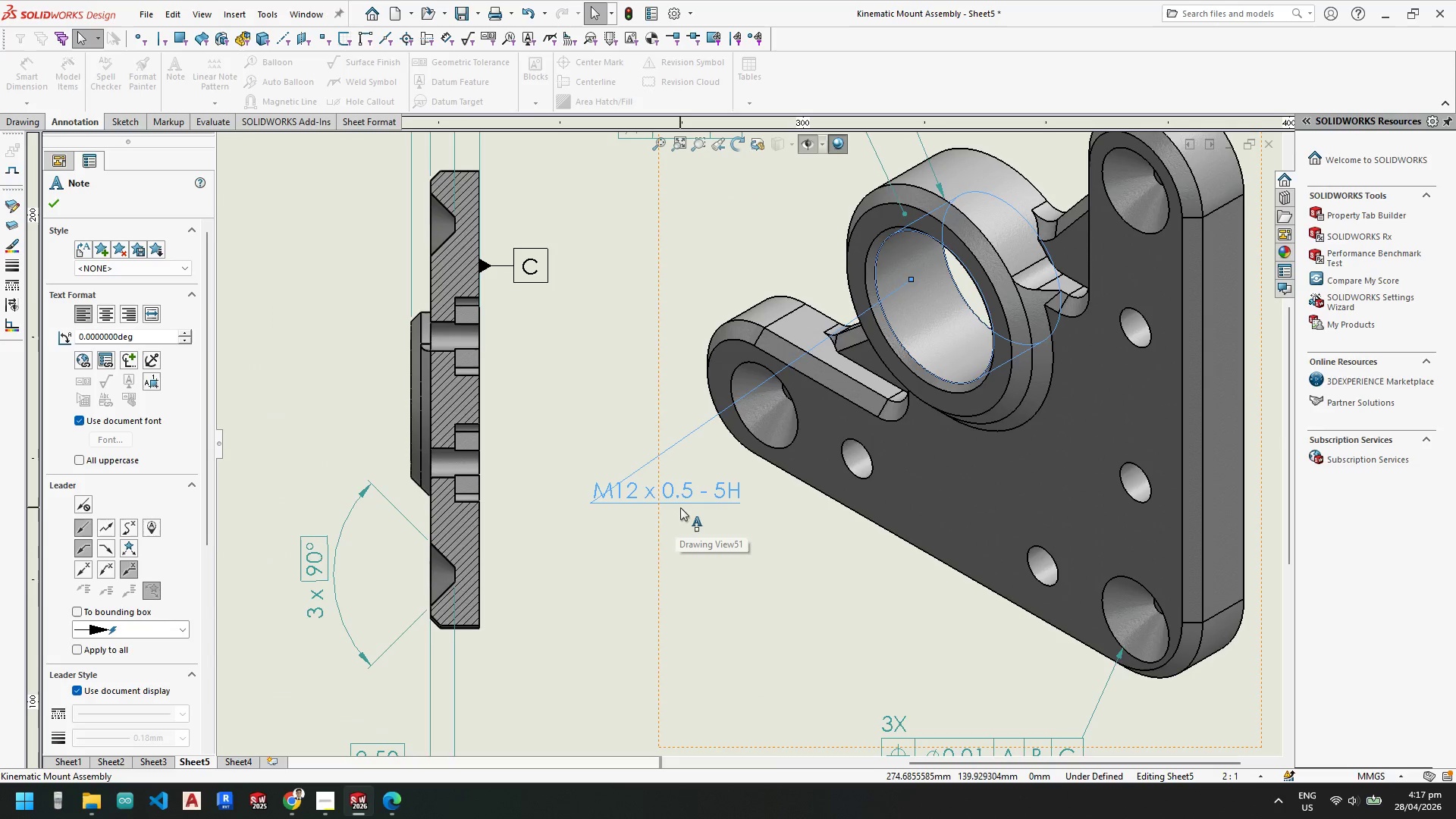 
key(Escape)
 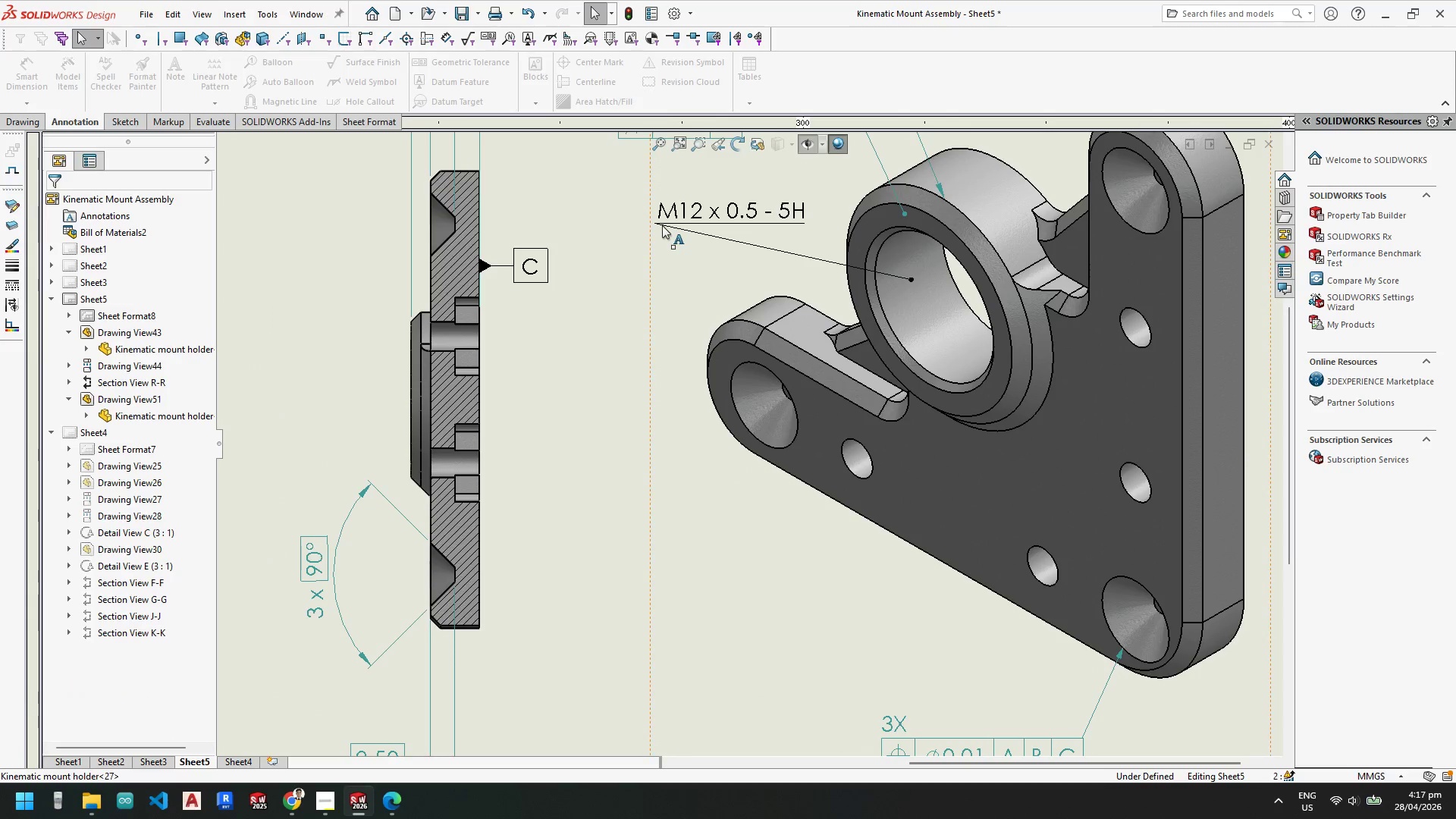 
key(Escape)
 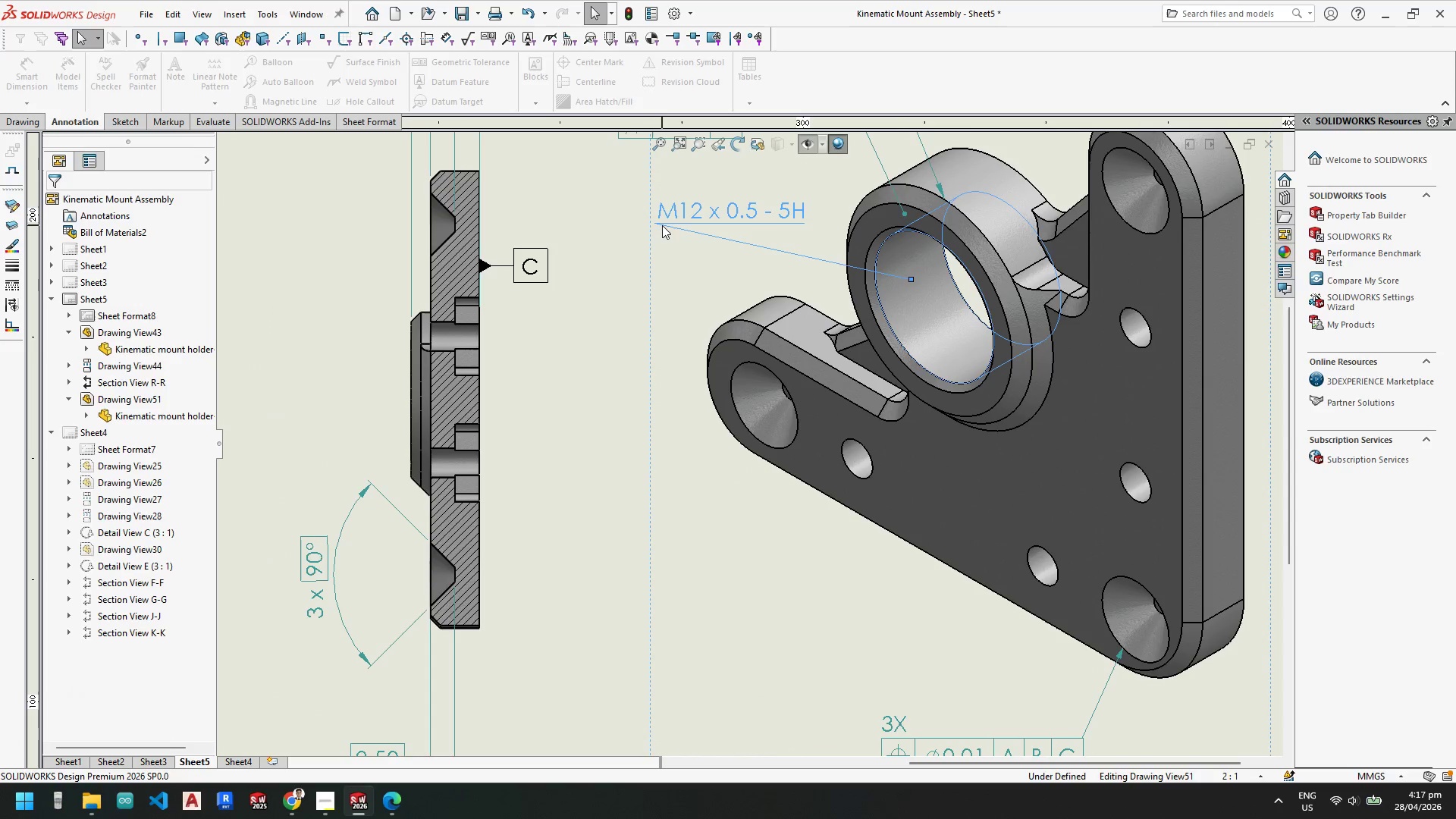 
double_click([662, 225])
 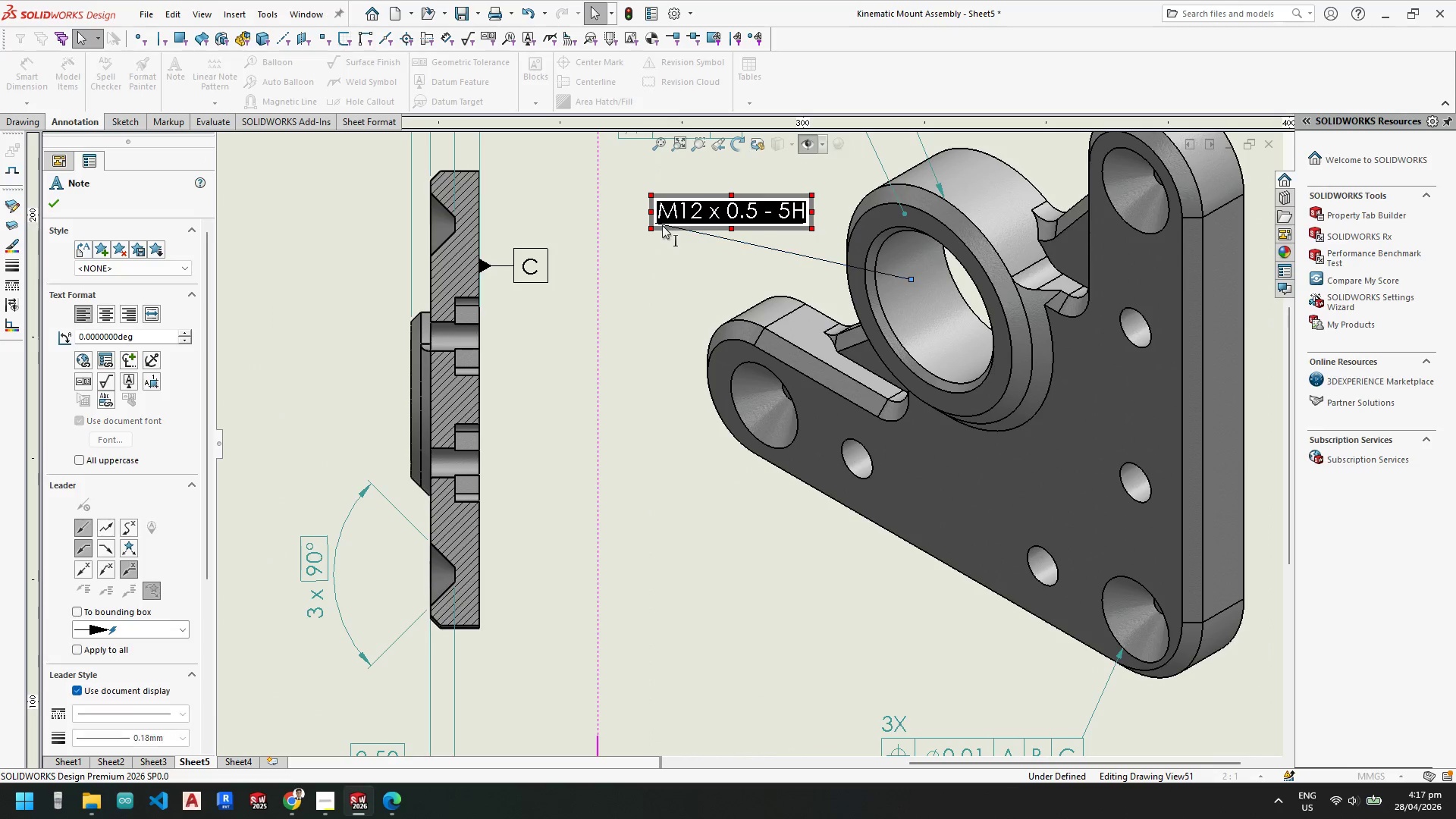 
key(Escape)
 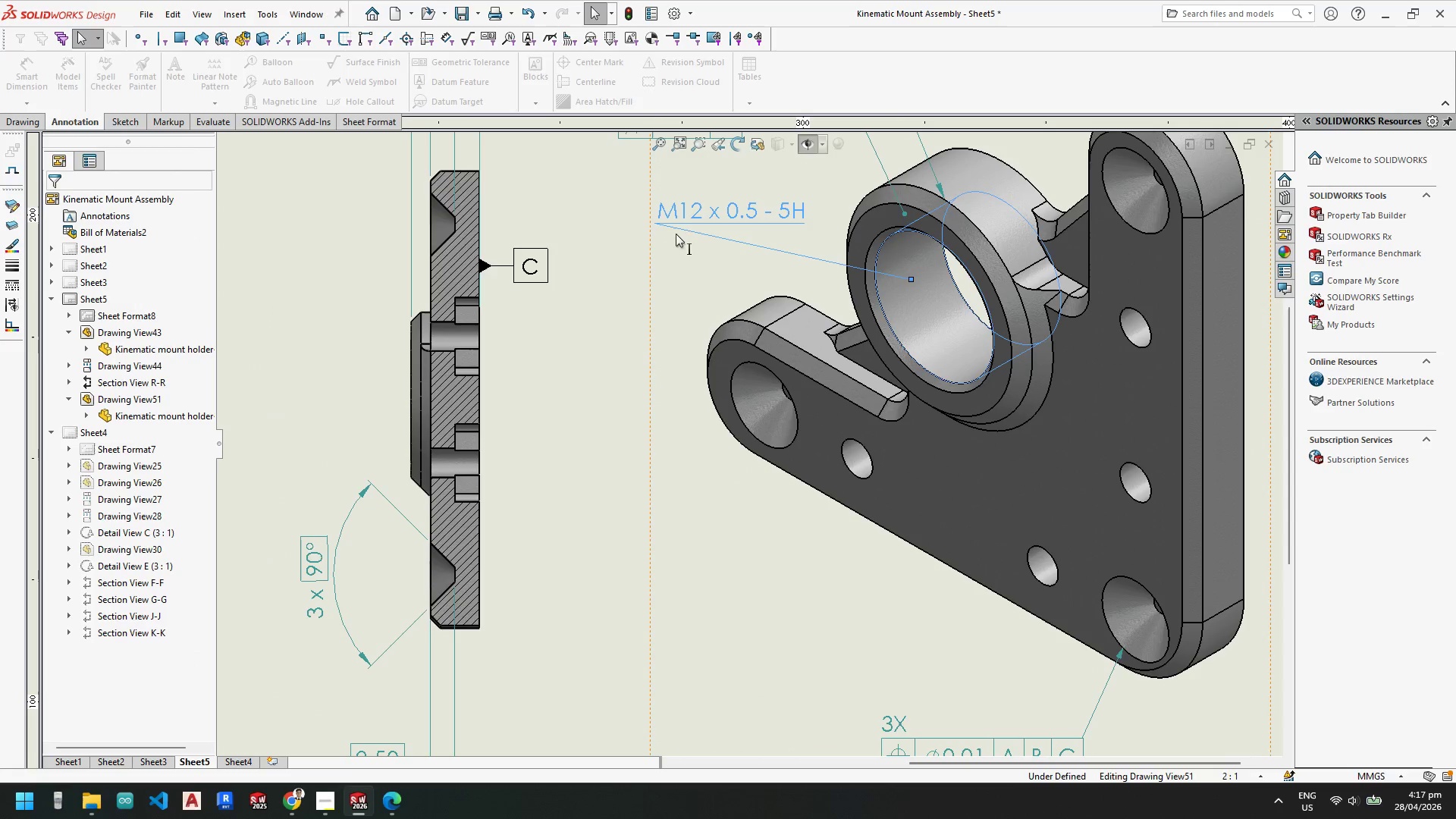 
key(Escape)
 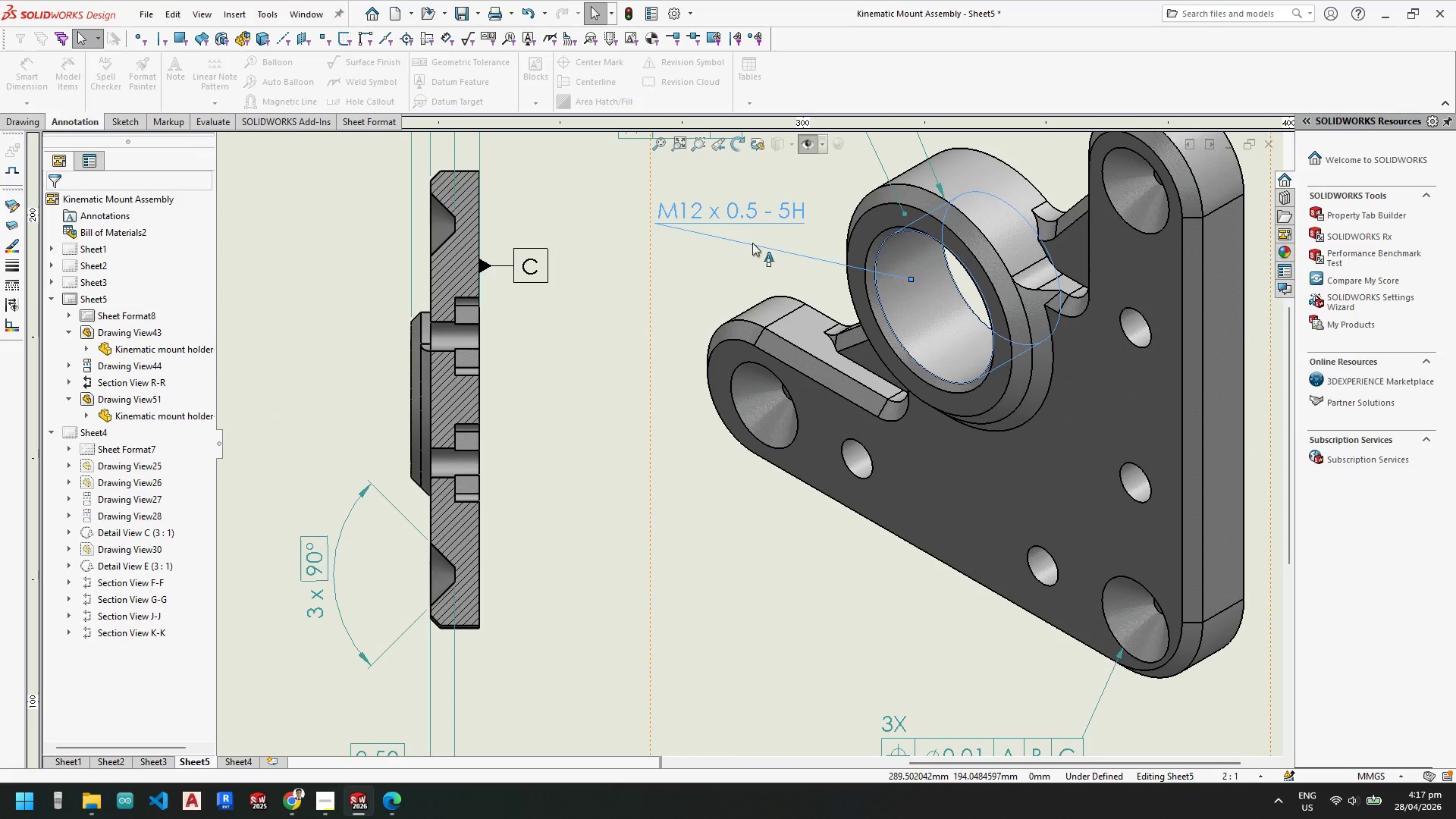 
key(Escape)
 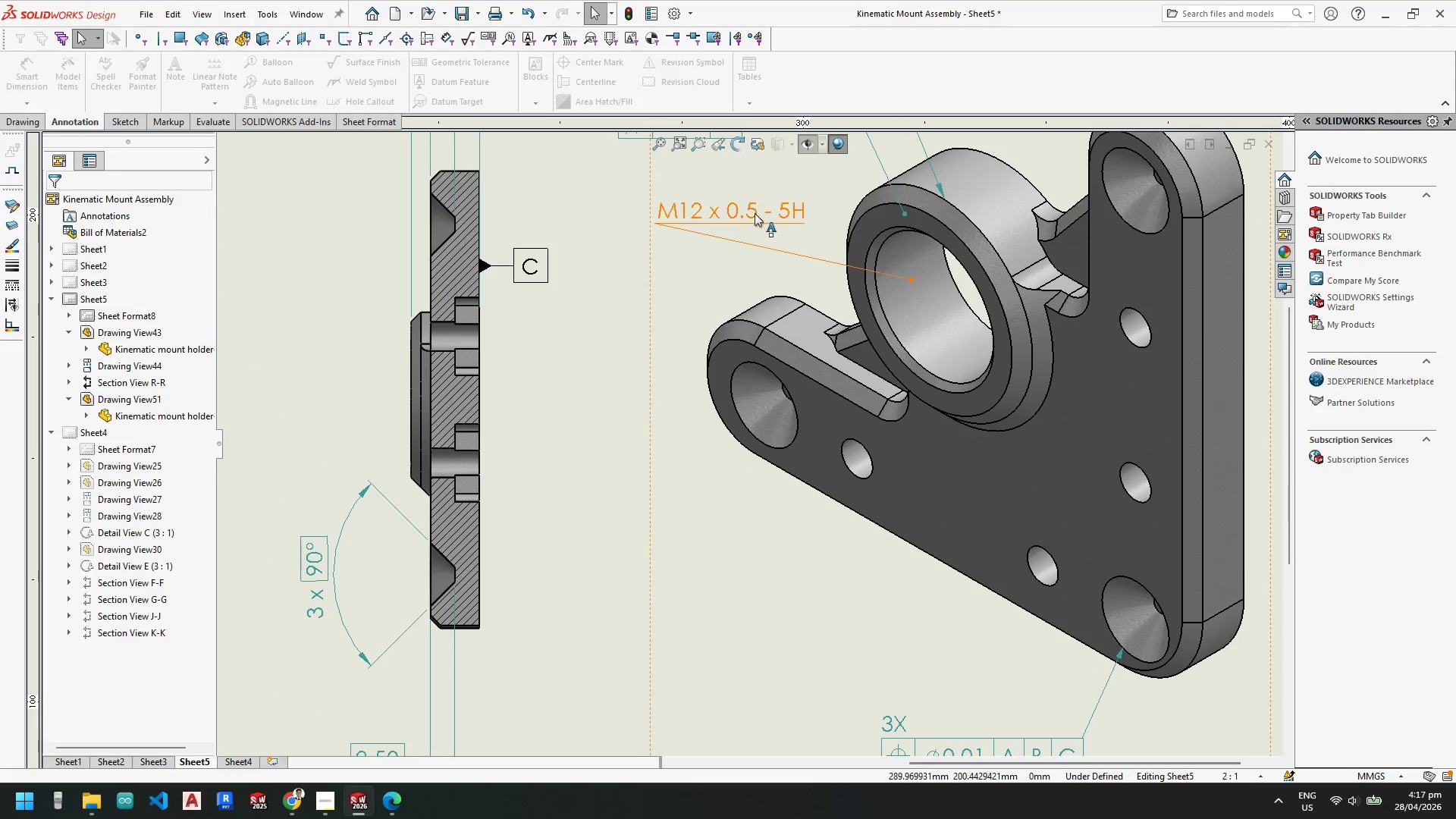 
left_click_drag(start_coordinate=[755, 213], to_coordinate=[758, 219])
 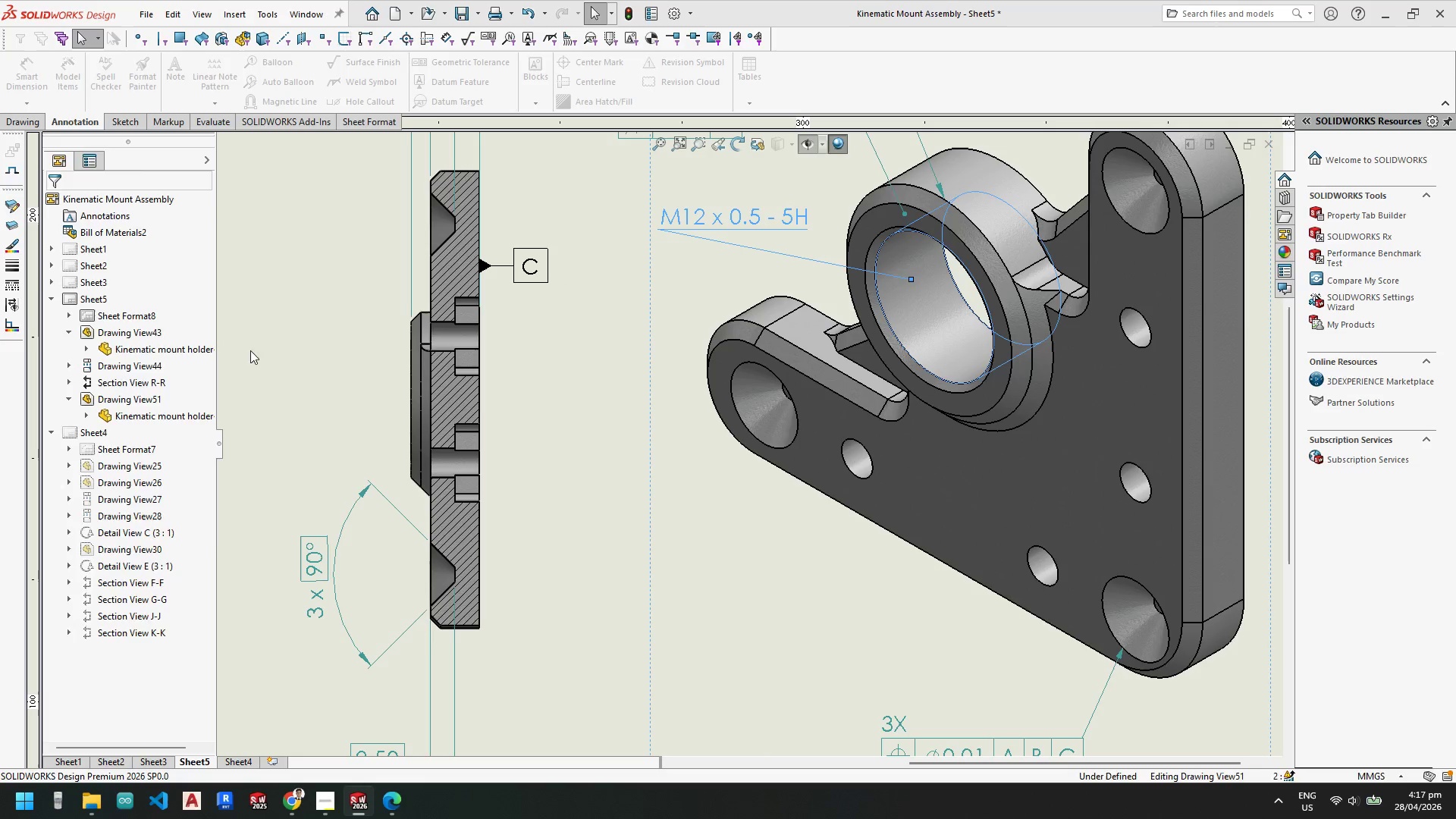 
key(Escape)
 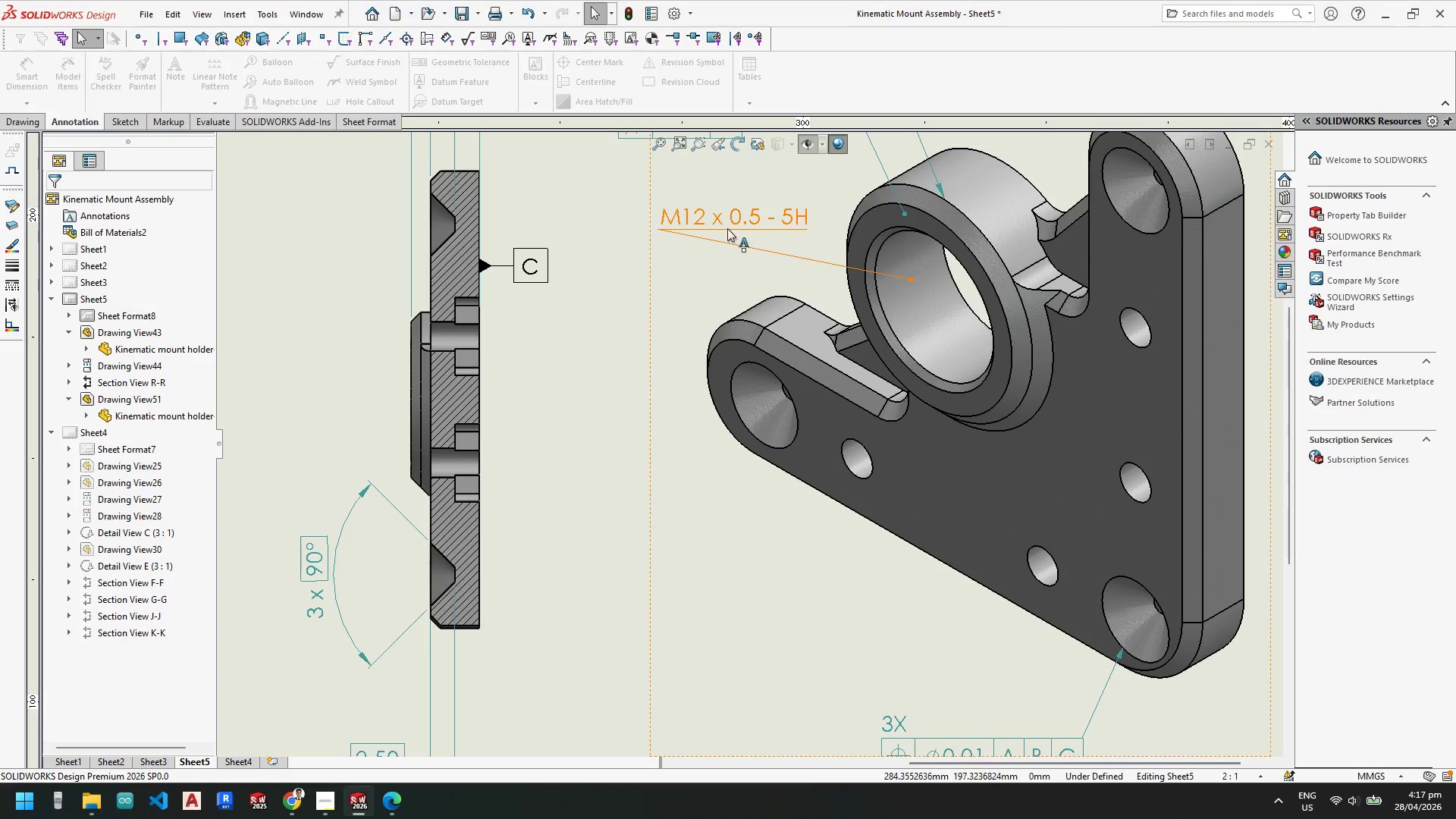 
left_click([695, 222])
 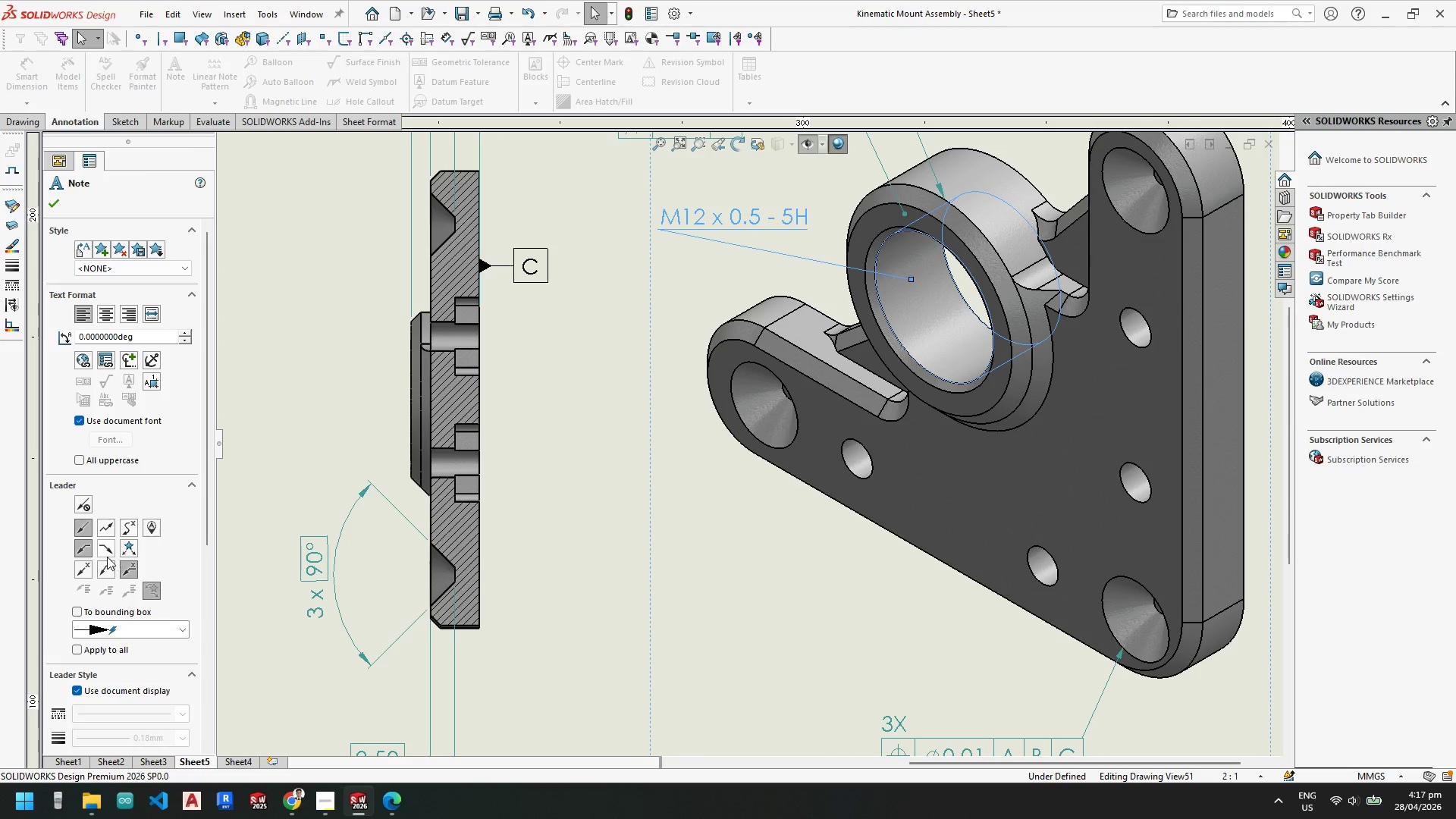 
left_click([102, 545])
 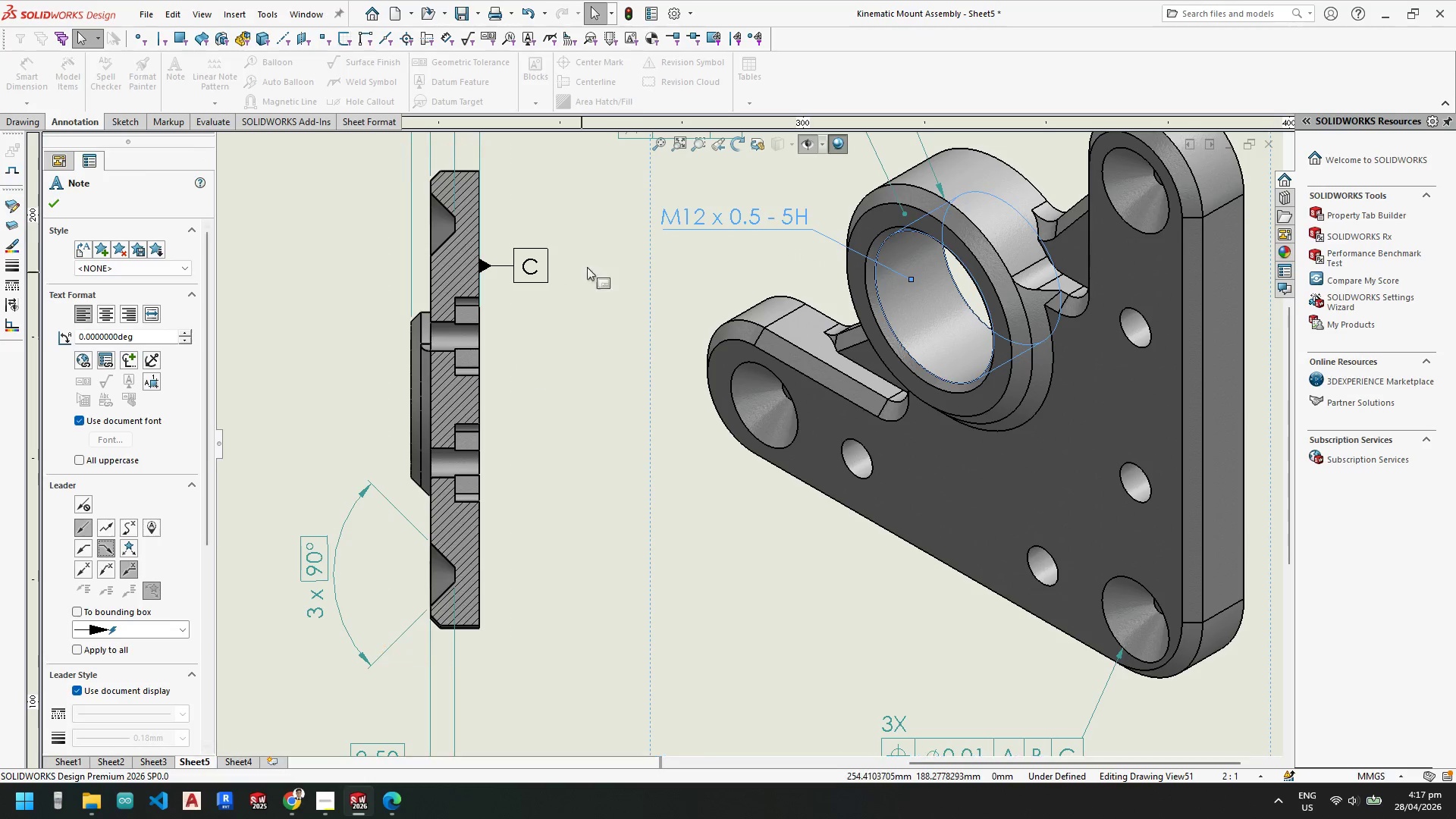 
key(Escape)
 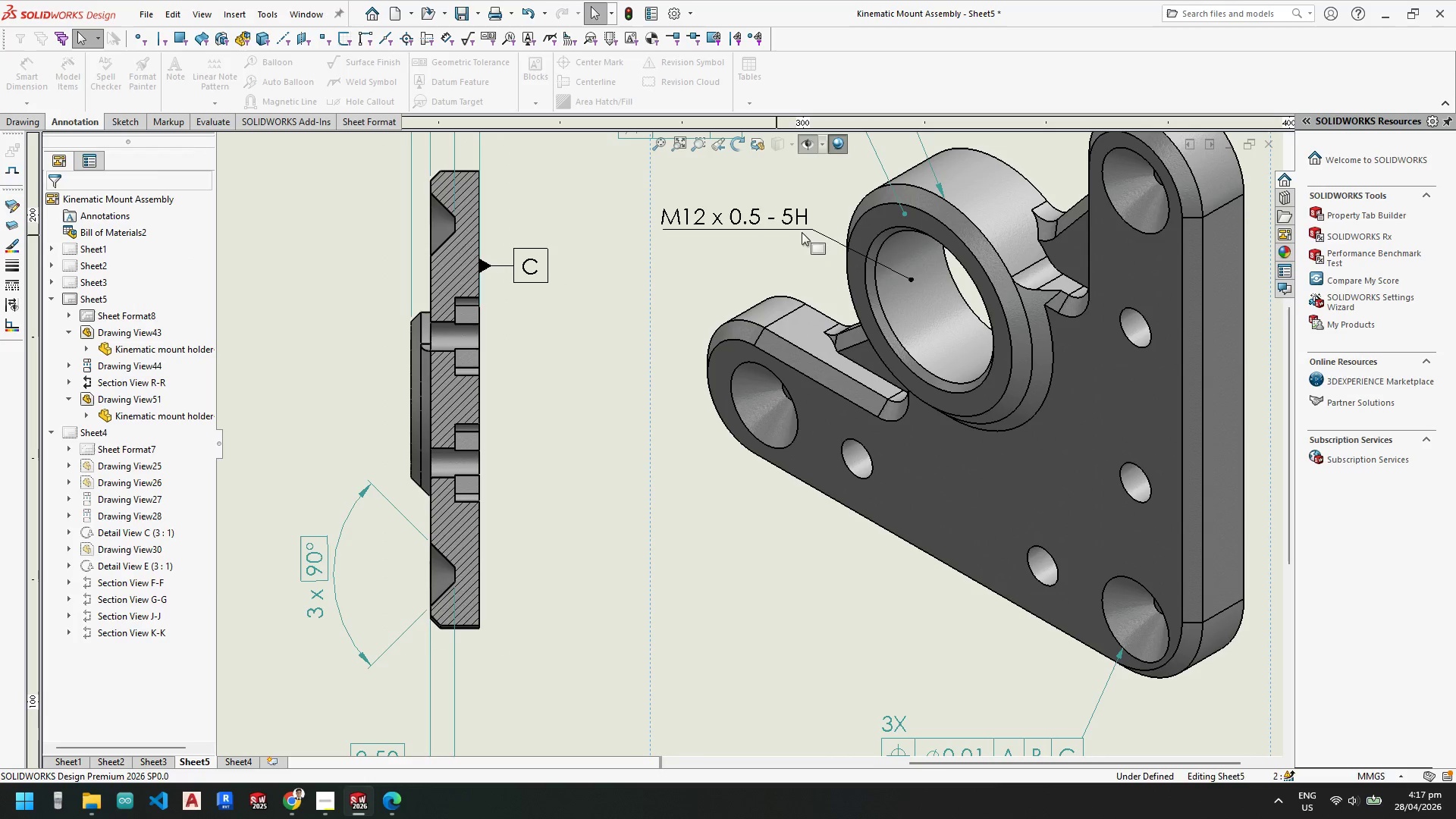 
key(Escape)
 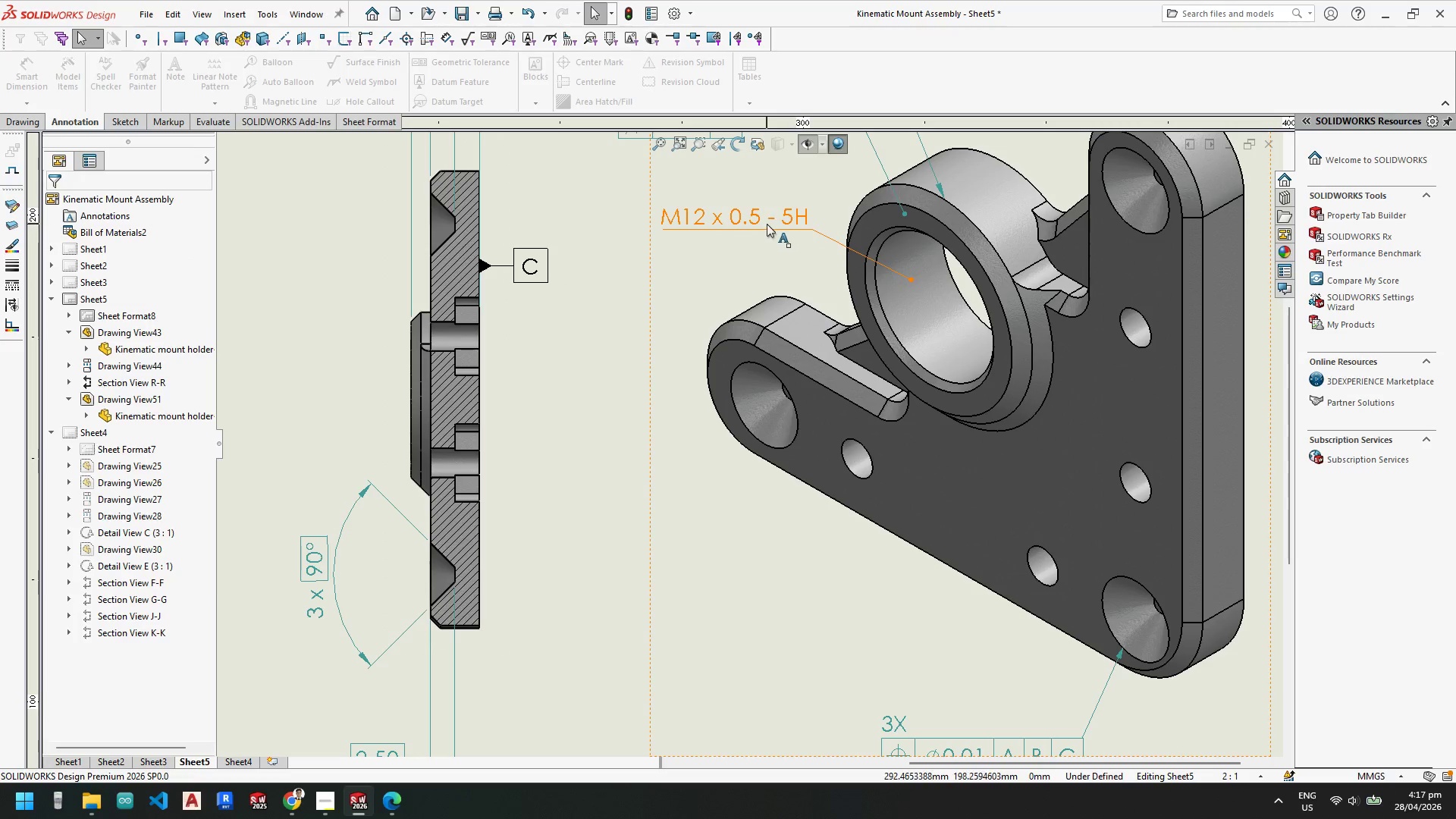 
scroll: coordinate [783, 267], scroll_direction: up, amount: 1.0
 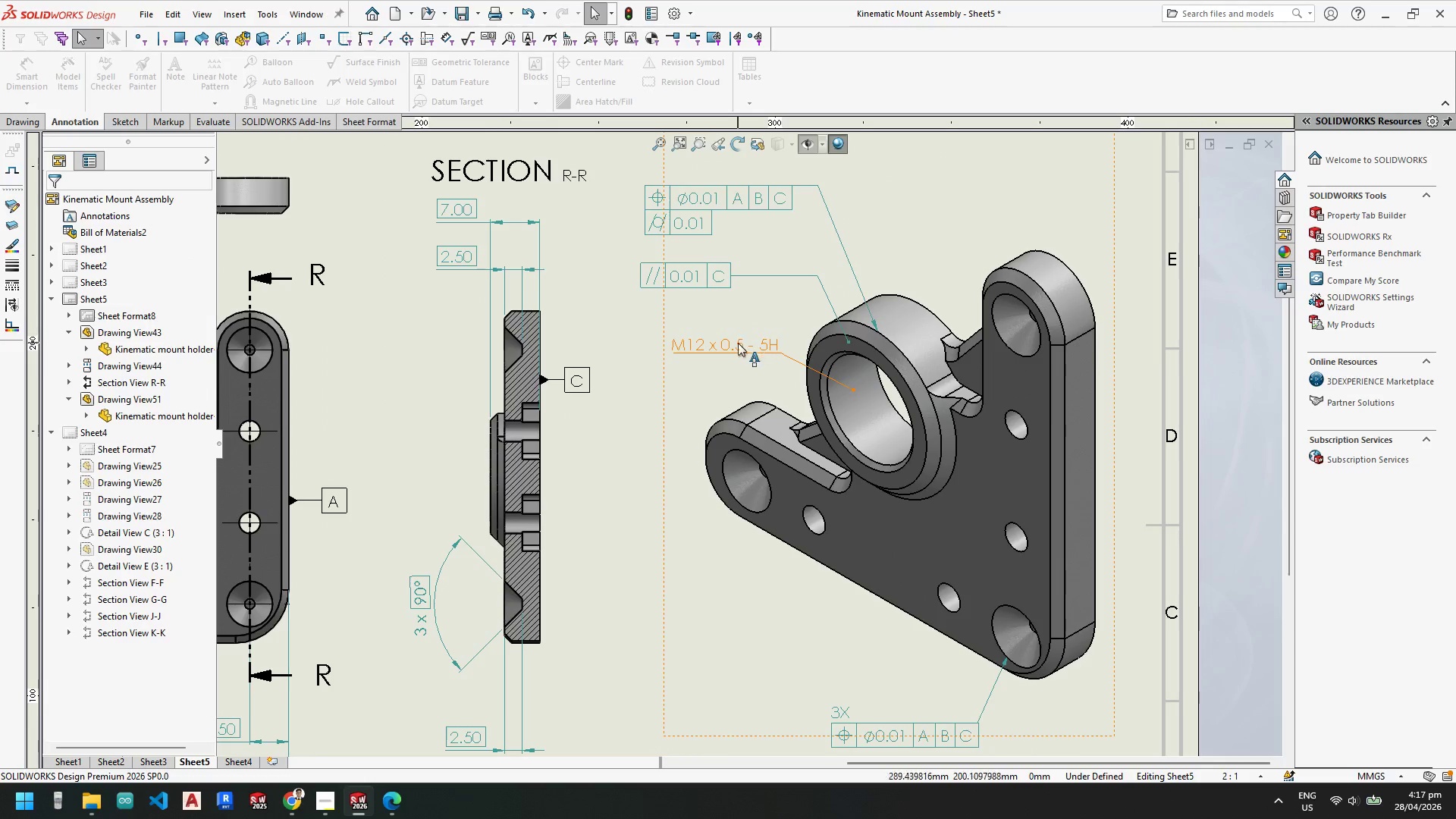 
left_click_drag(start_coordinate=[730, 349], to_coordinate=[700, 325])
 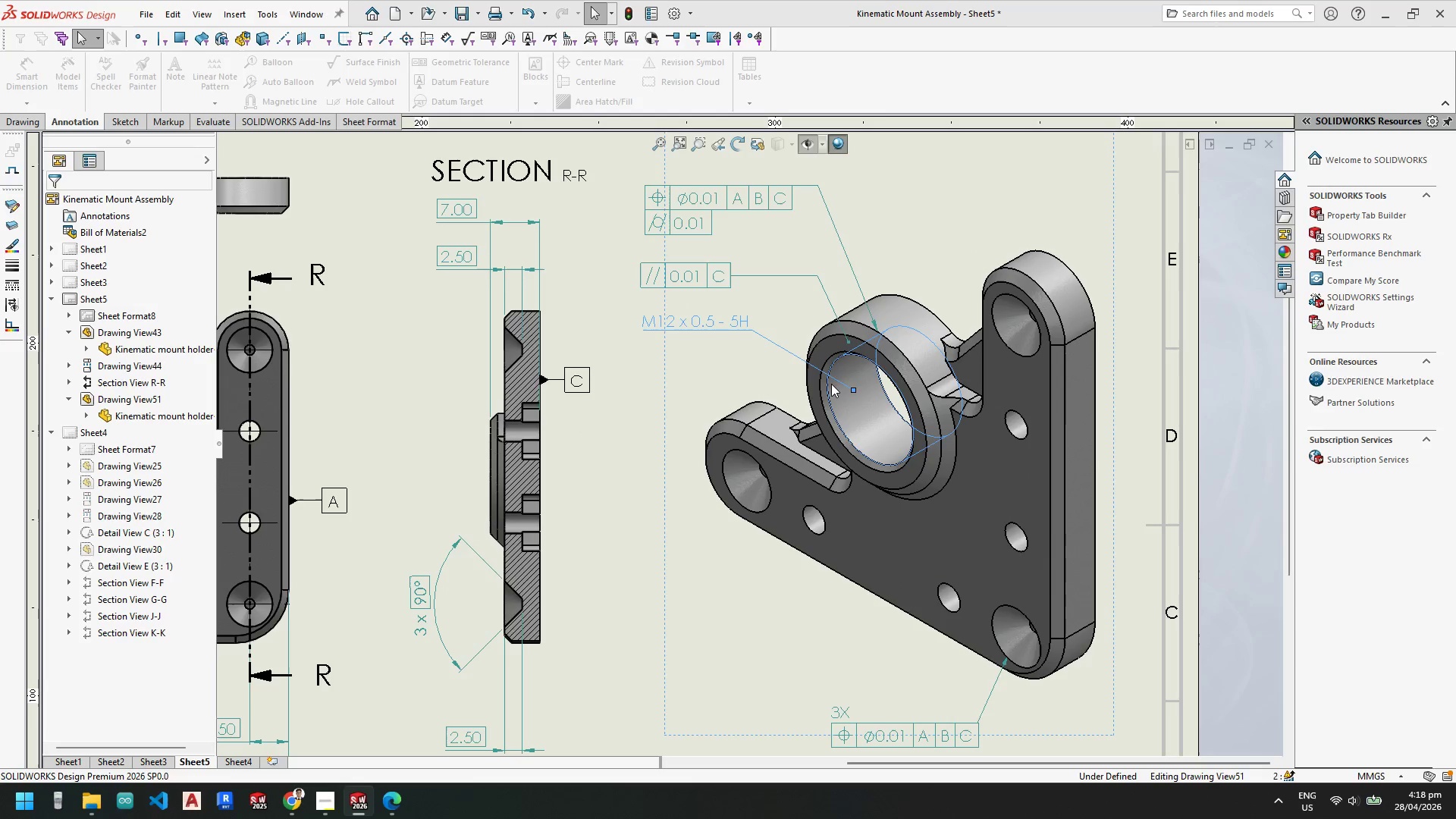 
key(Escape)
 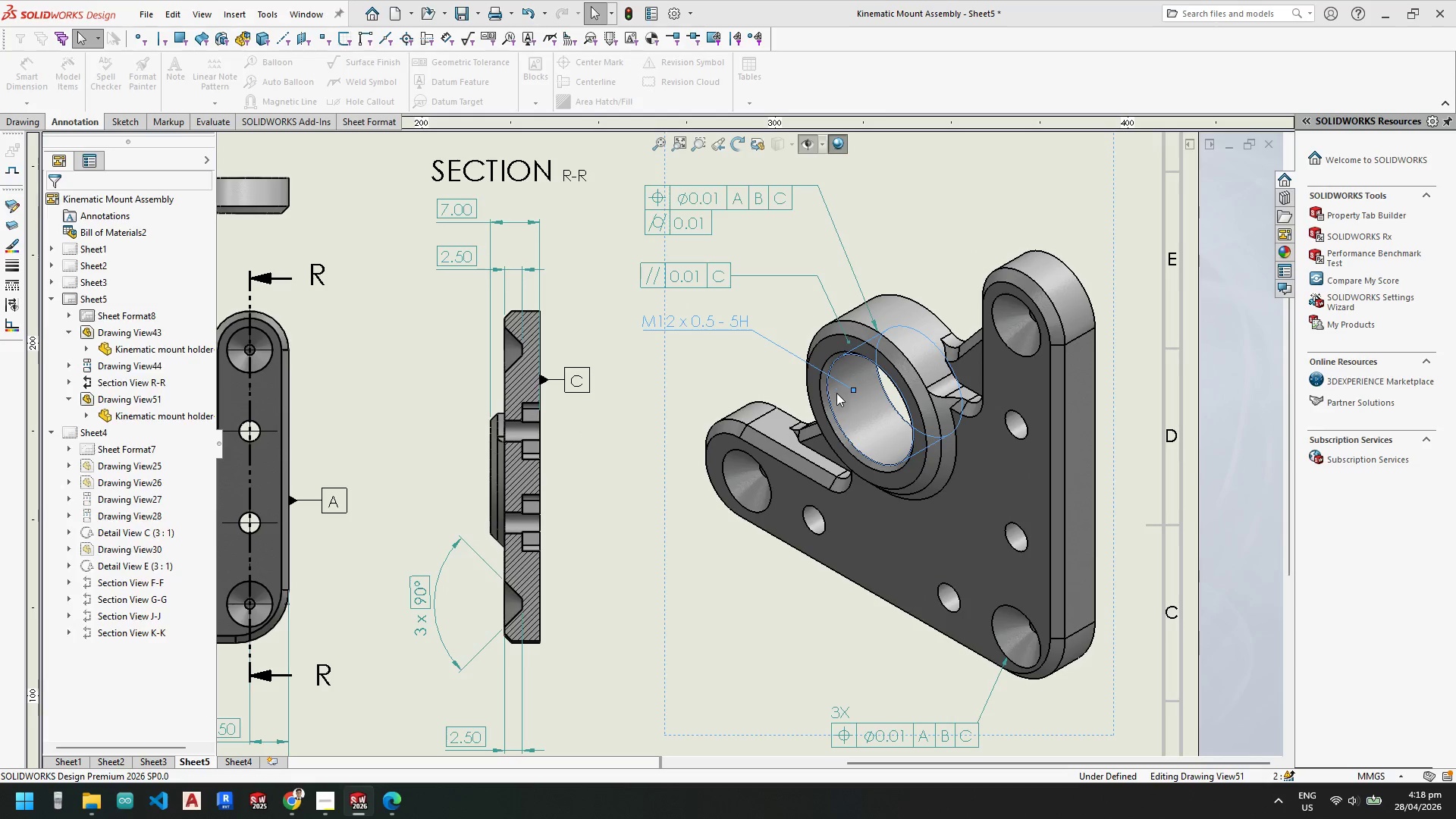 
key(Escape)
 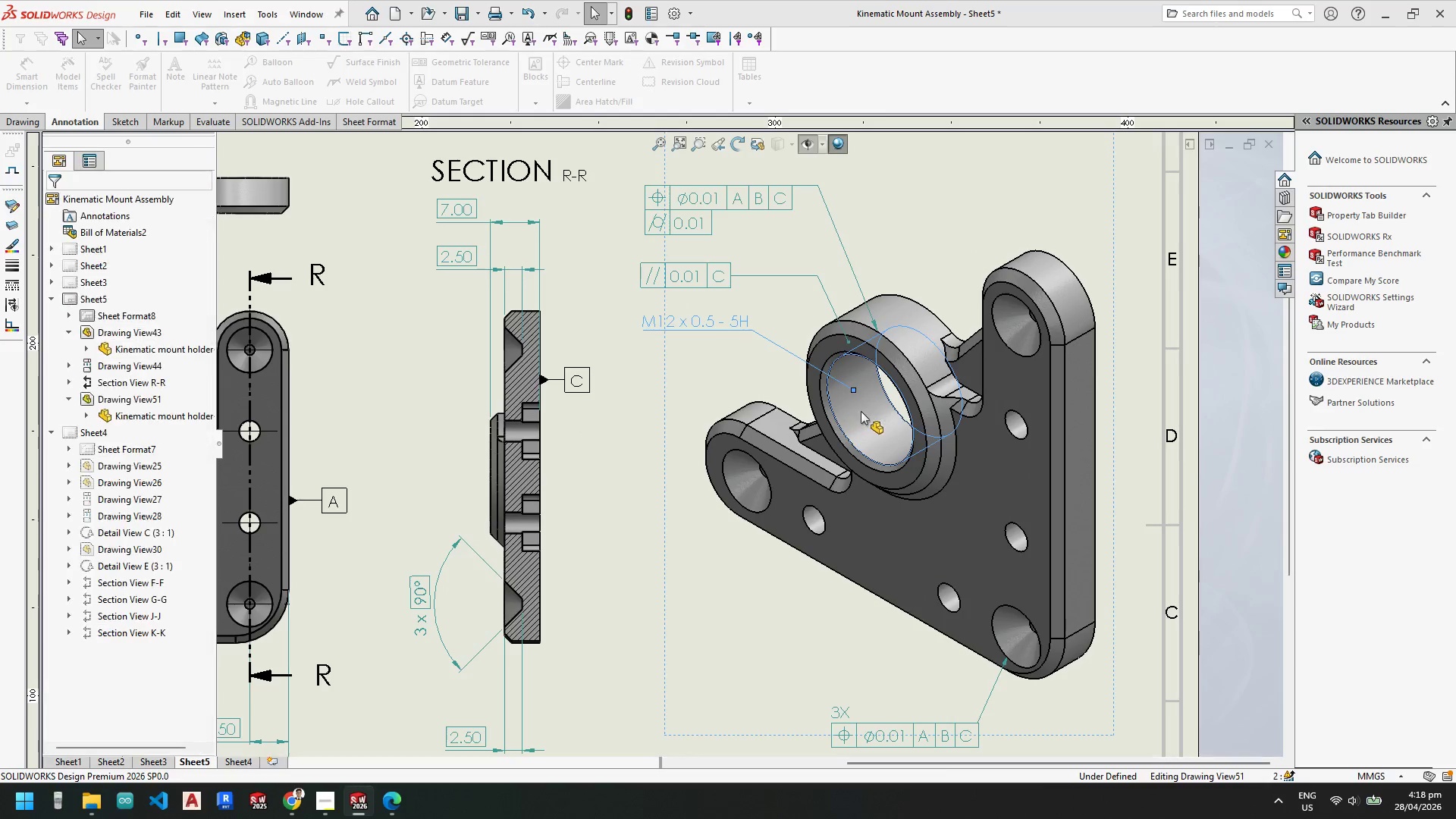 
key(Escape)
 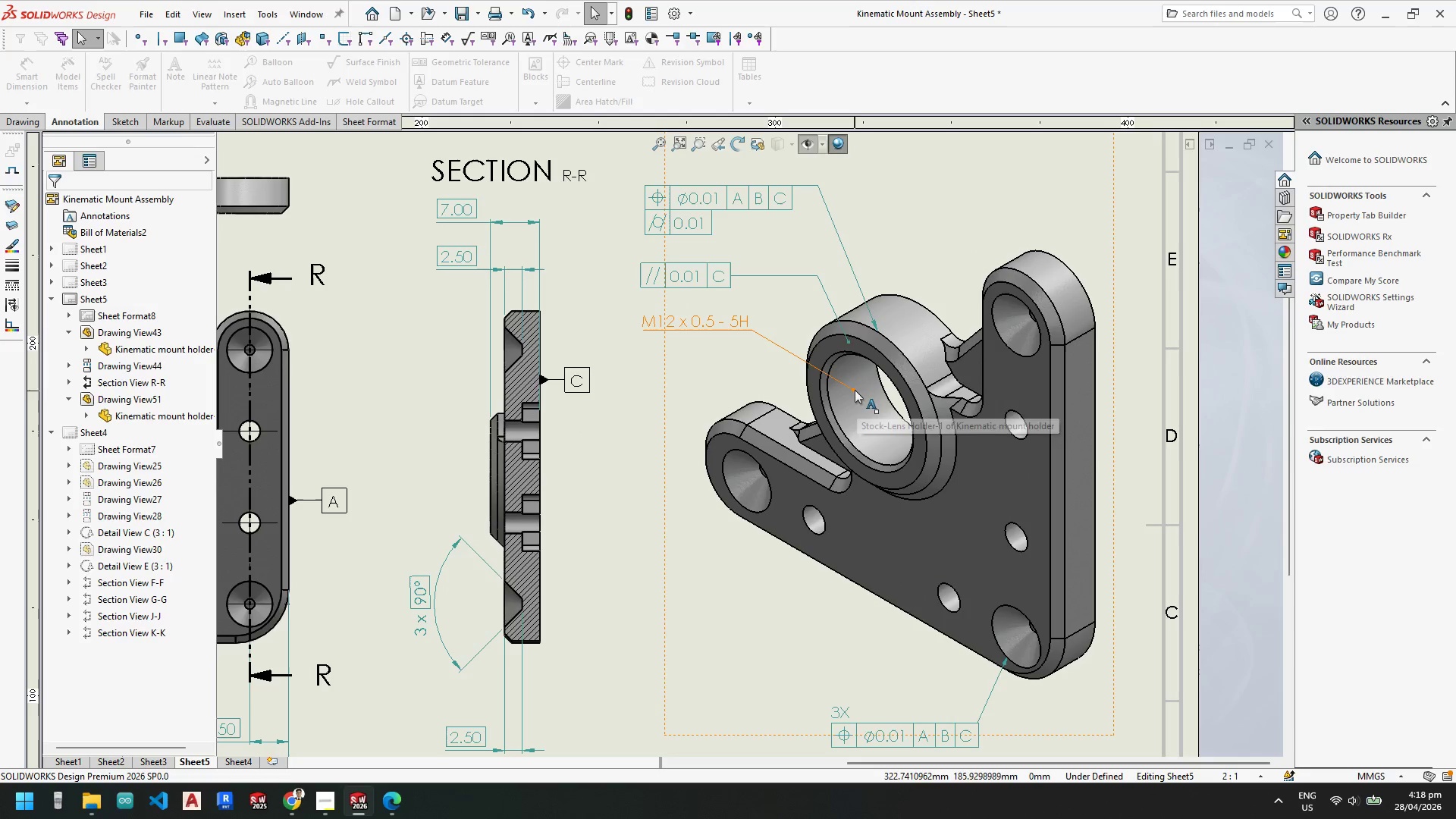 
left_click_drag(start_coordinate=[854, 389], to_coordinate=[859, 425])
 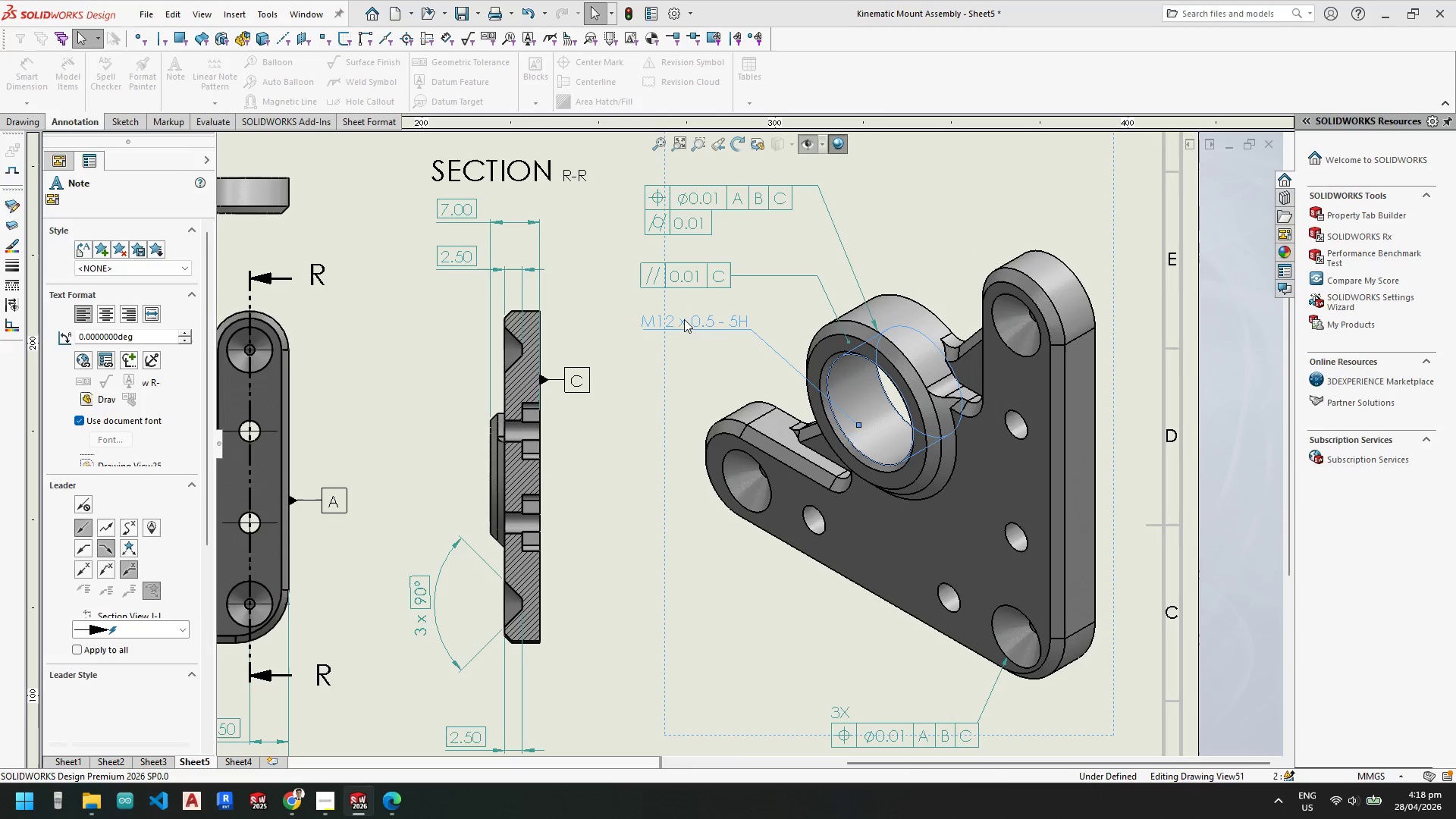 
key(Escape)
 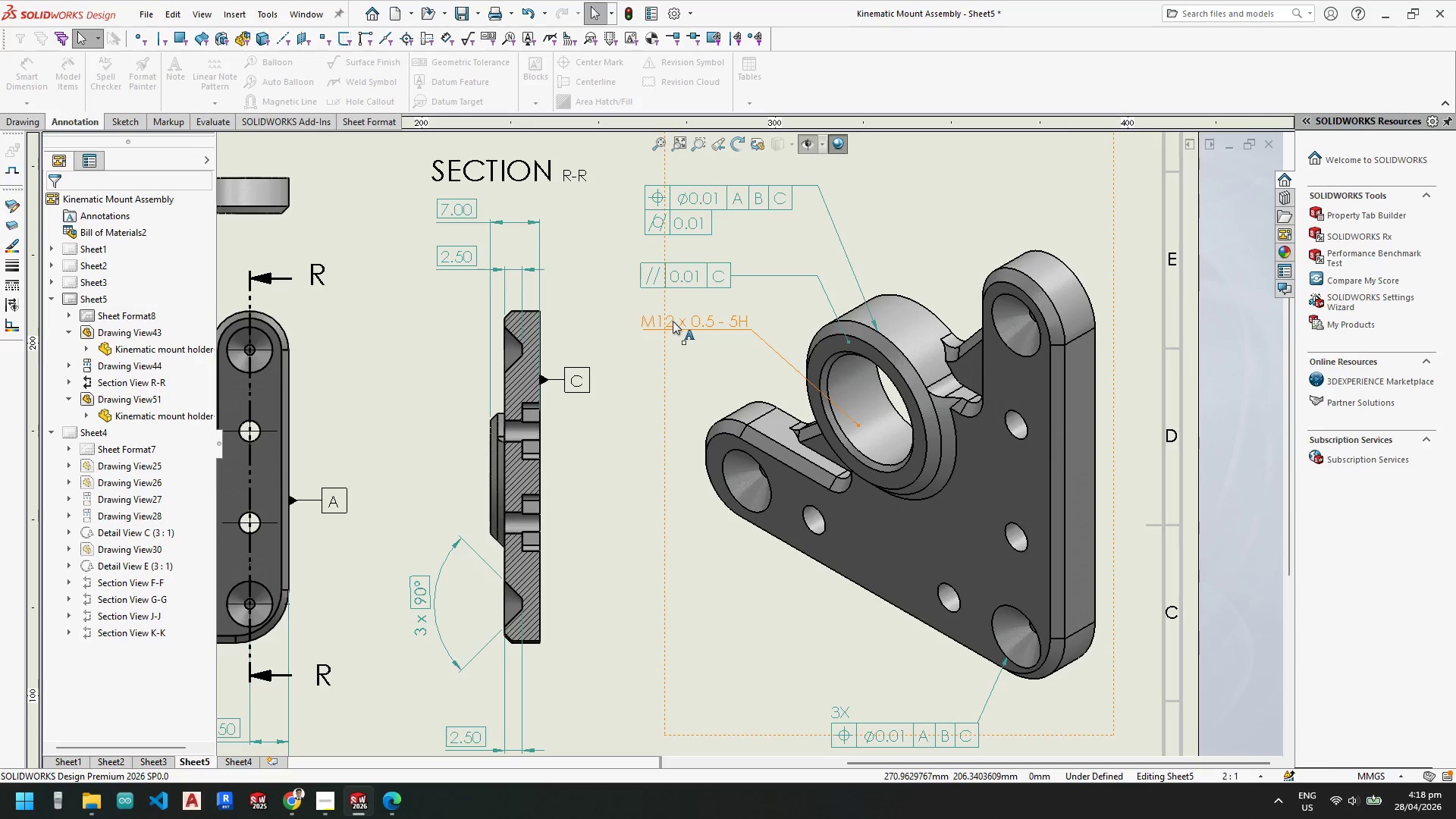 
left_click_drag(start_coordinate=[673, 321], to_coordinate=[682, 308])
 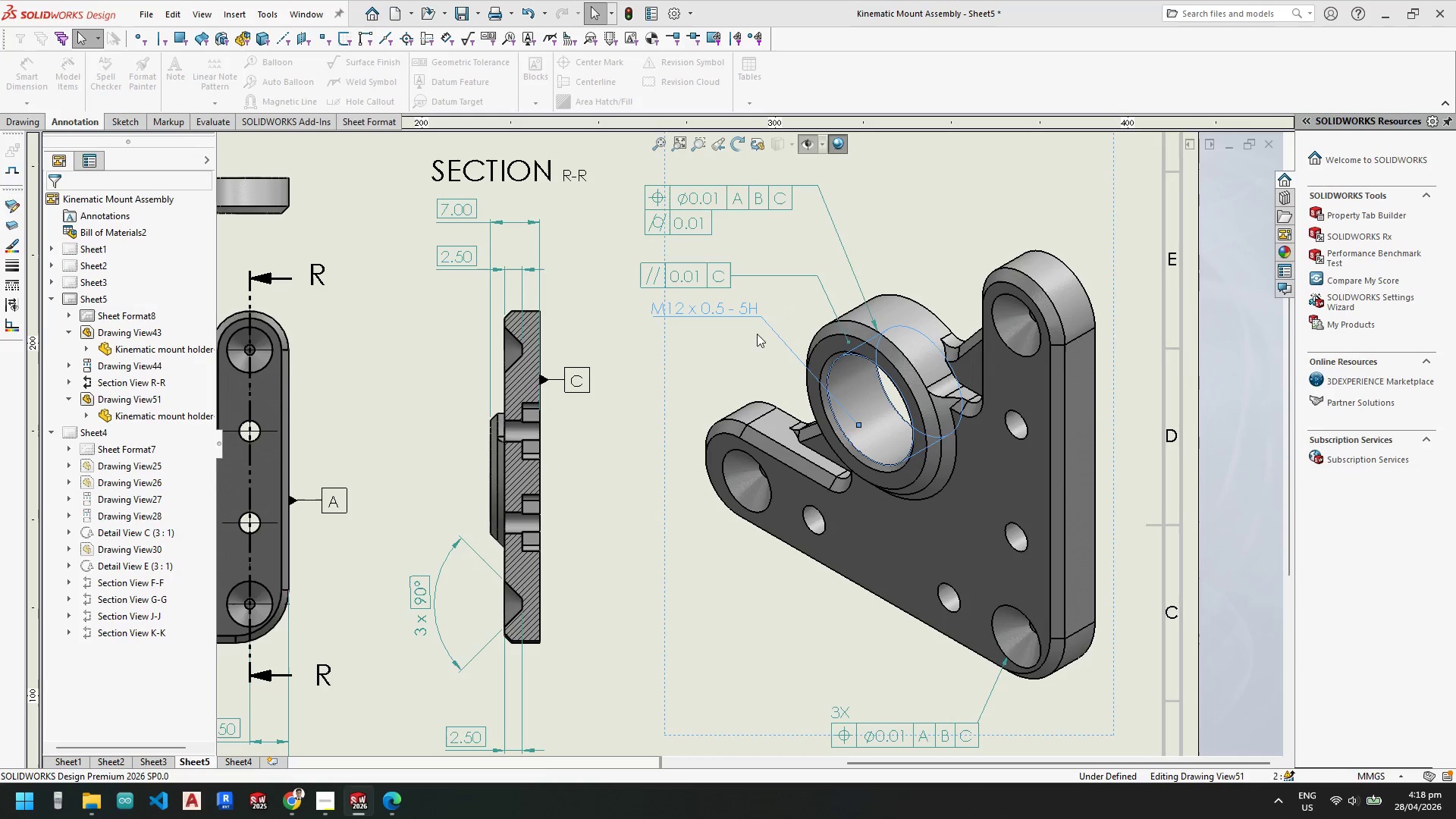 
key(Escape)
 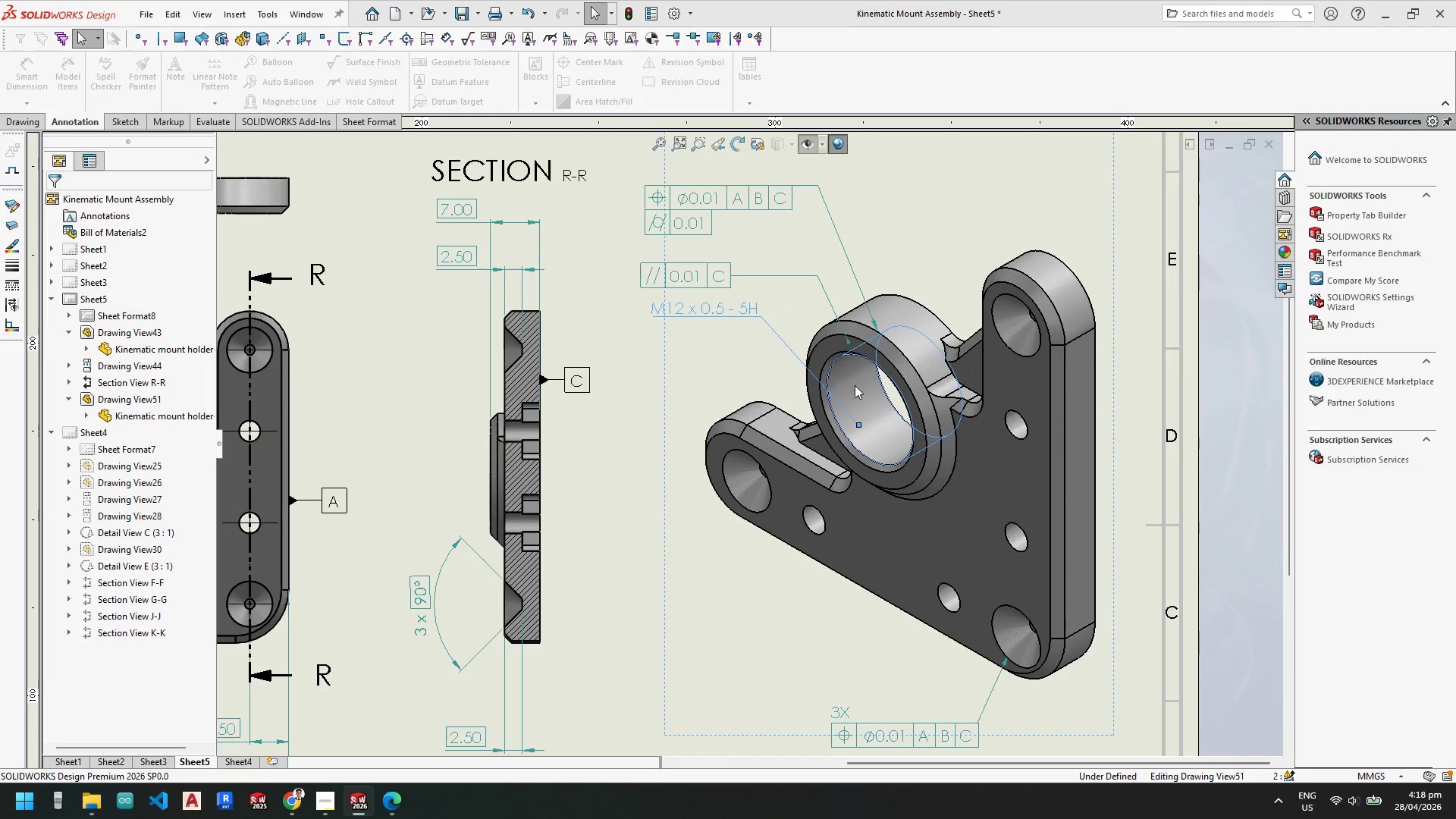 
key(Escape)
 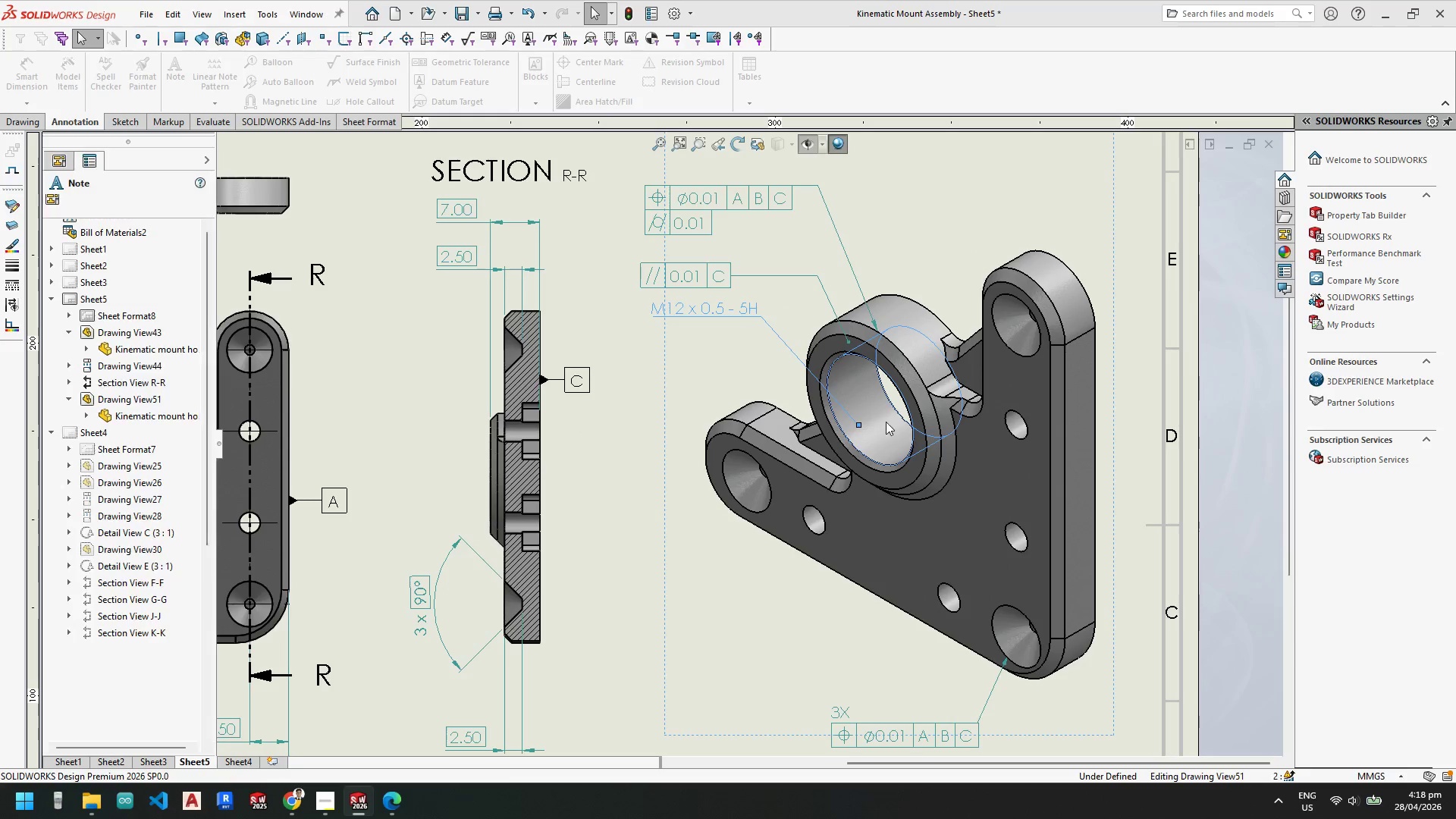 
key(Escape)
 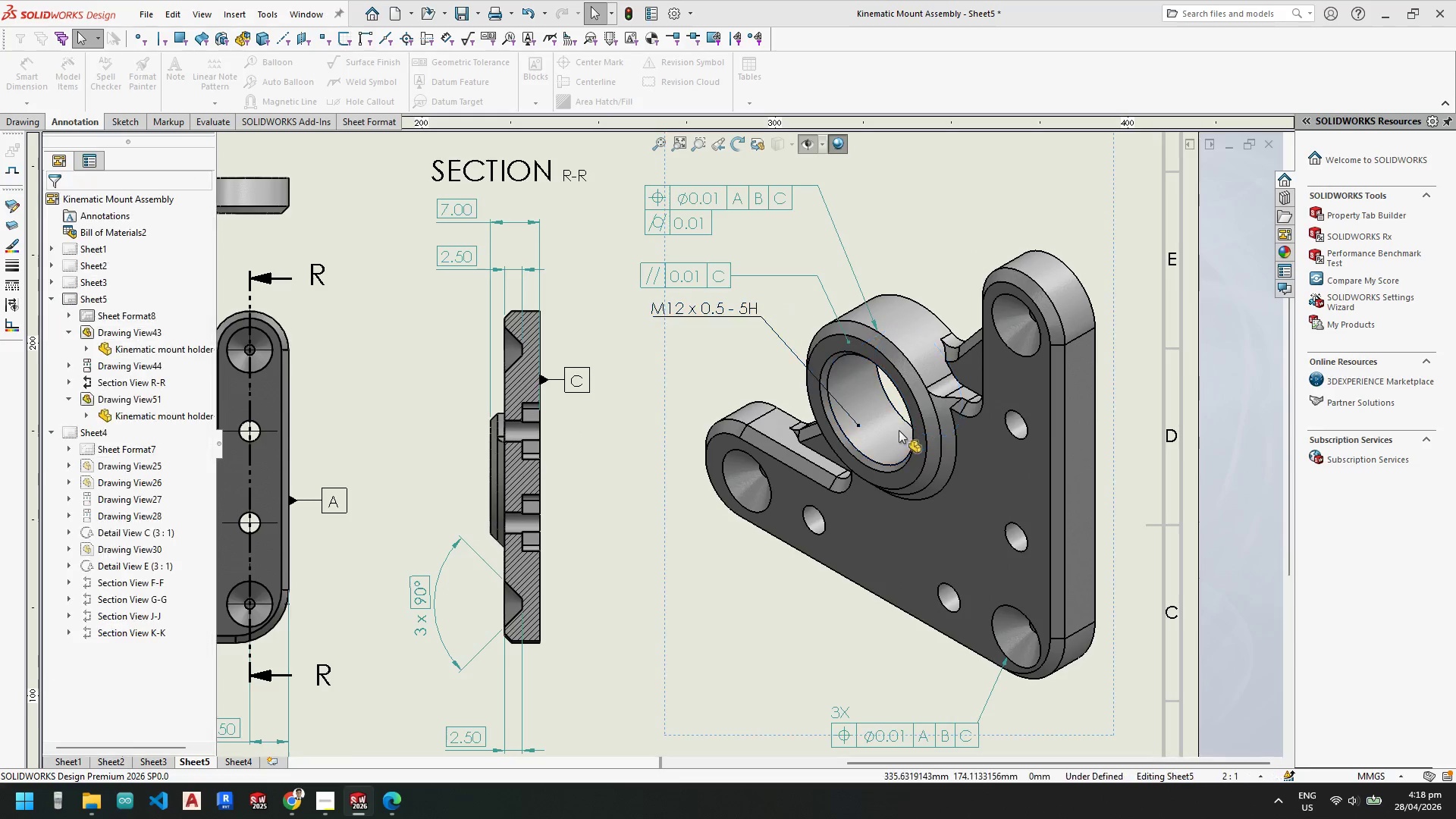 
key(Escape)
 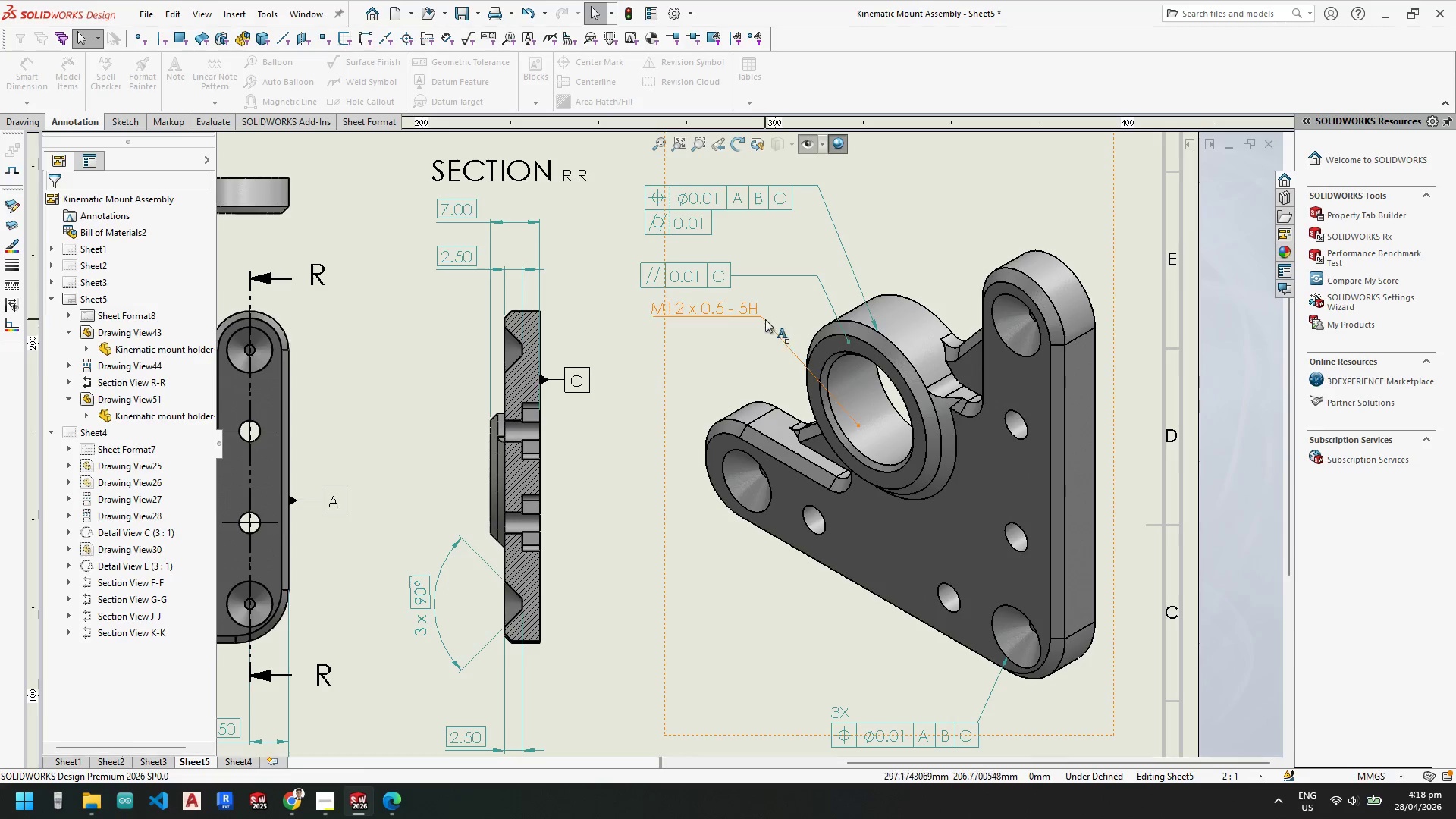 
left_click([760, 315])
 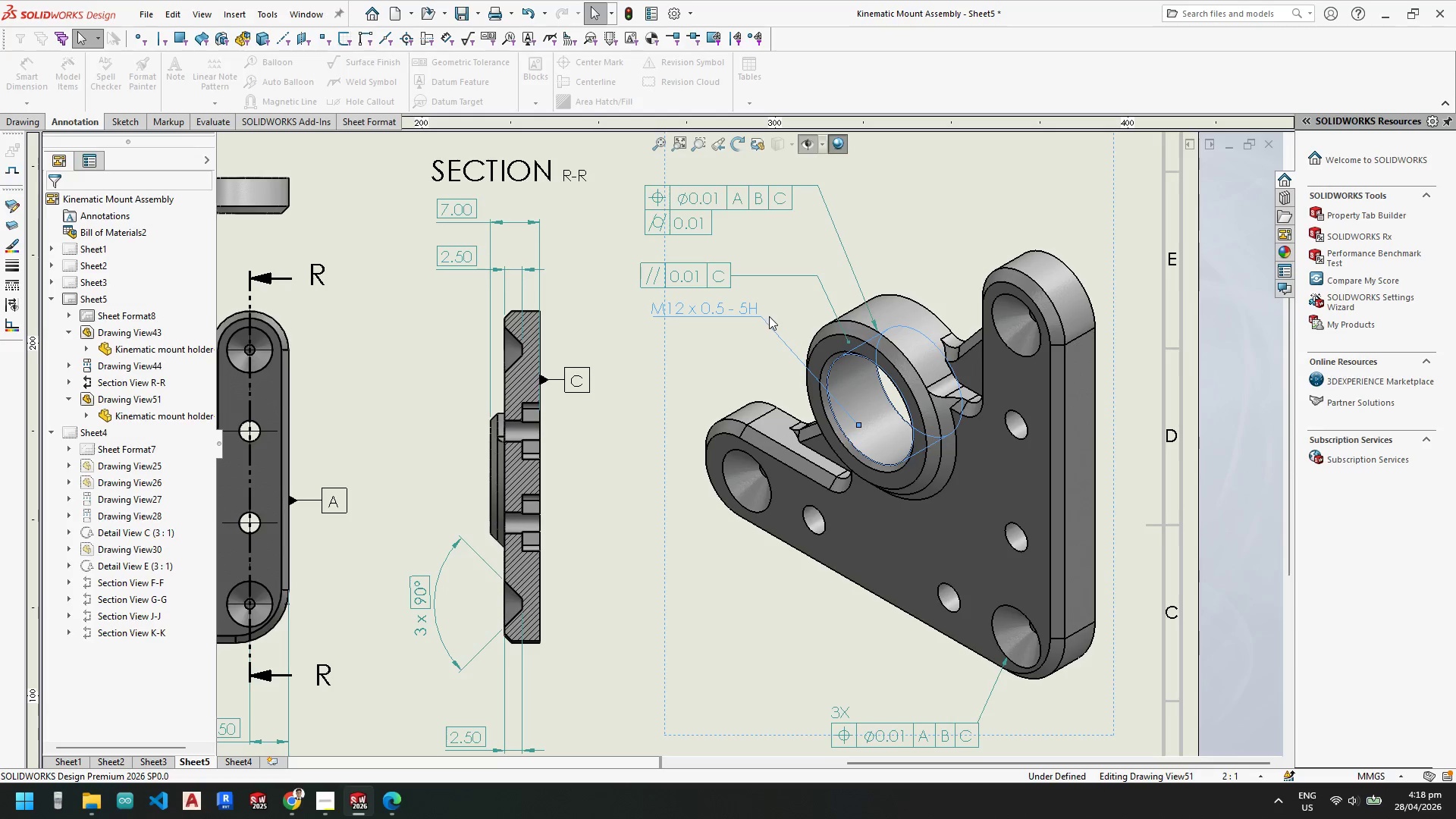 
key(Escape)
 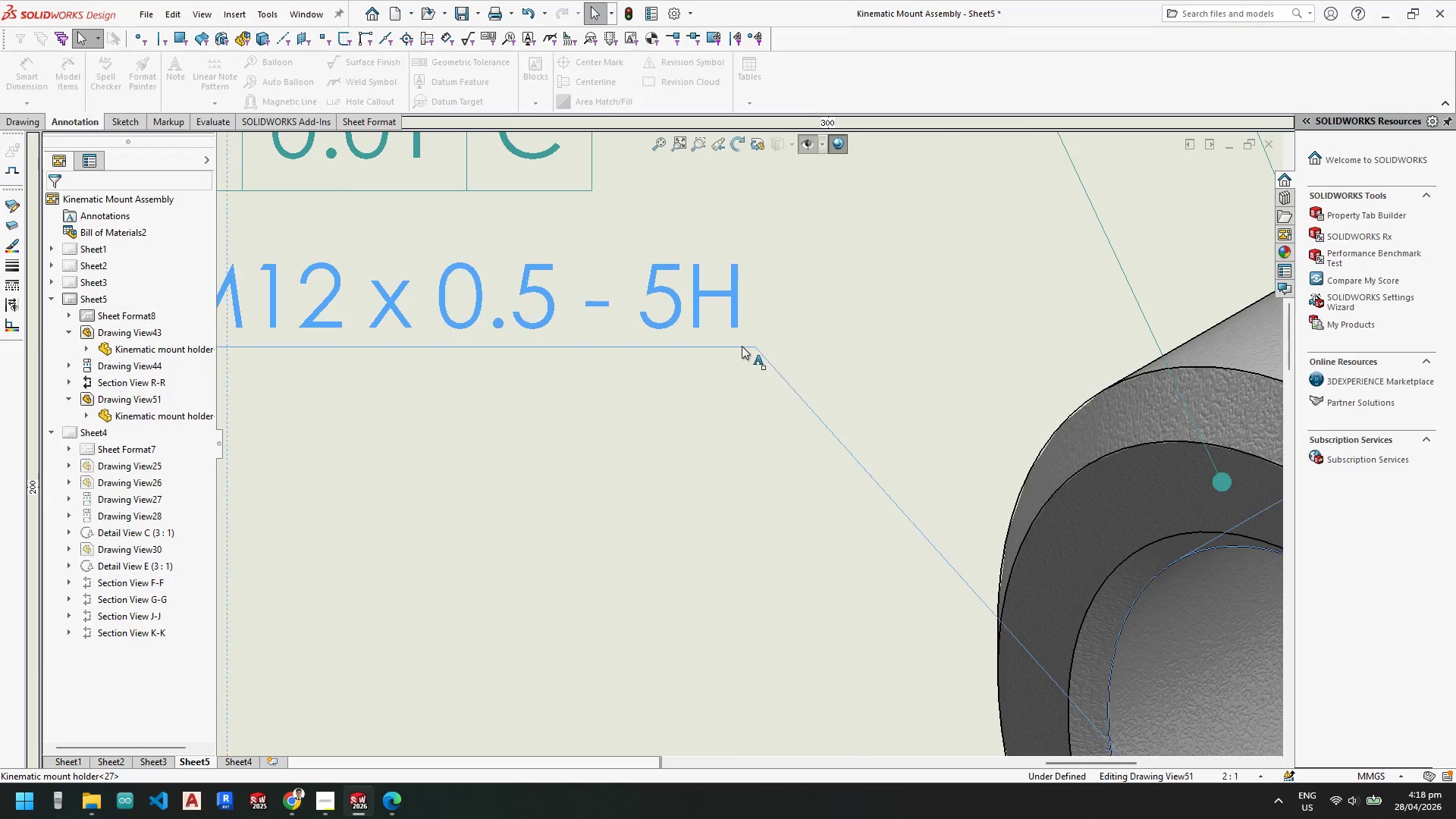 
scroll: coordinate [728, 318], scroll_direction: down, amount: 9.0
 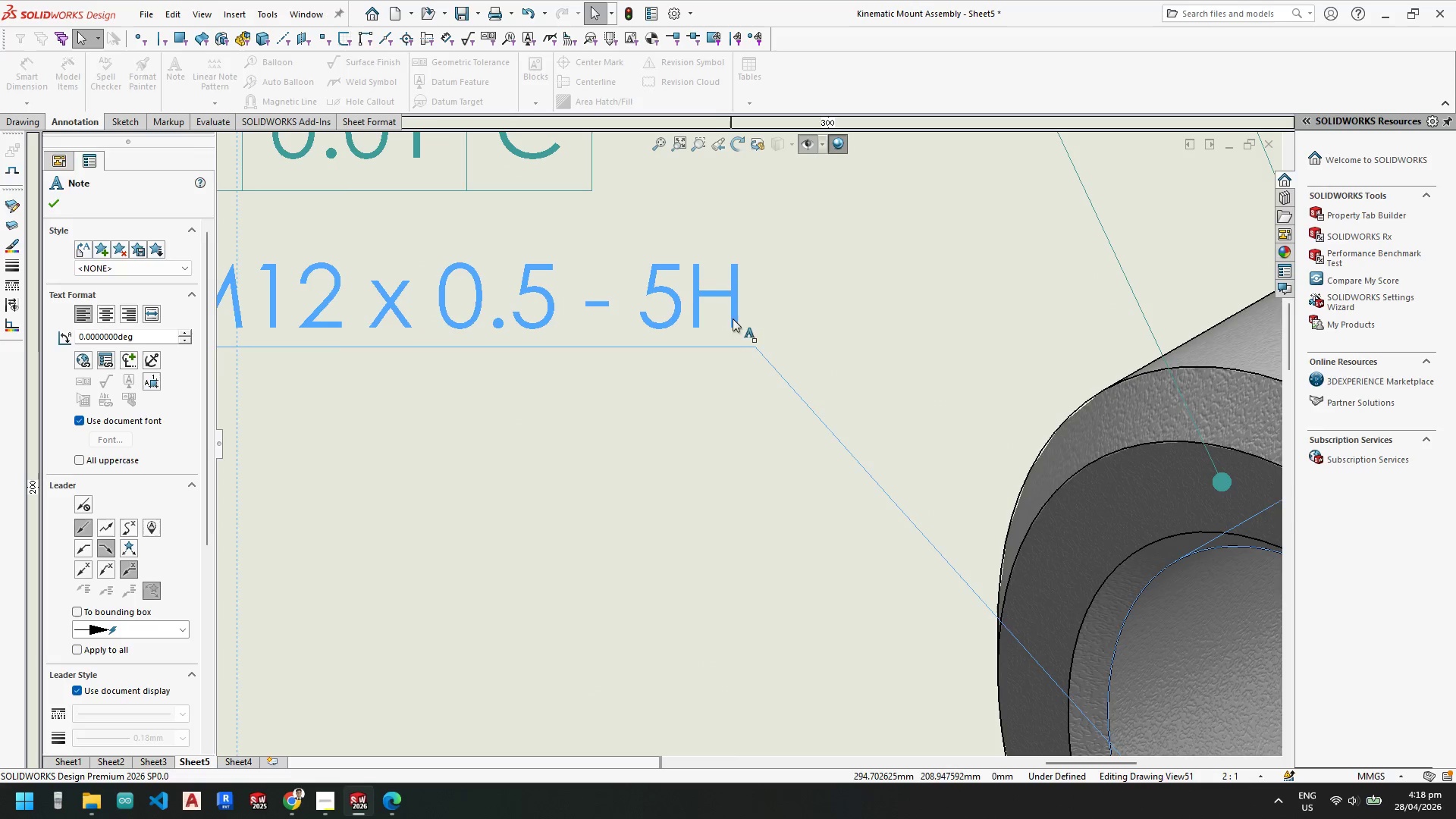 
double_click([742, 346])
 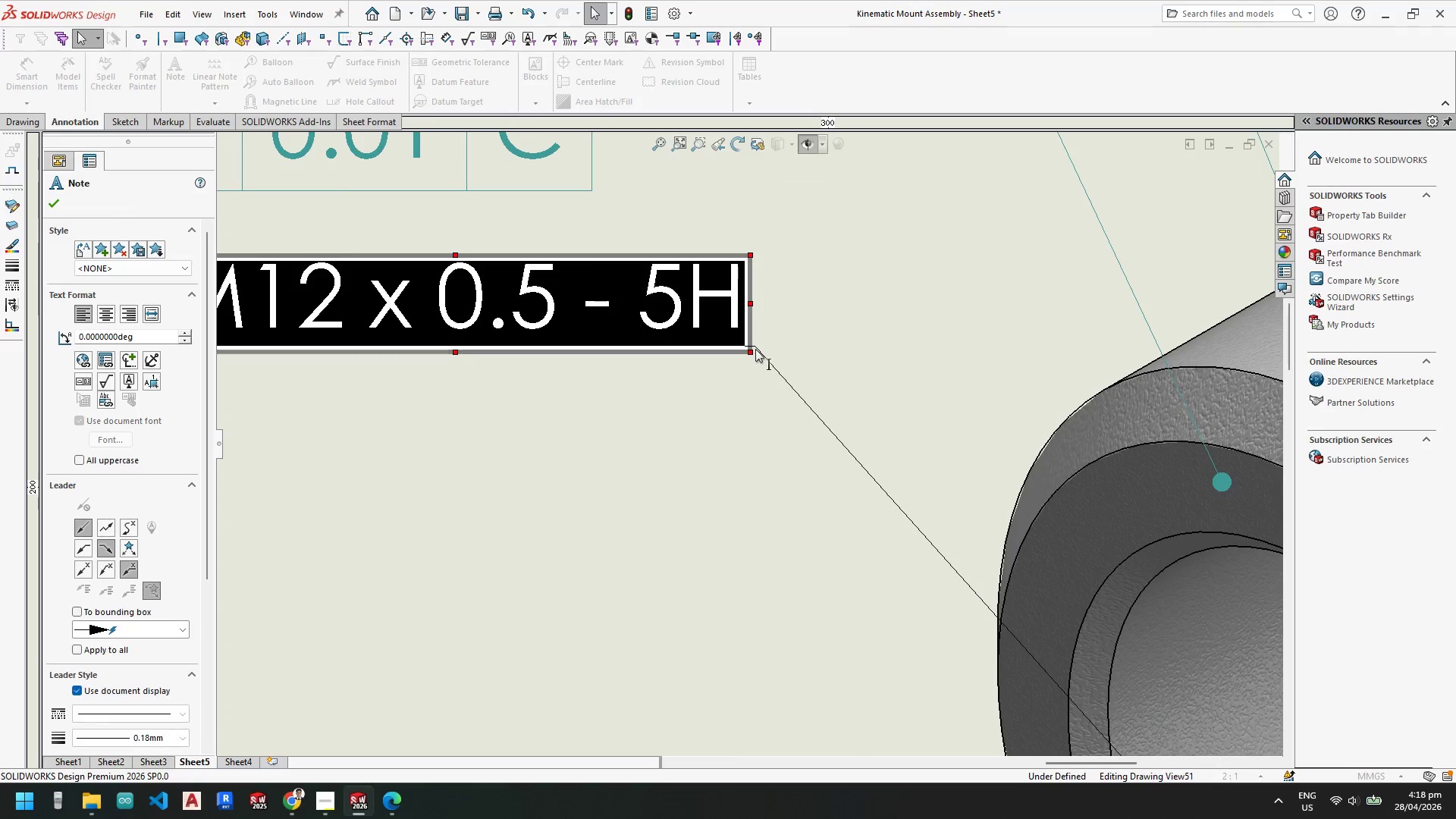 
key(Escape)
 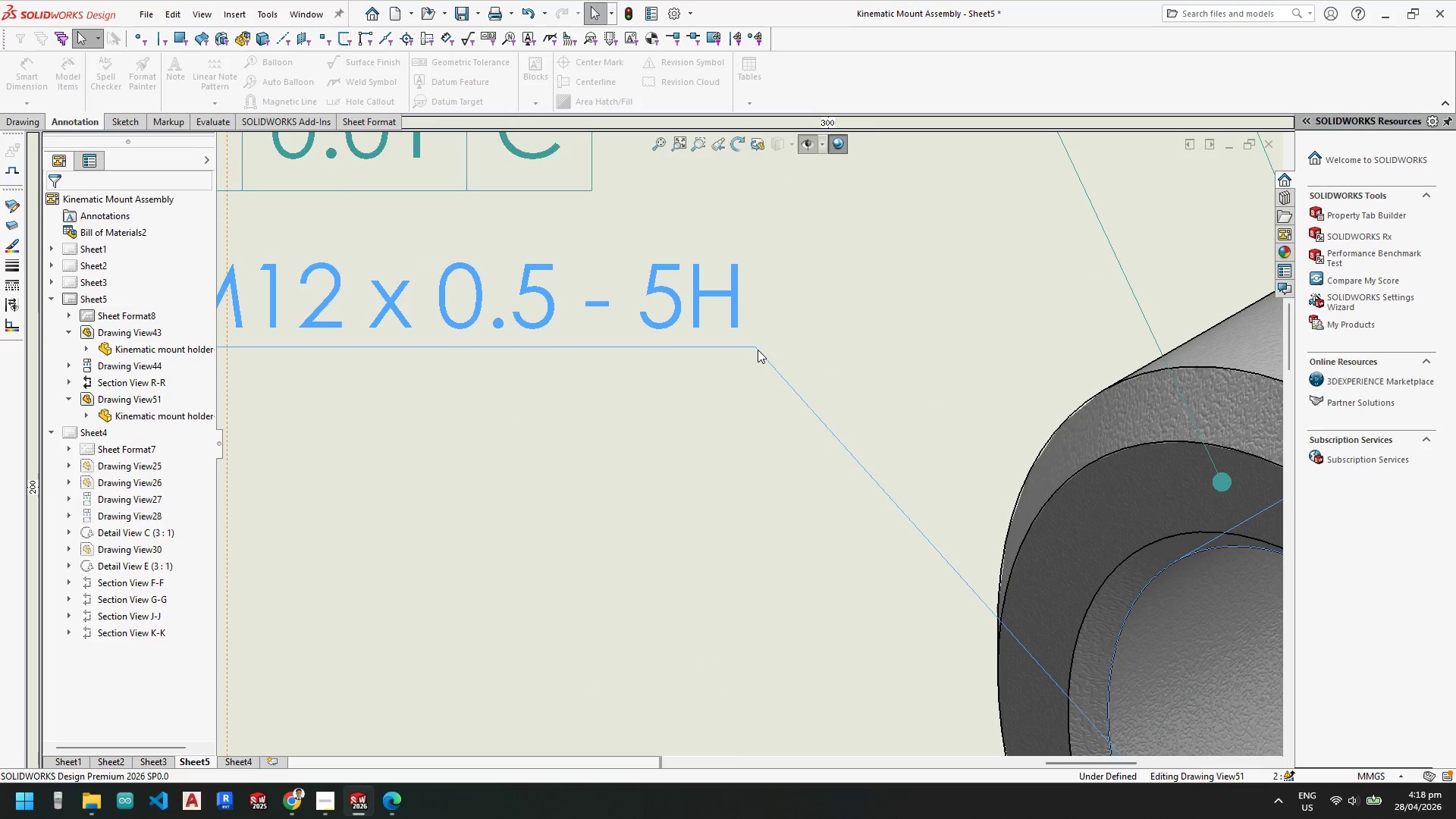 
left_click_drag(start_coordinate=[755, 348], to_coordinate=[916, 335])
 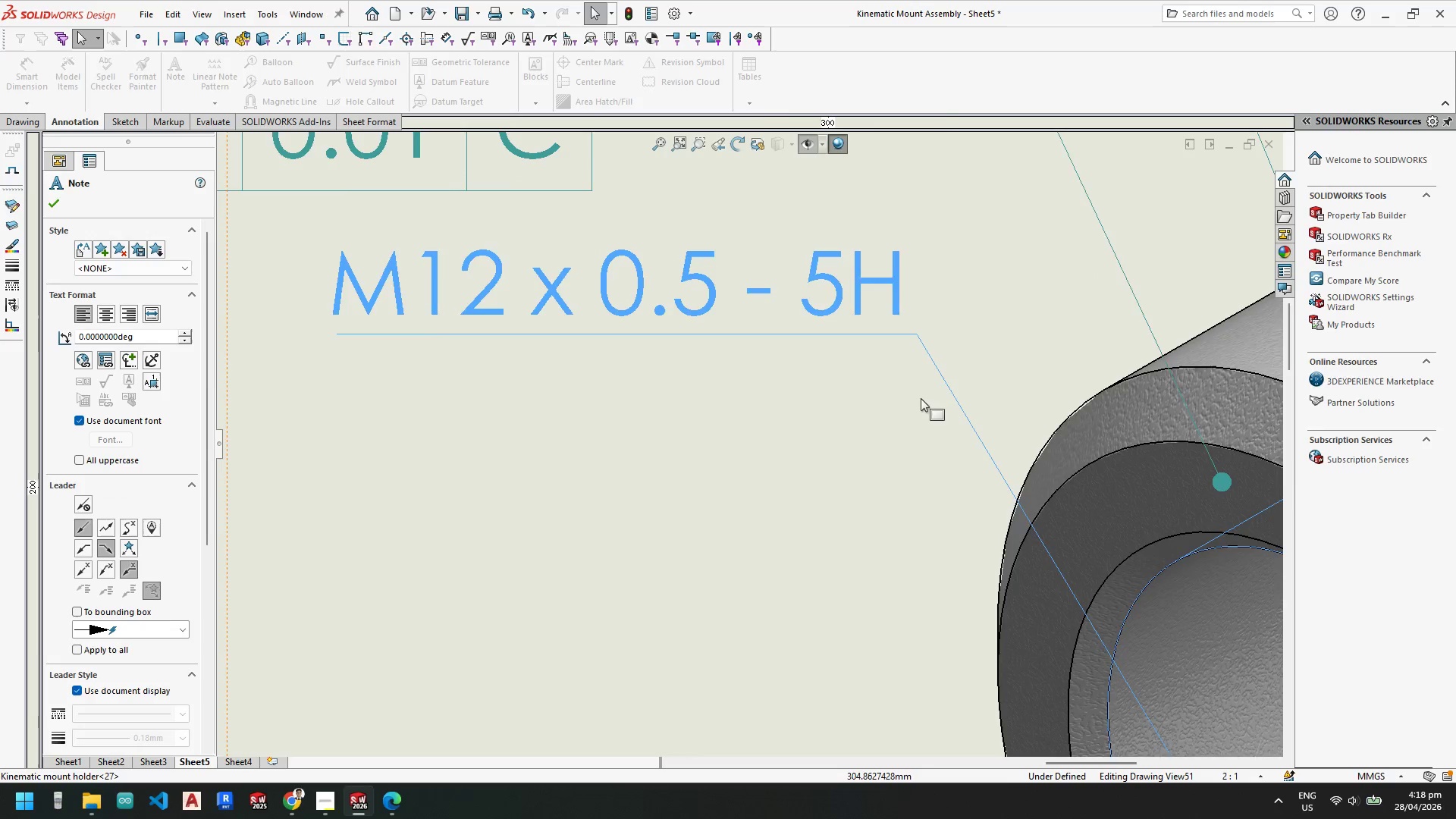 
scroll: coordinate [921, 400], scroll_direction: up, amount: 5.0
 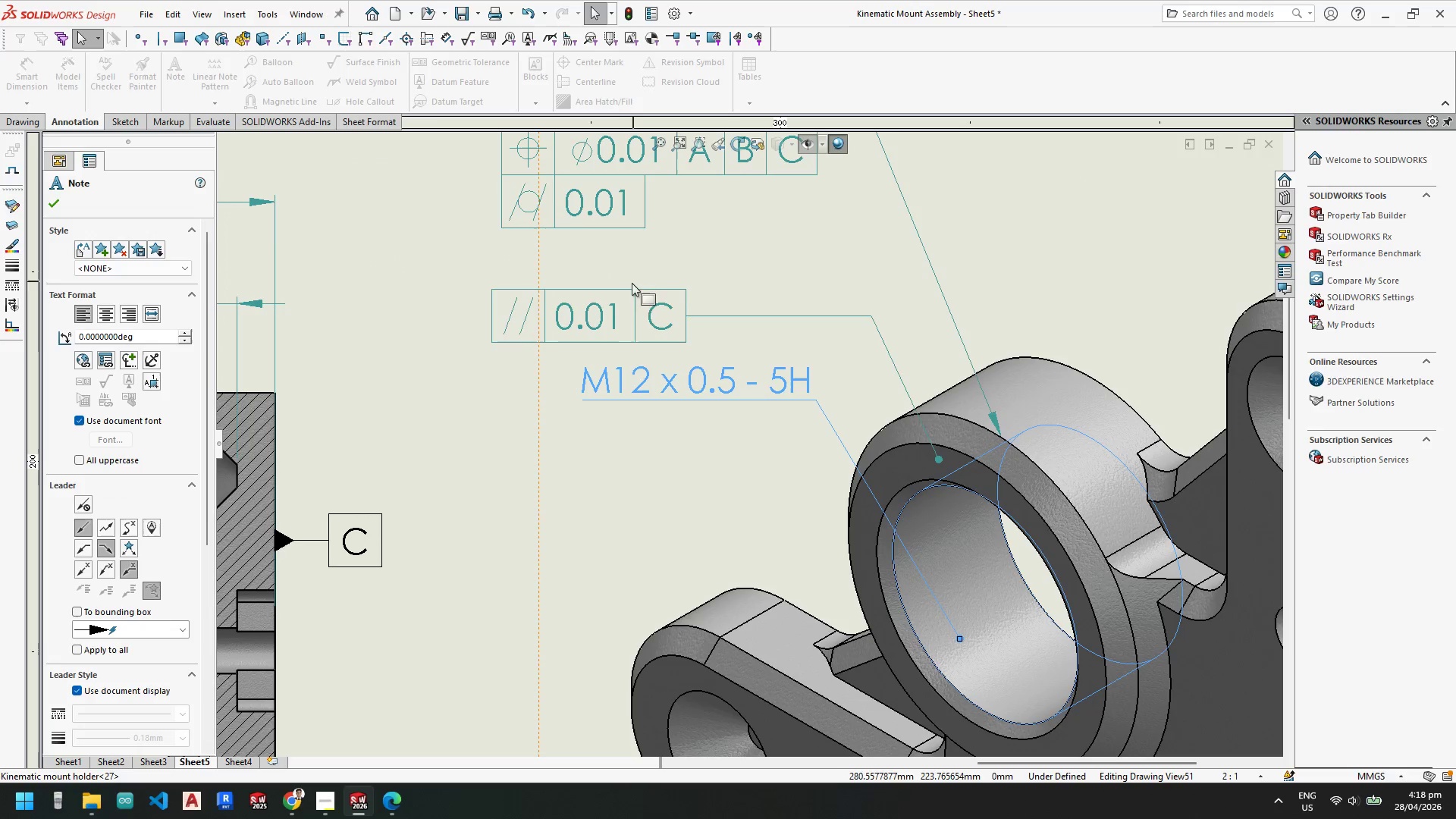 
left_click_drag(start_coordinate=[630, 310], to_coordinate=[614, 308])
 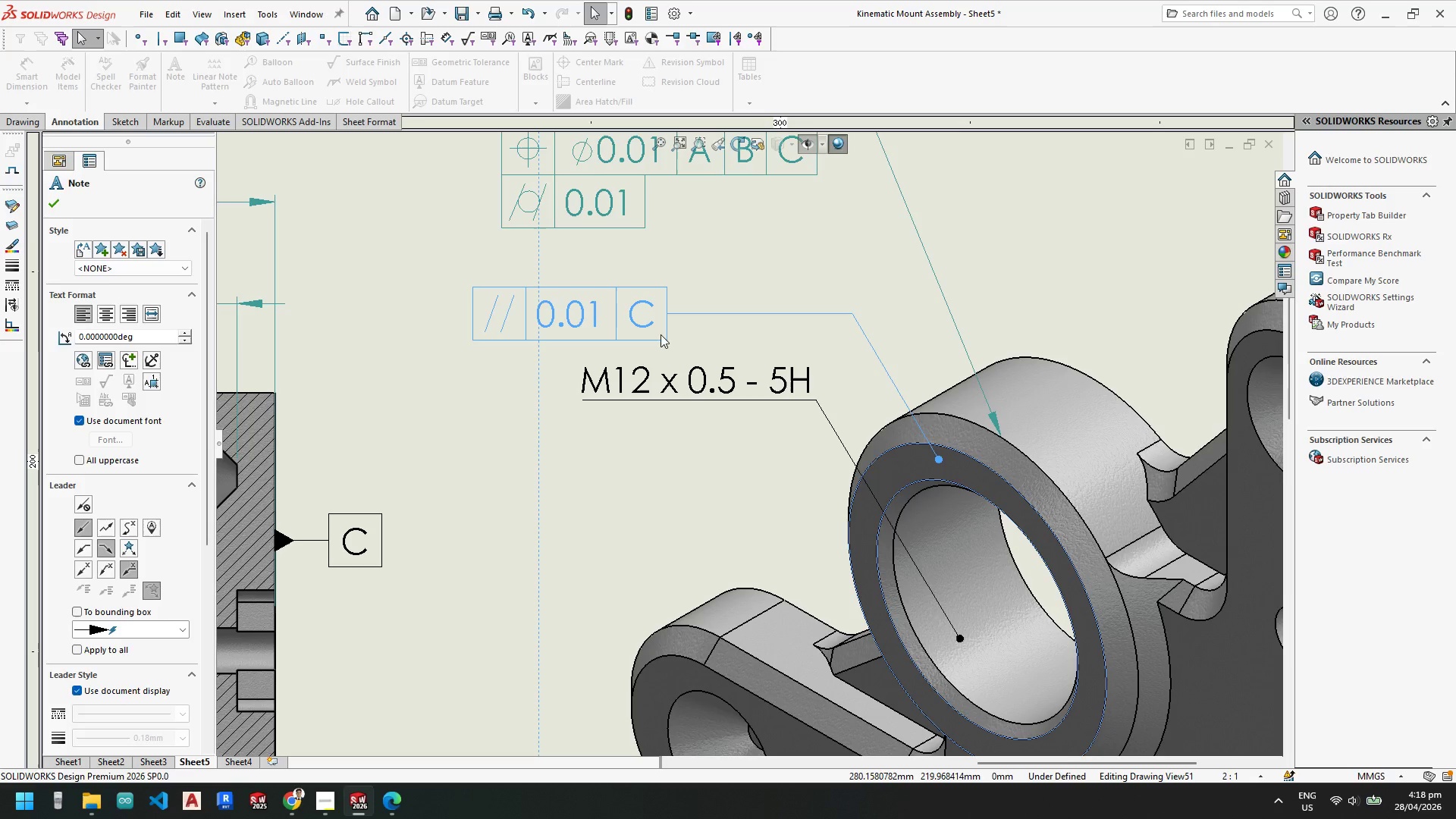 
key(Escape)
 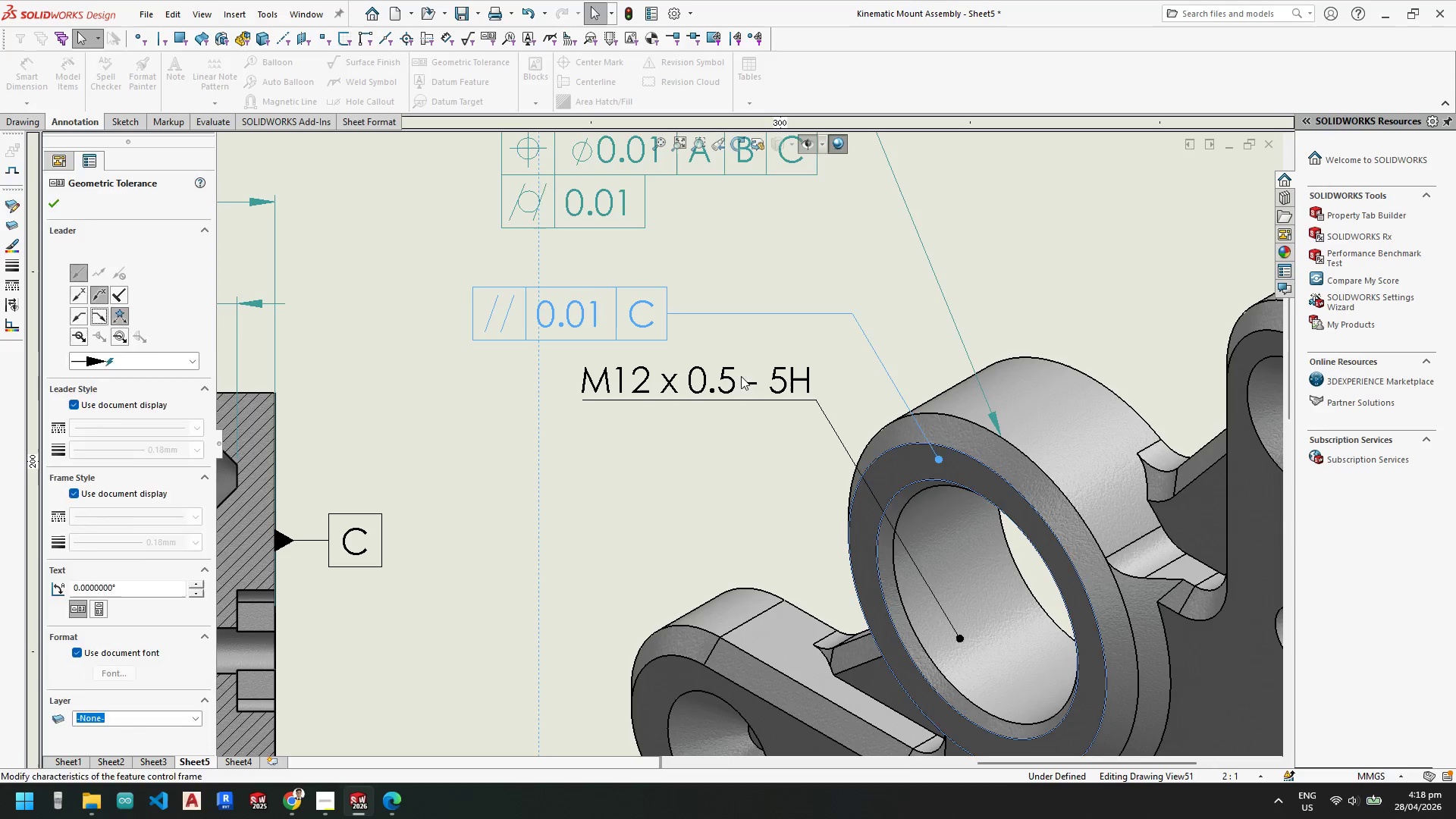 
key(Escape)
 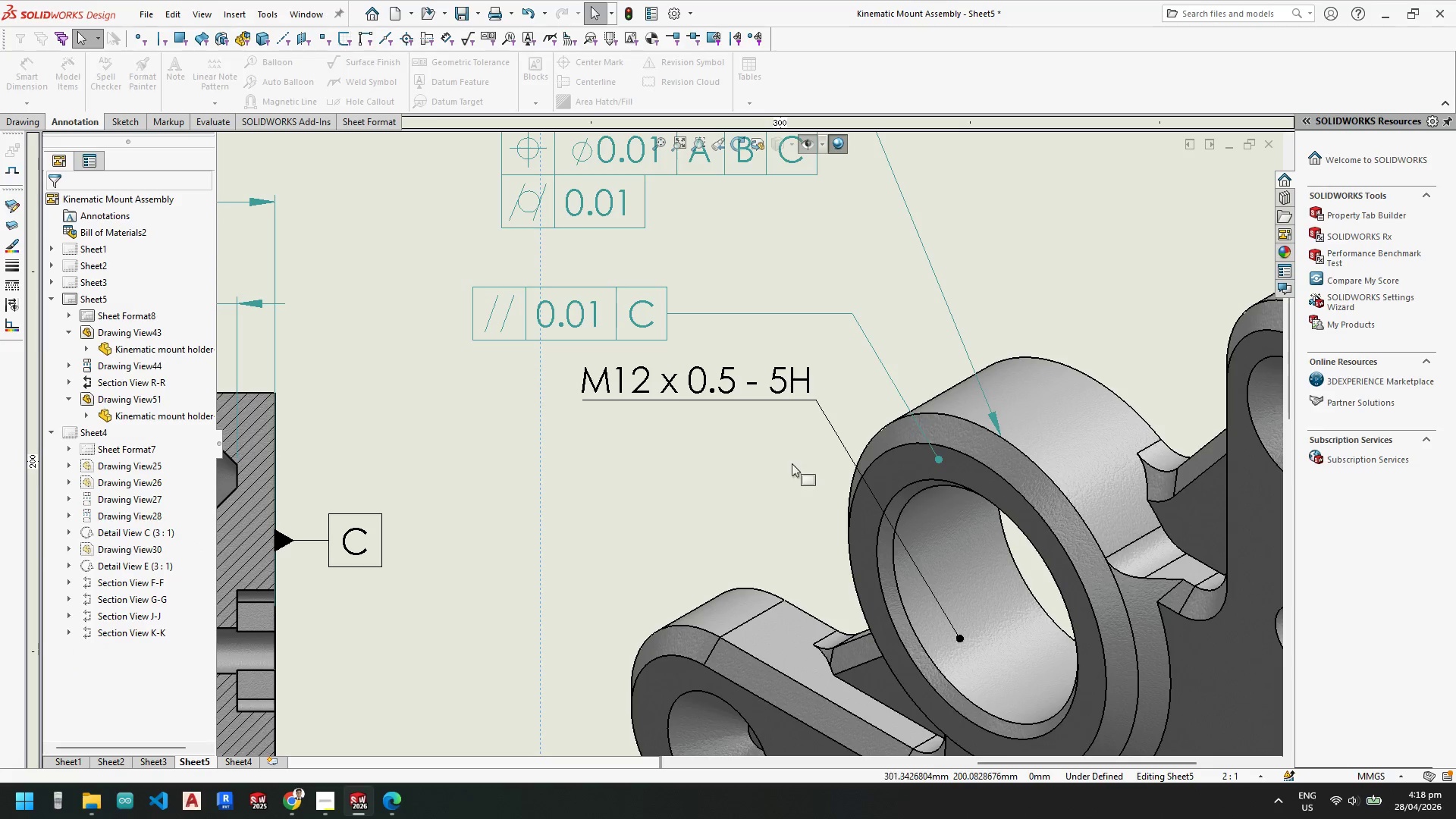 
key(Escape)
 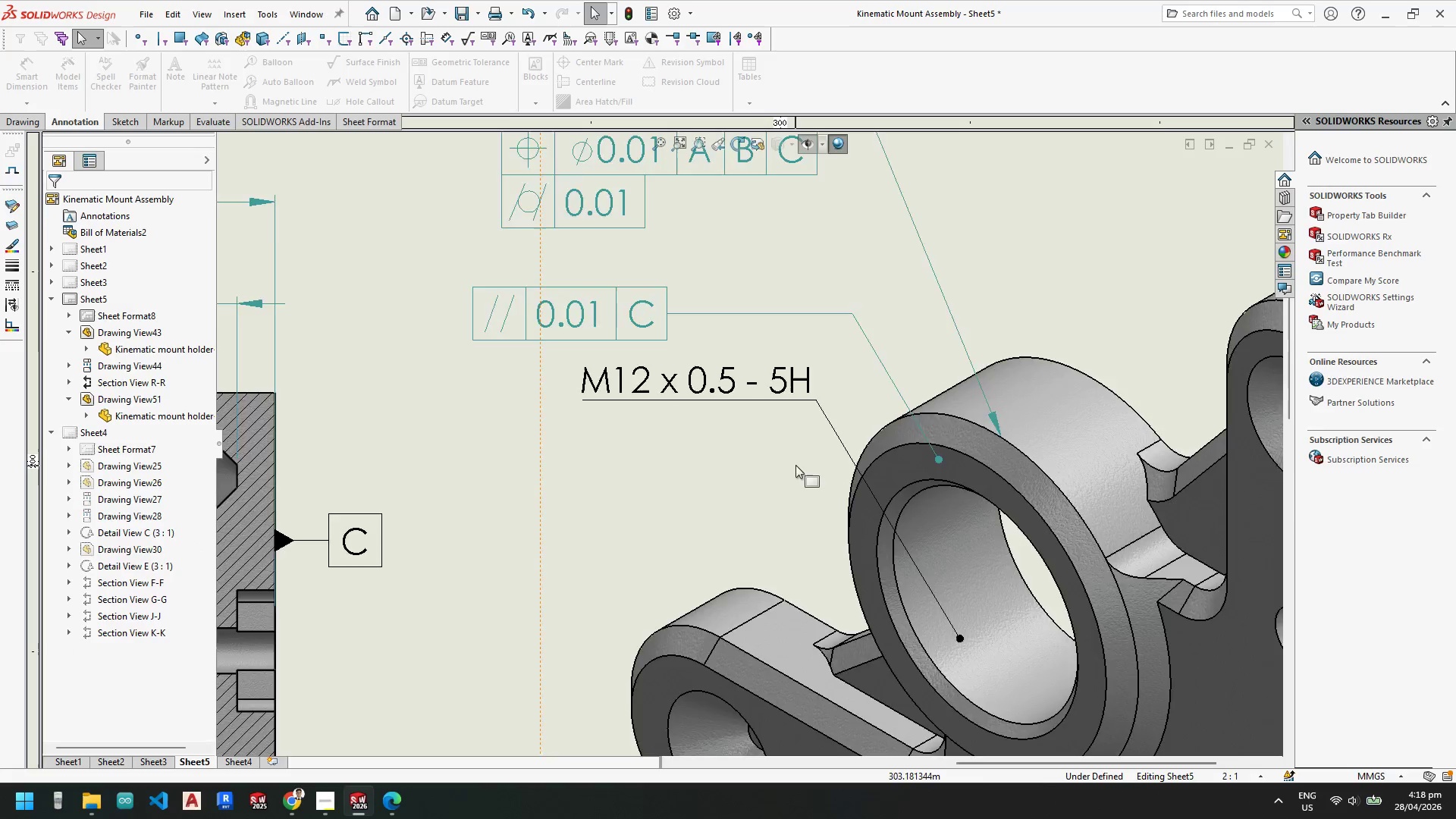 
scroll: coordinate [795, 464], scroll_direction: up, amount: 3.0
 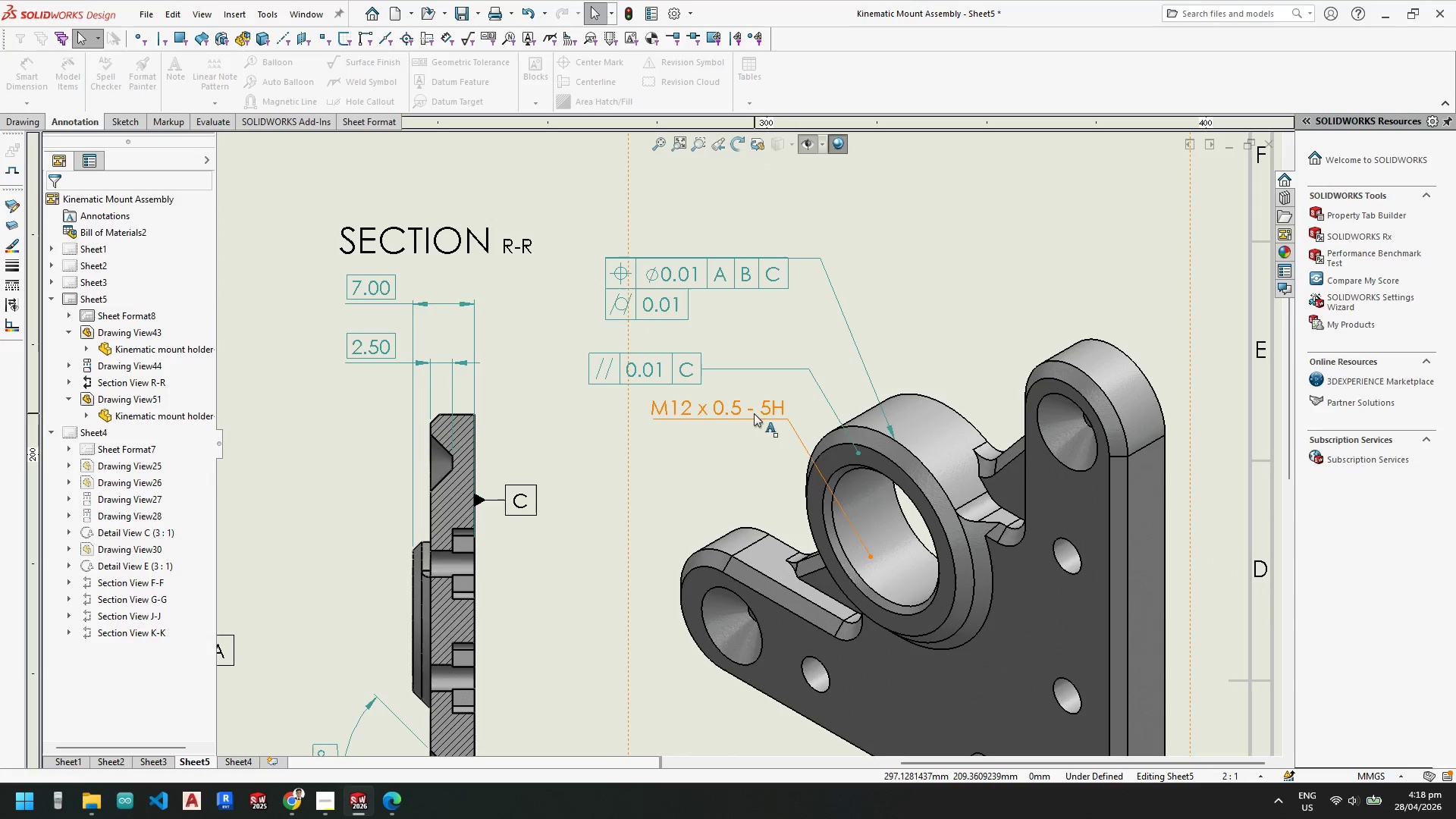 
left_click_drag(start_coordinate=[749, 413], to_coordinate=[704, 642])
 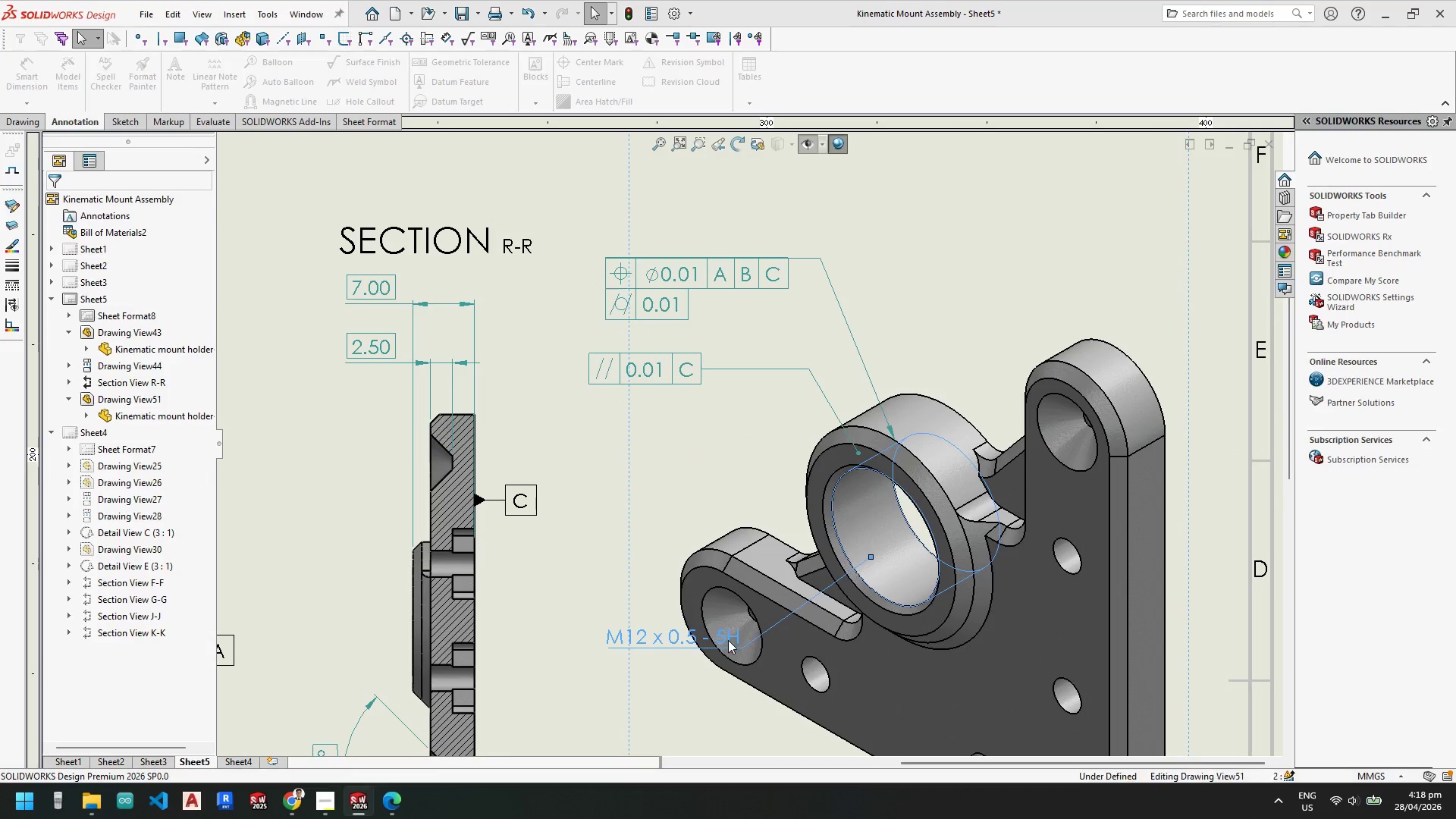 
key(Escape)
 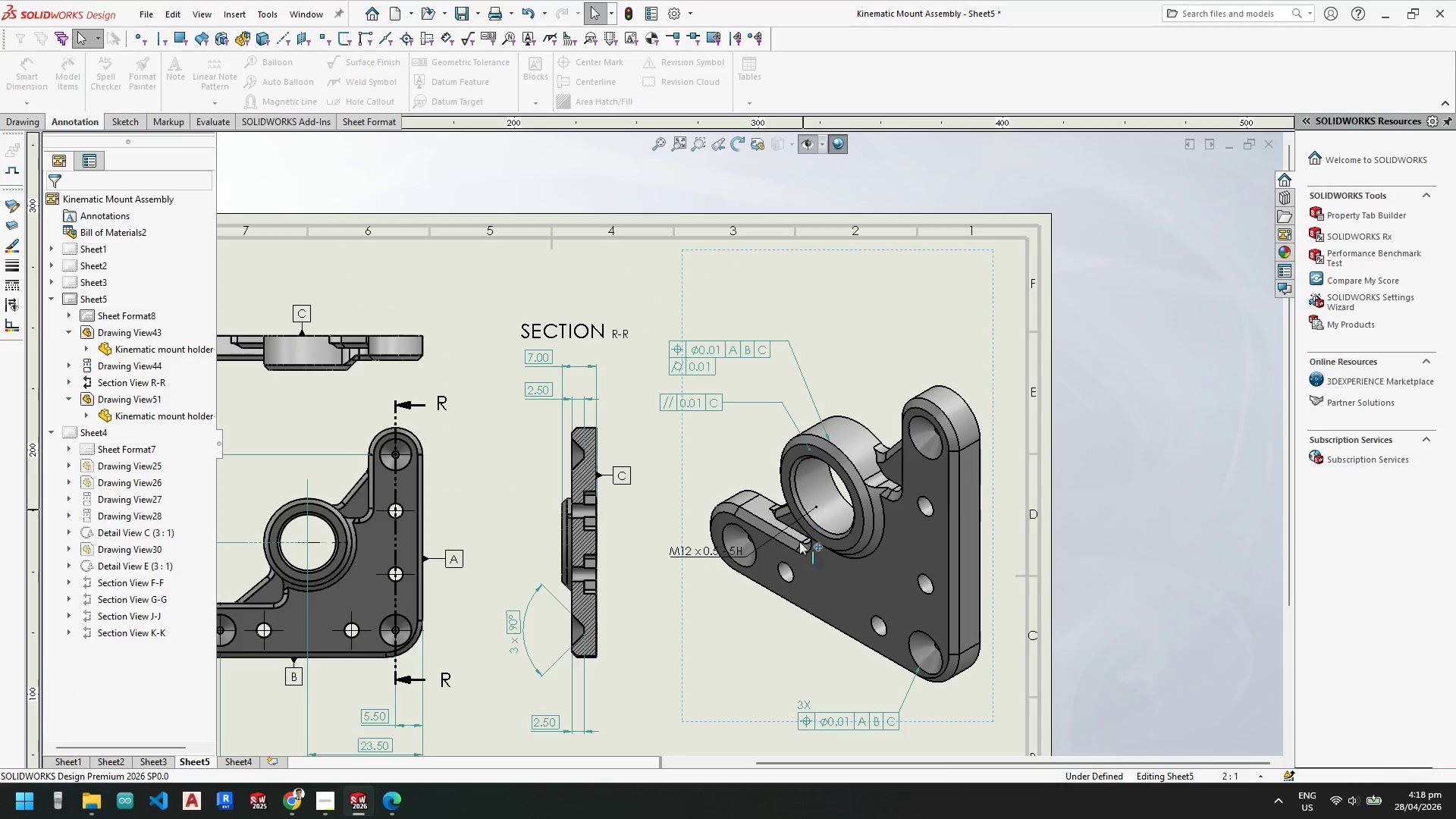 
scroll: coordinate [736, 601], scroll_direction: up, amount: 5.0
 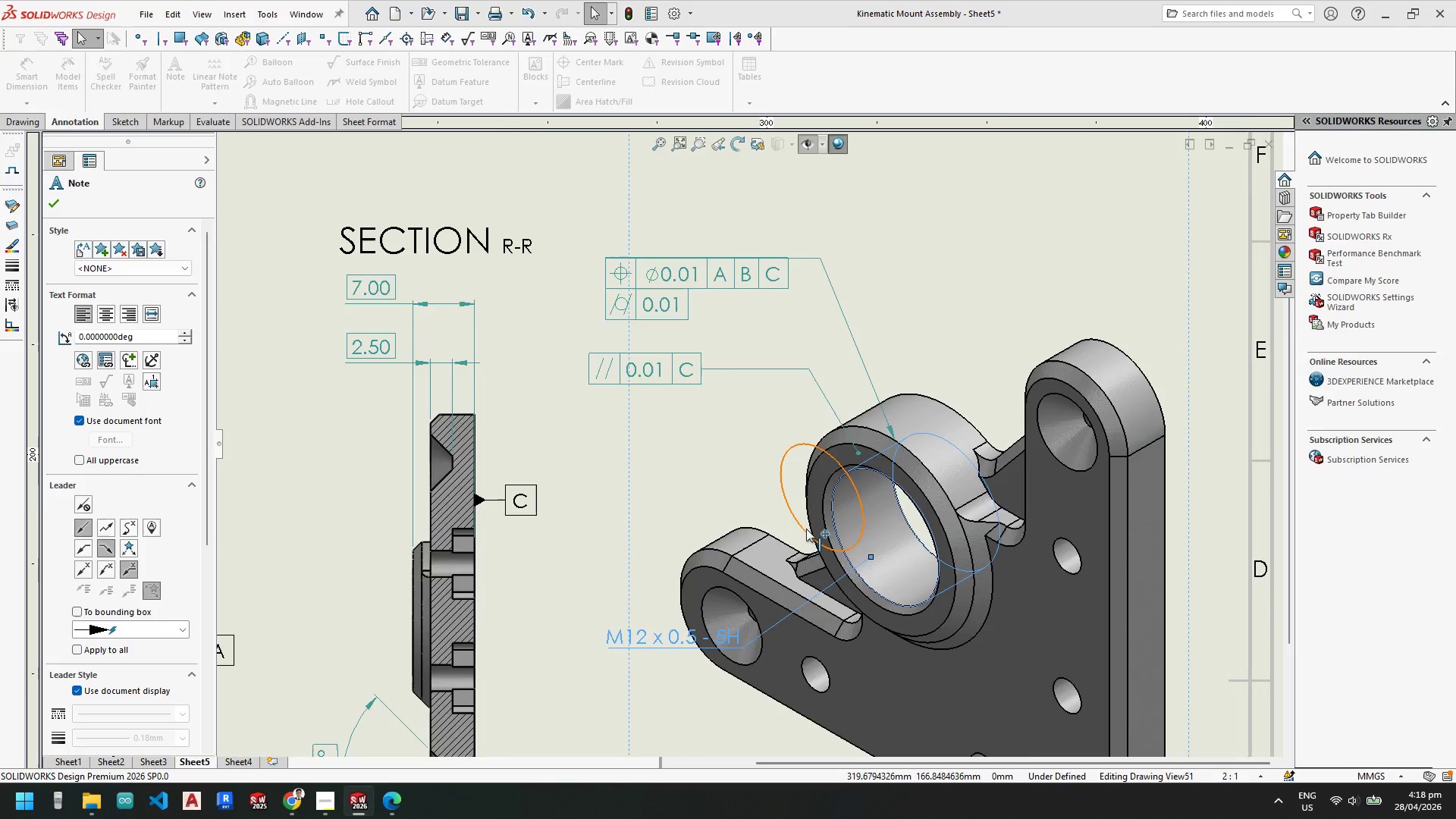 
key(Escape)
 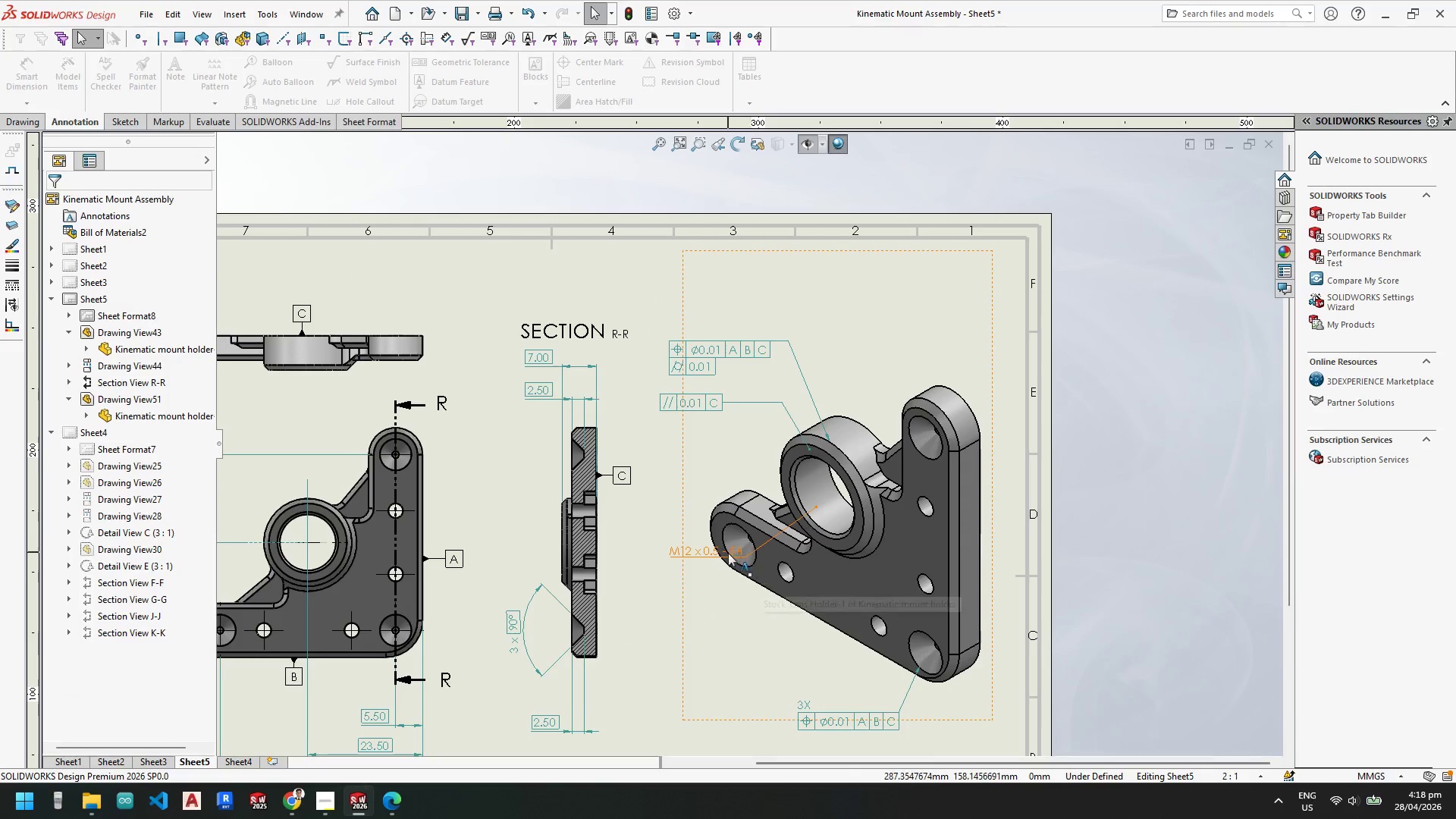 
left_click_drag(start_coordinate=[728, 553], to_coordinate=[726, 441])
 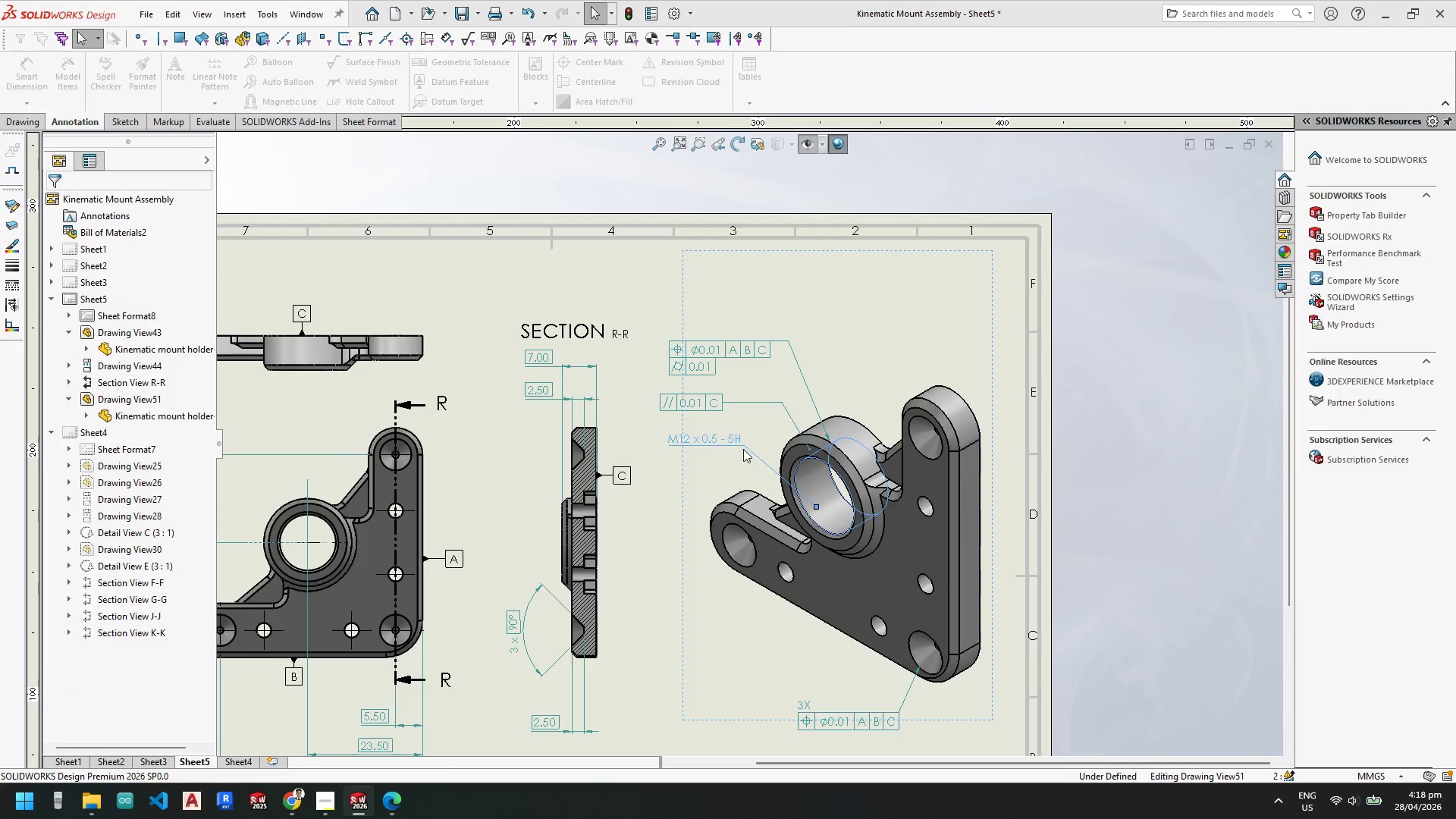 
scroll: coordinate [748, 459], scroll_direction: down, amount: 4.0
 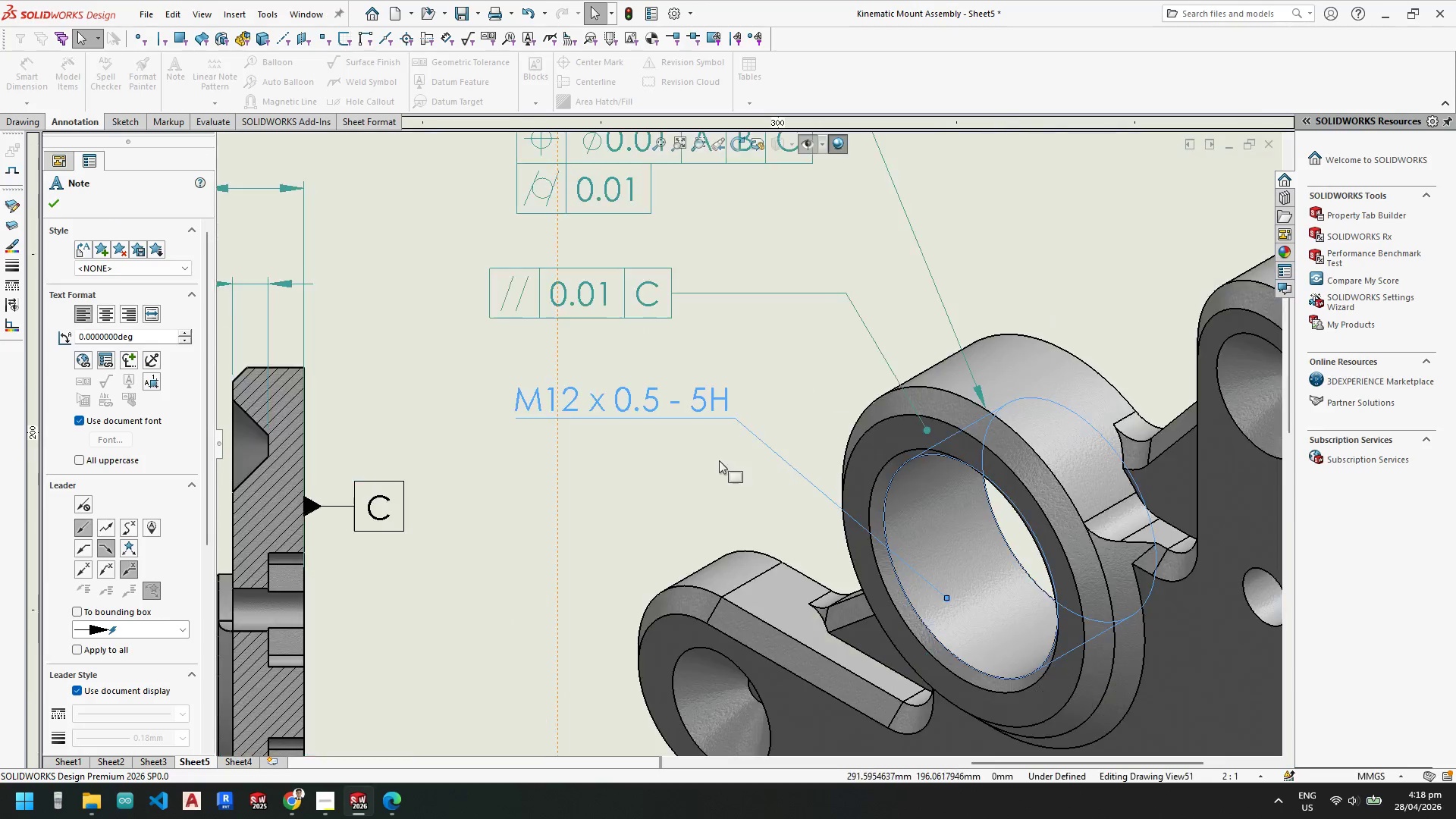 
key(Escape)
 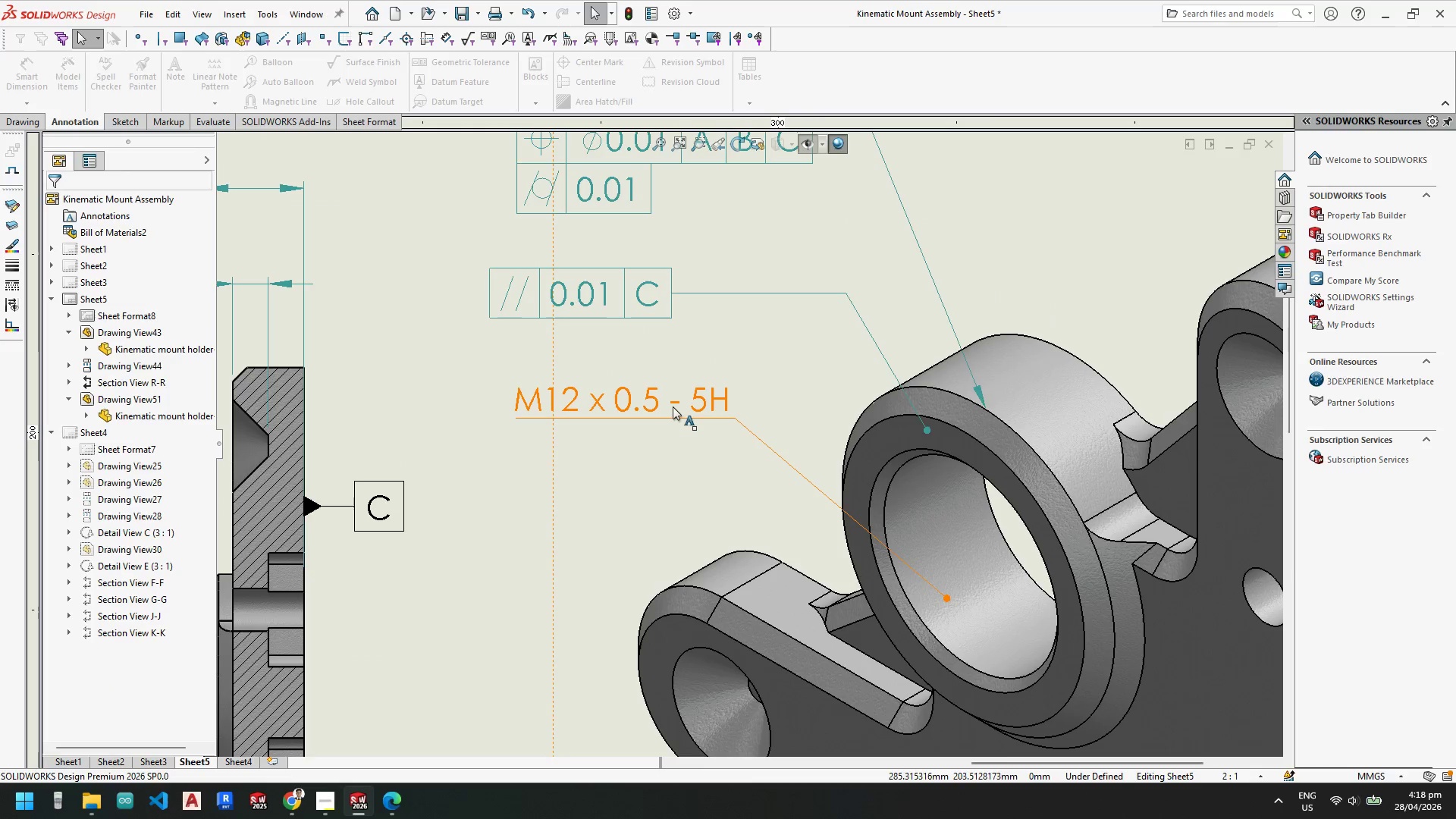 
left_click_drag(start_coordinate=[669, 406], to_coordinate=[700, 394])
 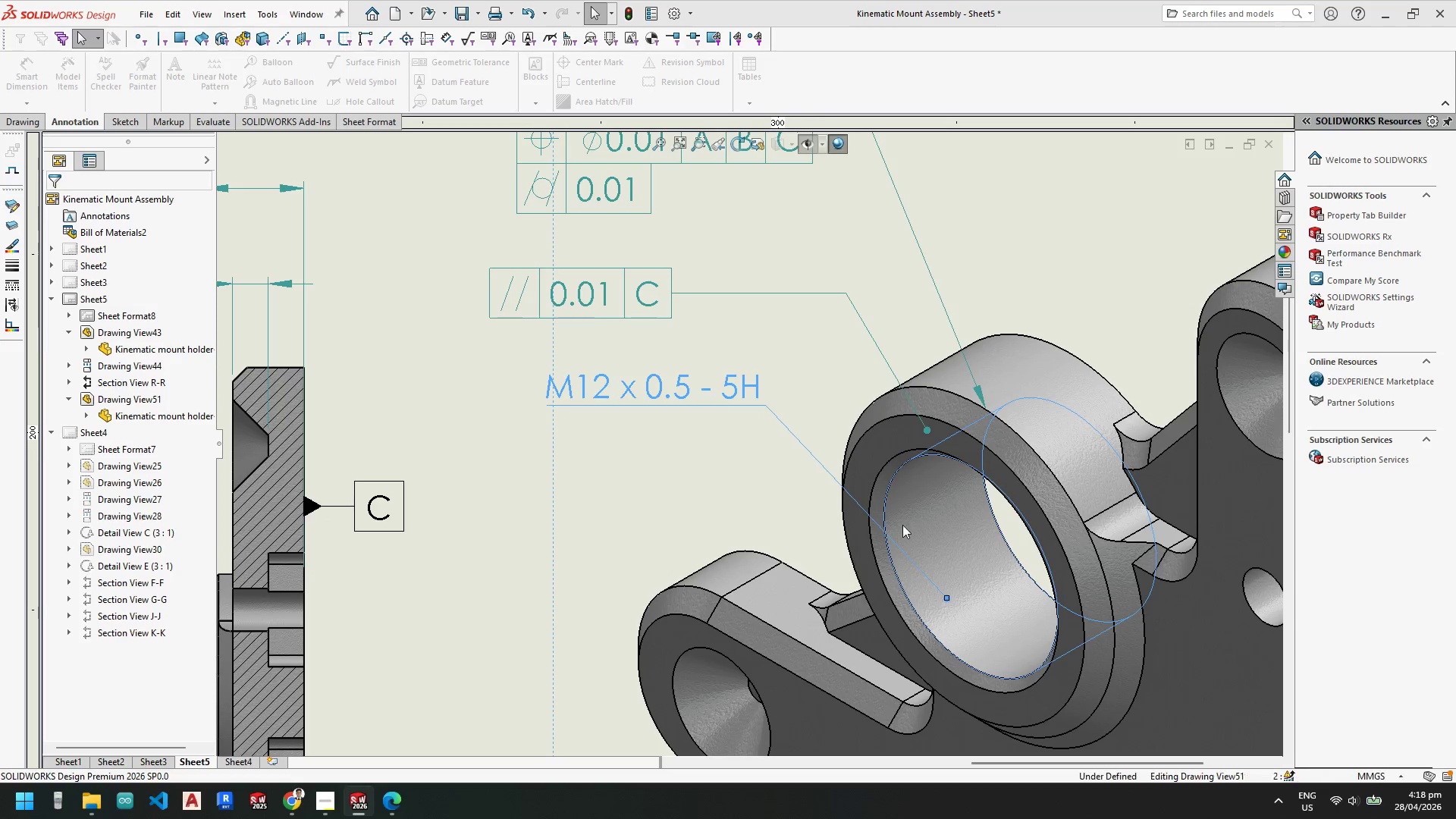 
key(Escape)
 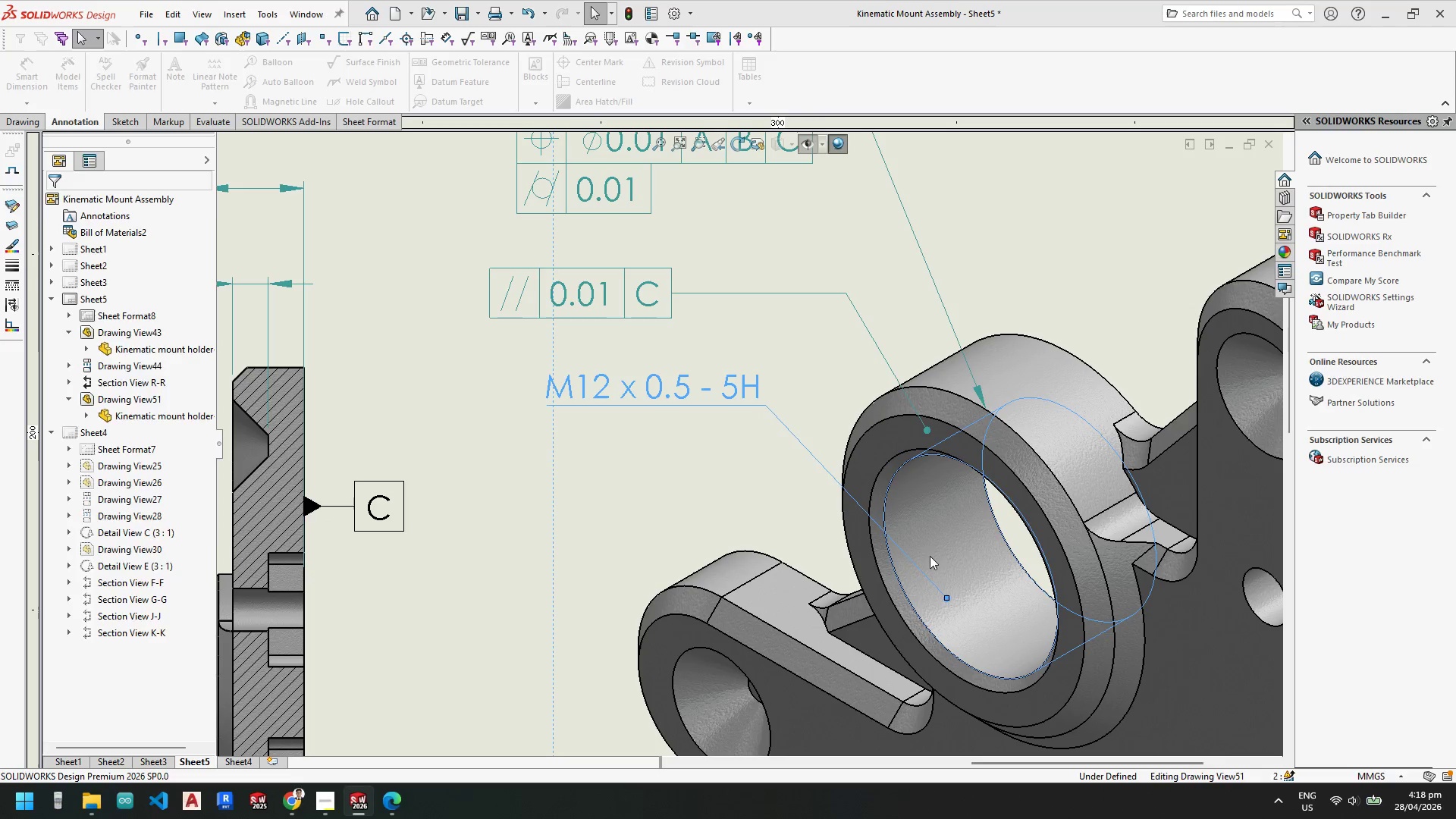 
key(Escape)
 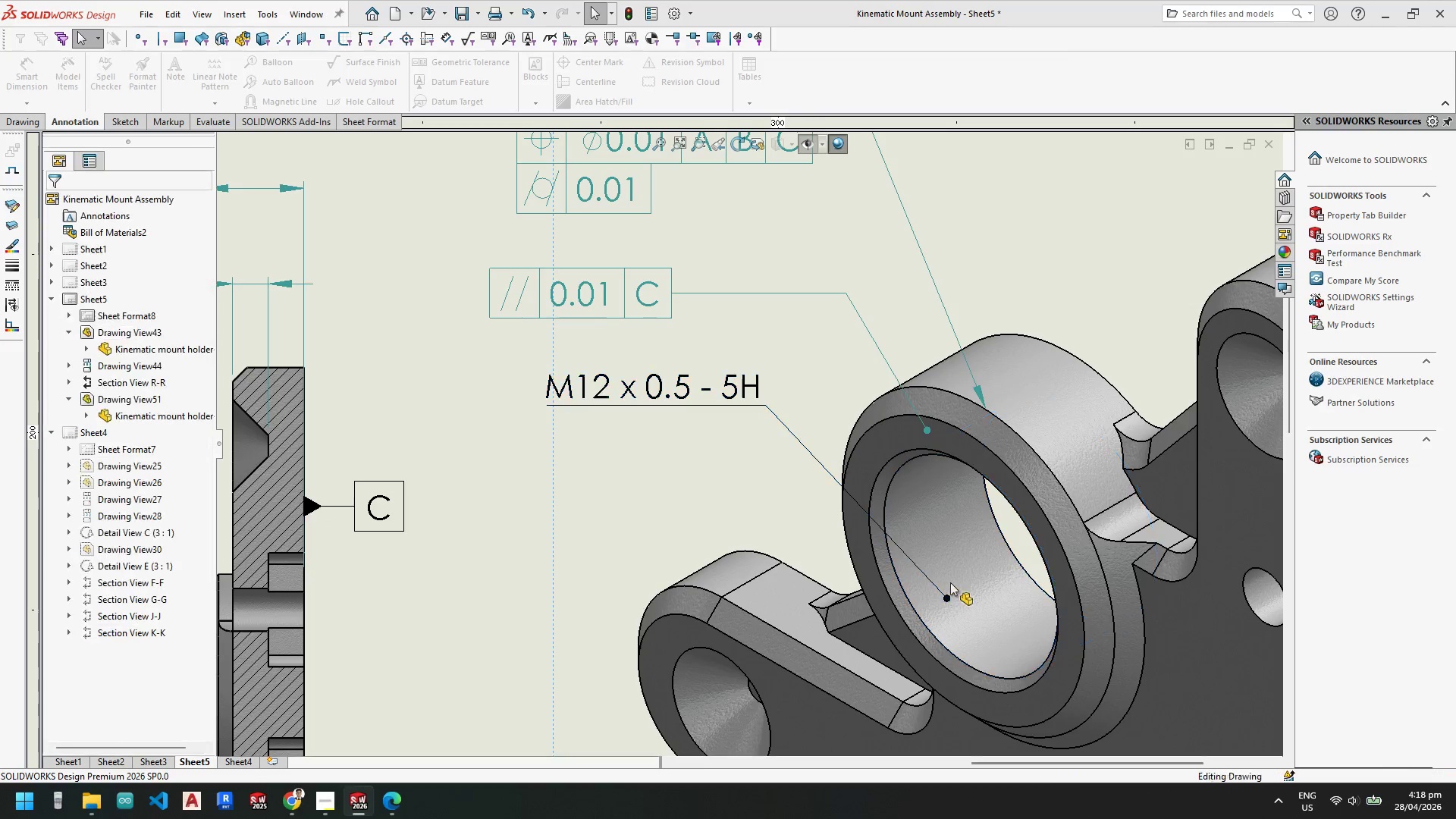 
key(Escape)
 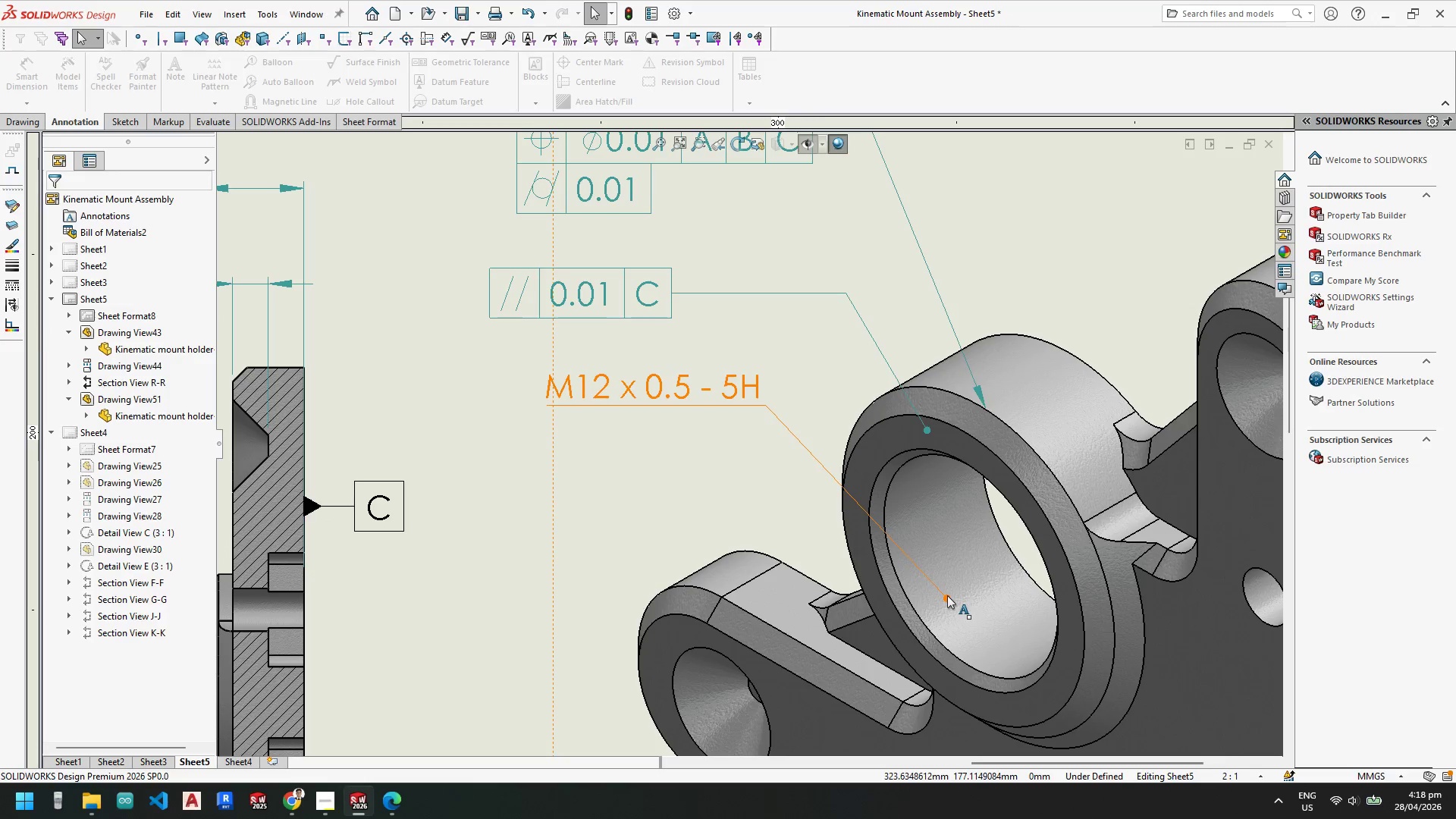 
left_click_drag(start_coordinate=[947, 595], to_coordinate=[918, 485])
 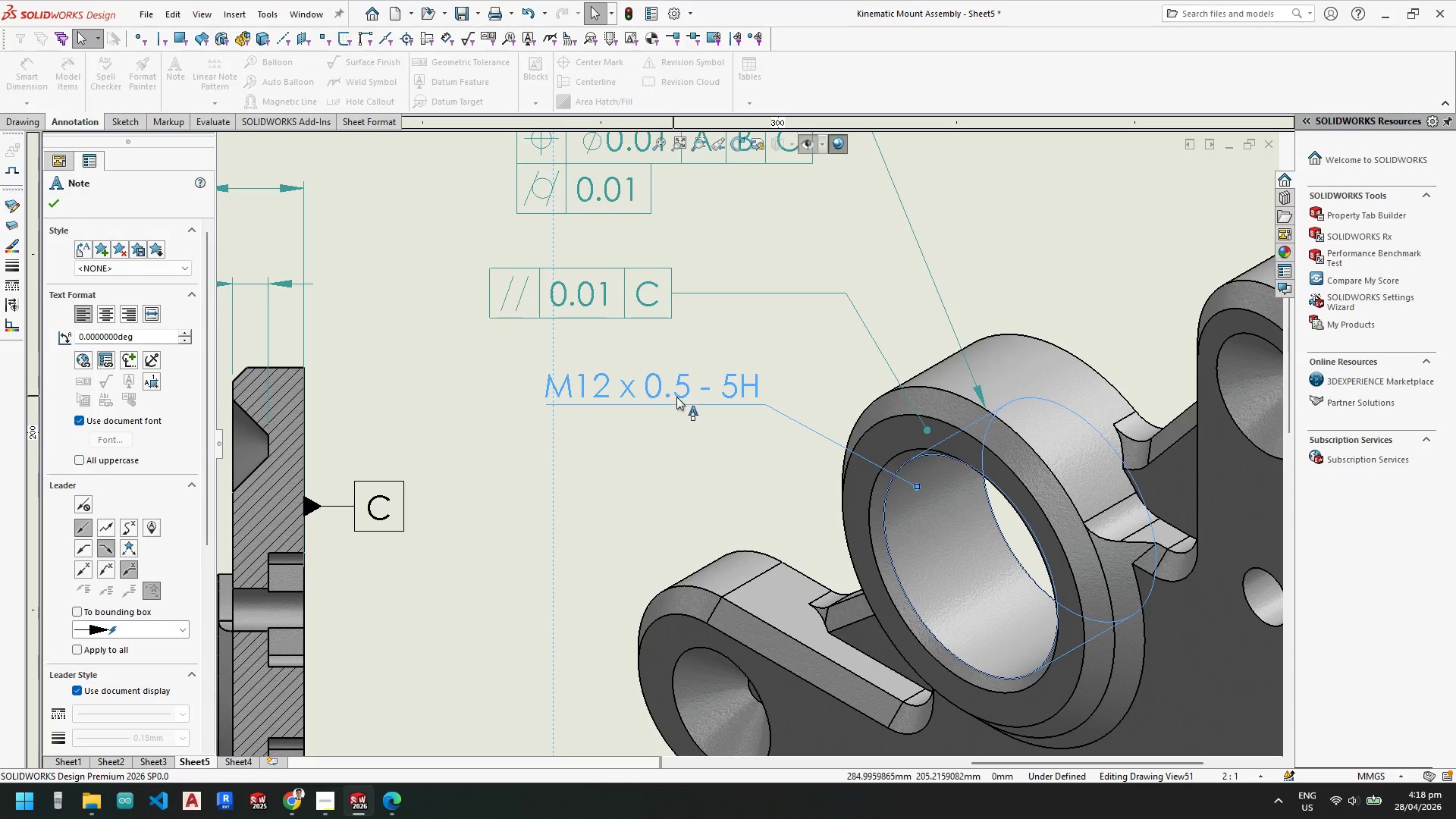 
left_click_drag(start_coordinate=[666, 387], to_coordinate=[745, 359])
 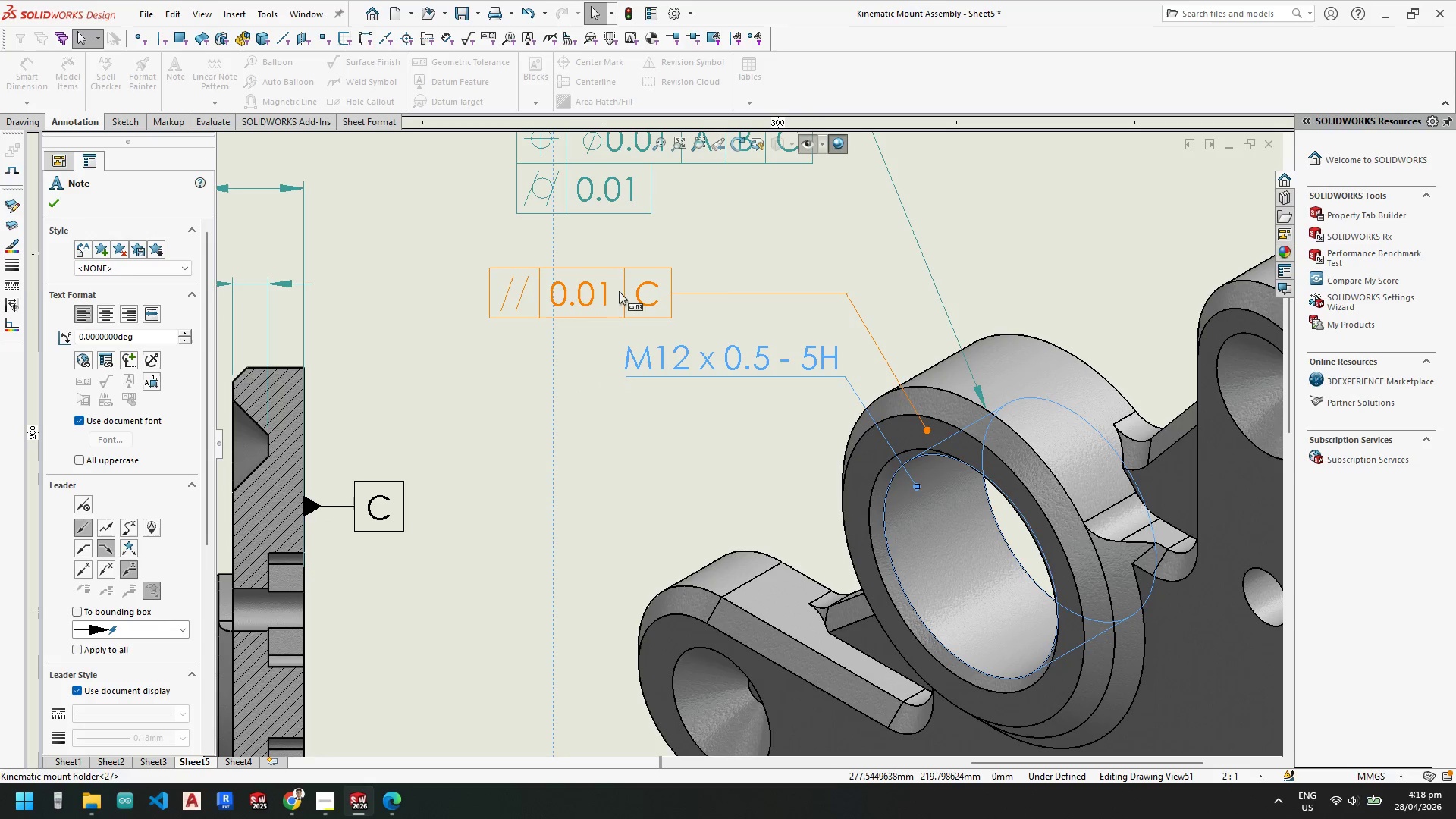 
left_click_drag(start_coordinate=[620, 292], to_coordinate=[626, 292])
 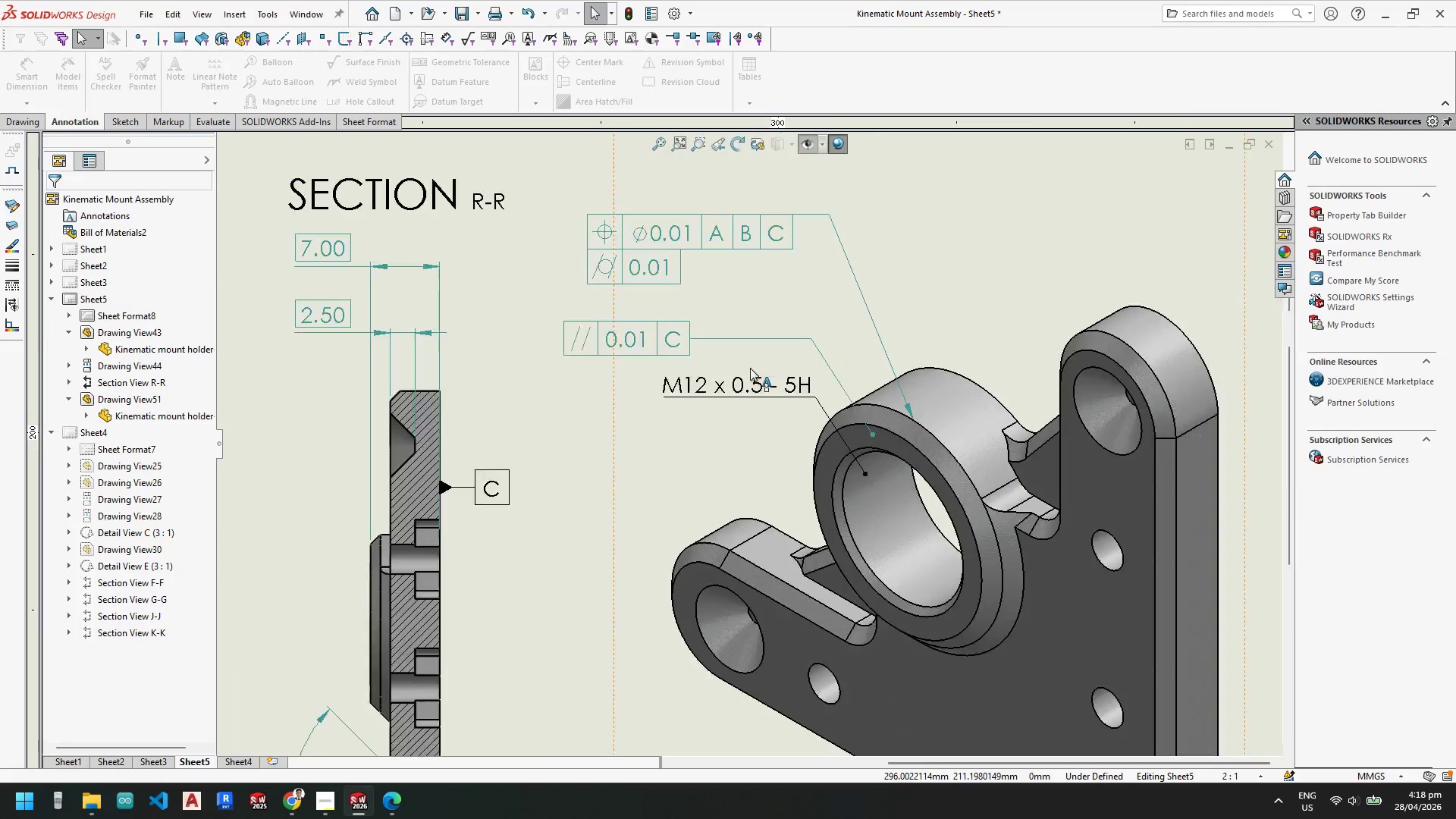 
key(Escape)
 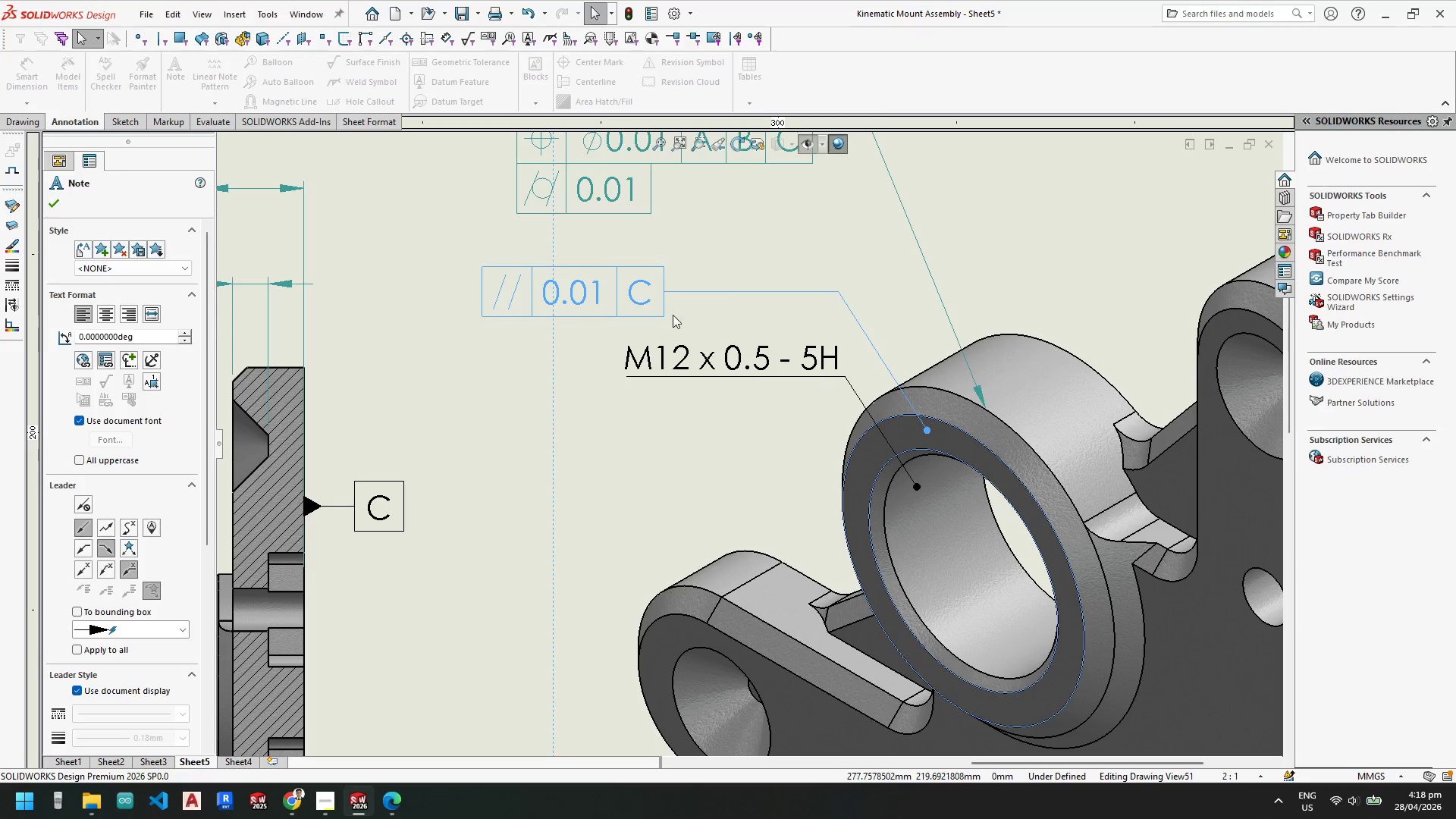 
key(Escape)
 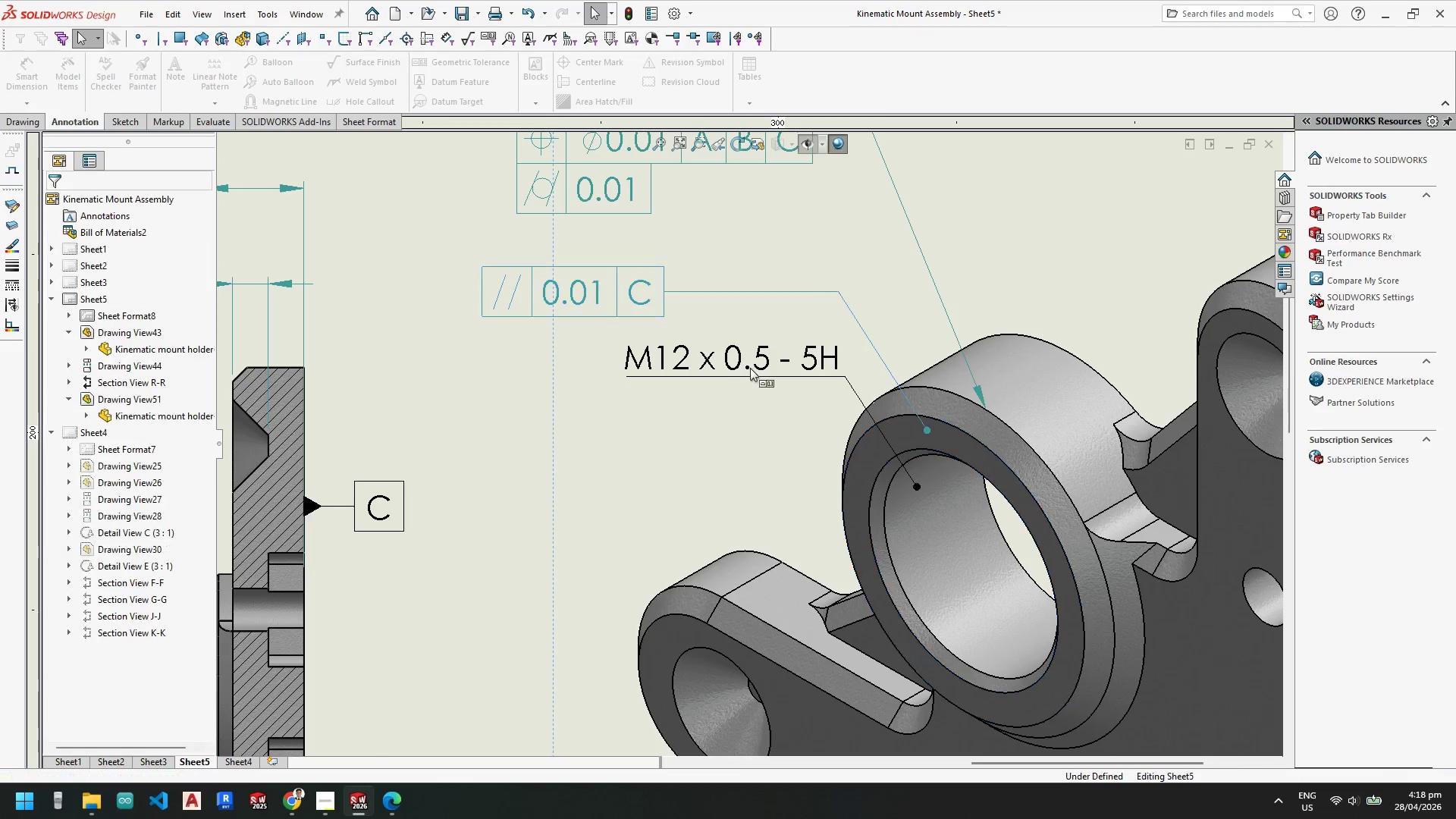 
key(Escape)
 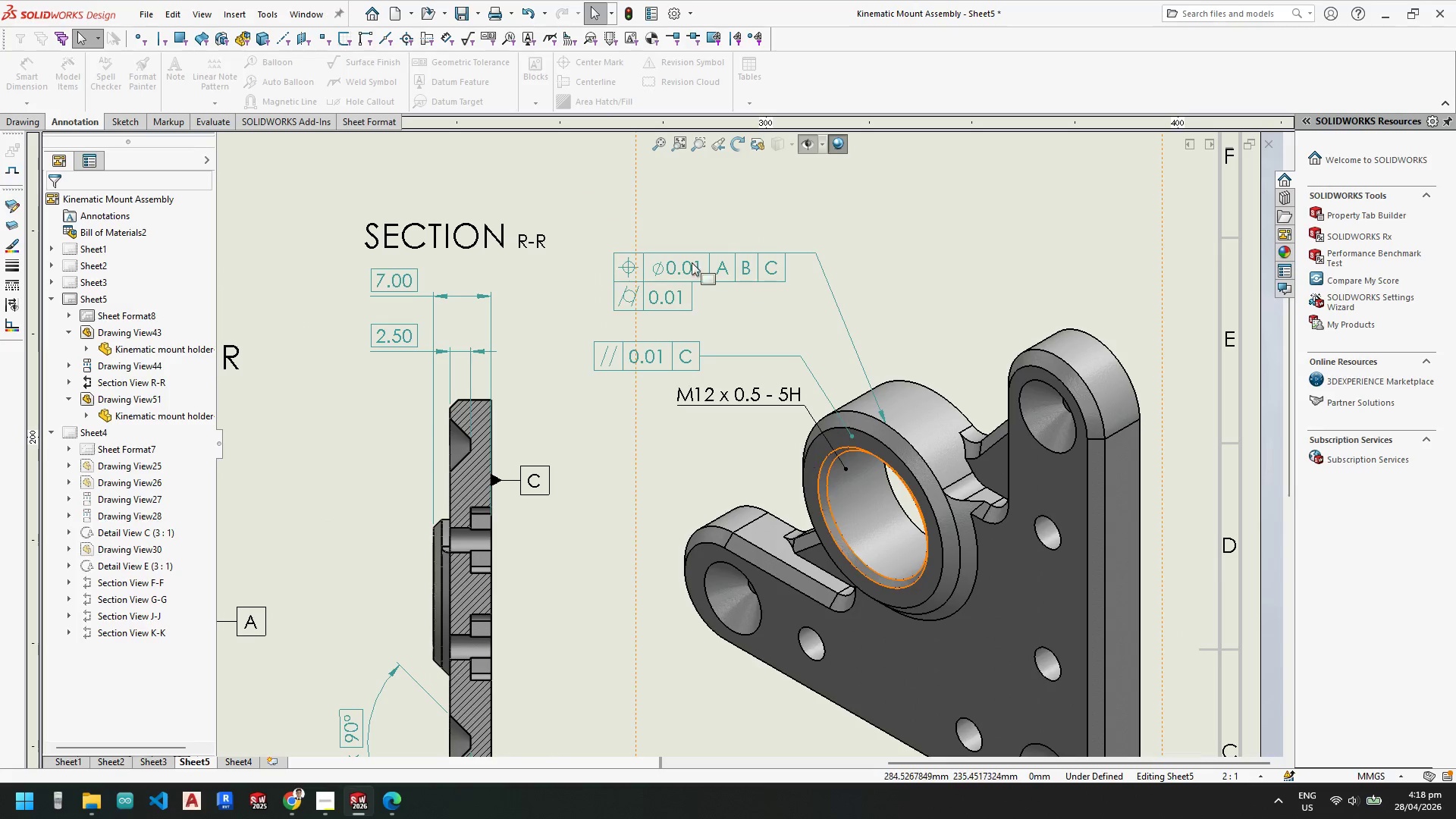 
scroll: coordinate [750, 368], scroll_direction: up, amount: 3.0
 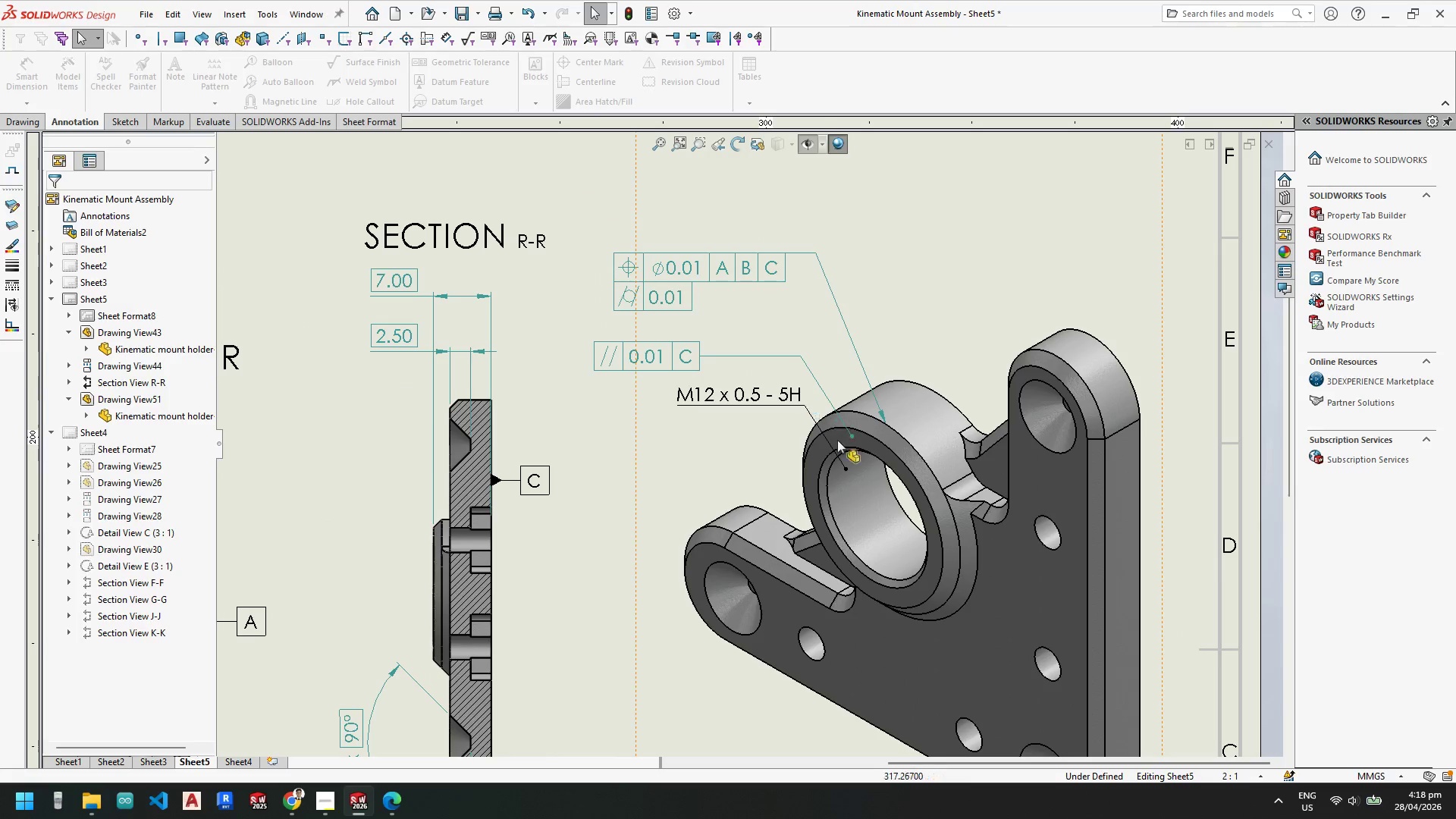 
left_click_drag(start_coordinate=[685, 259], to_coordinate=[651, 285])
 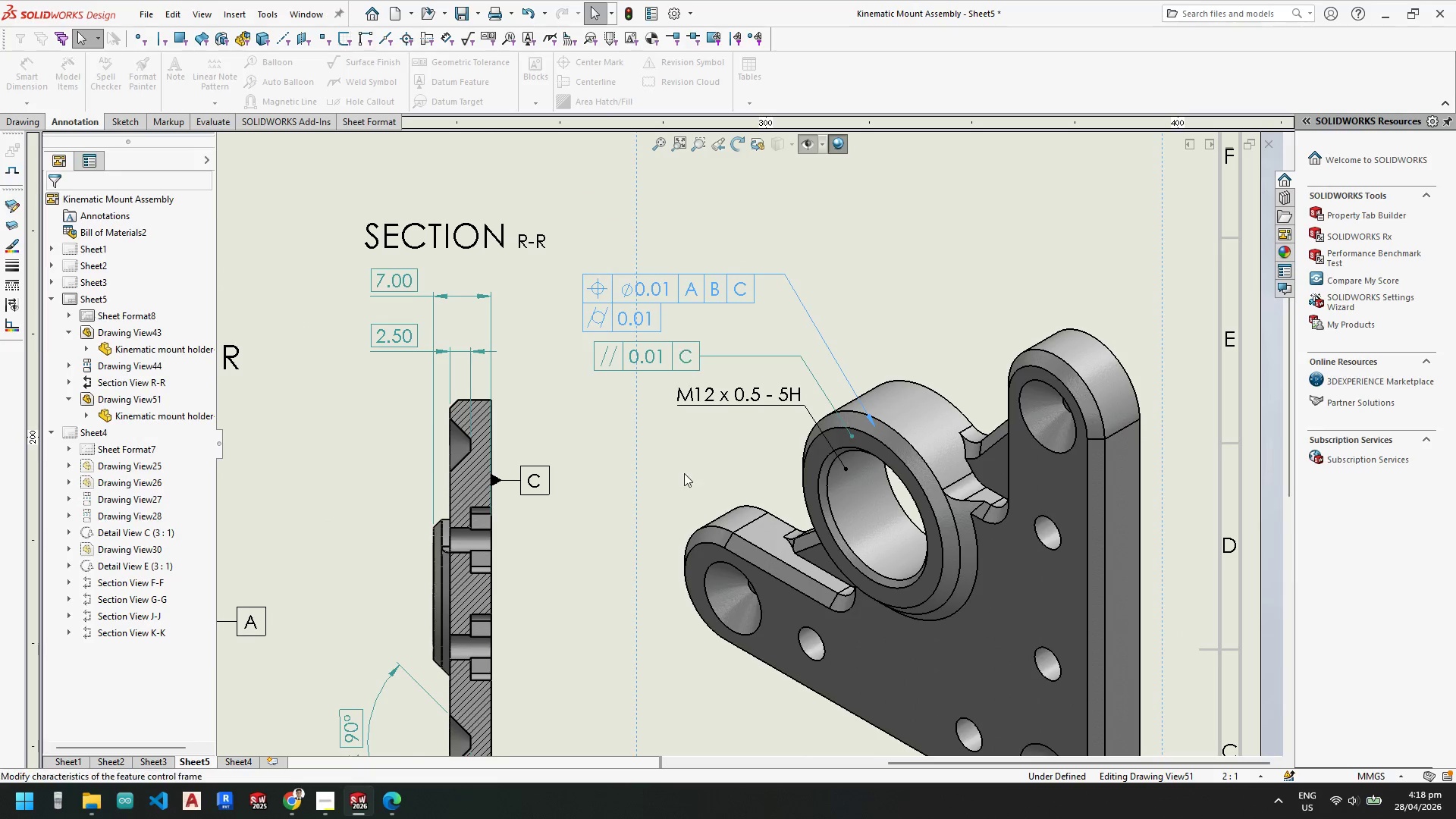 
scroll: coordinate [683, 475], scroll_direction: up, amount: 5.0
 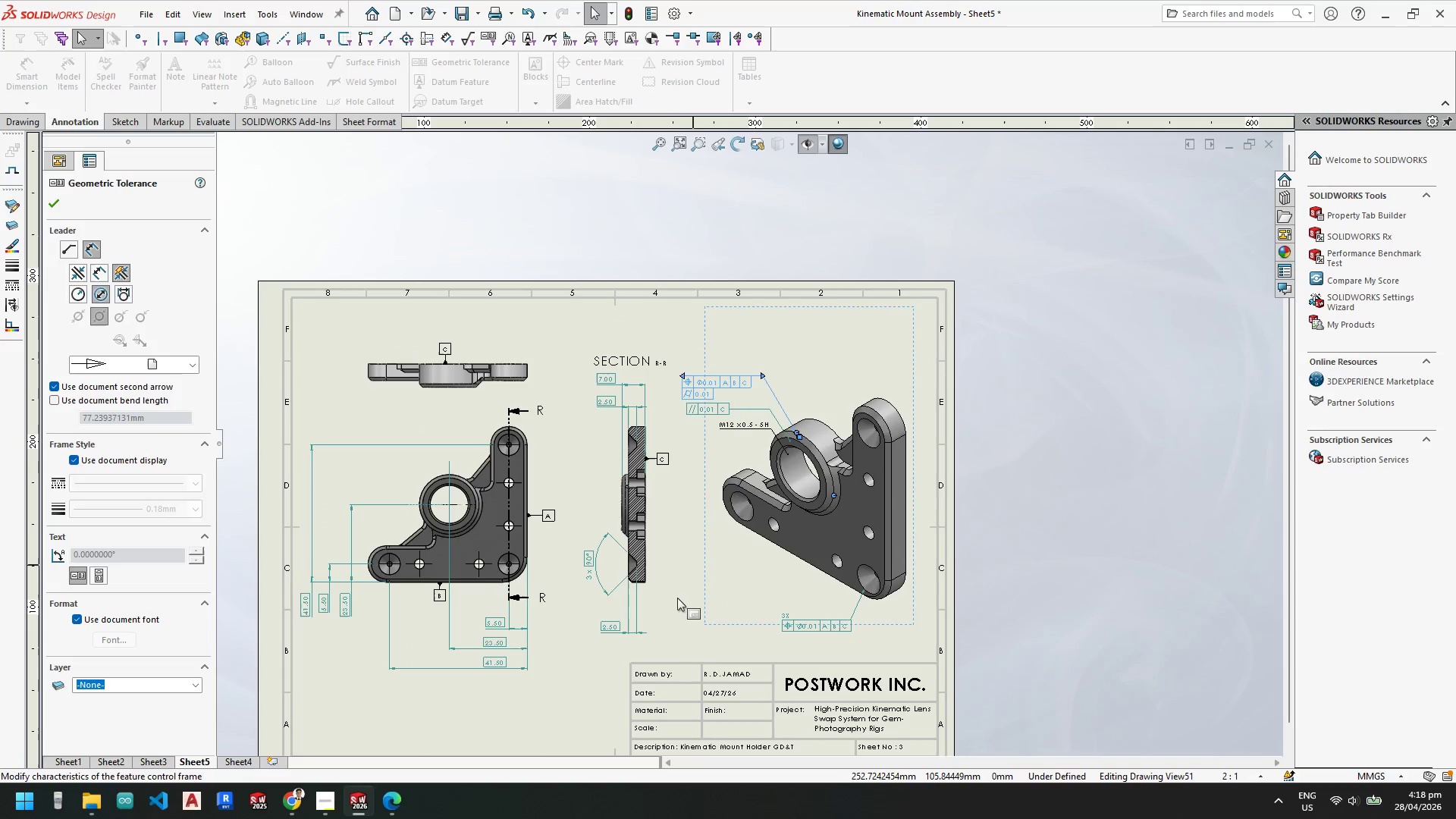 
scroll: coordinate [683, 605], scroll_direction: down, amount: 3.0
 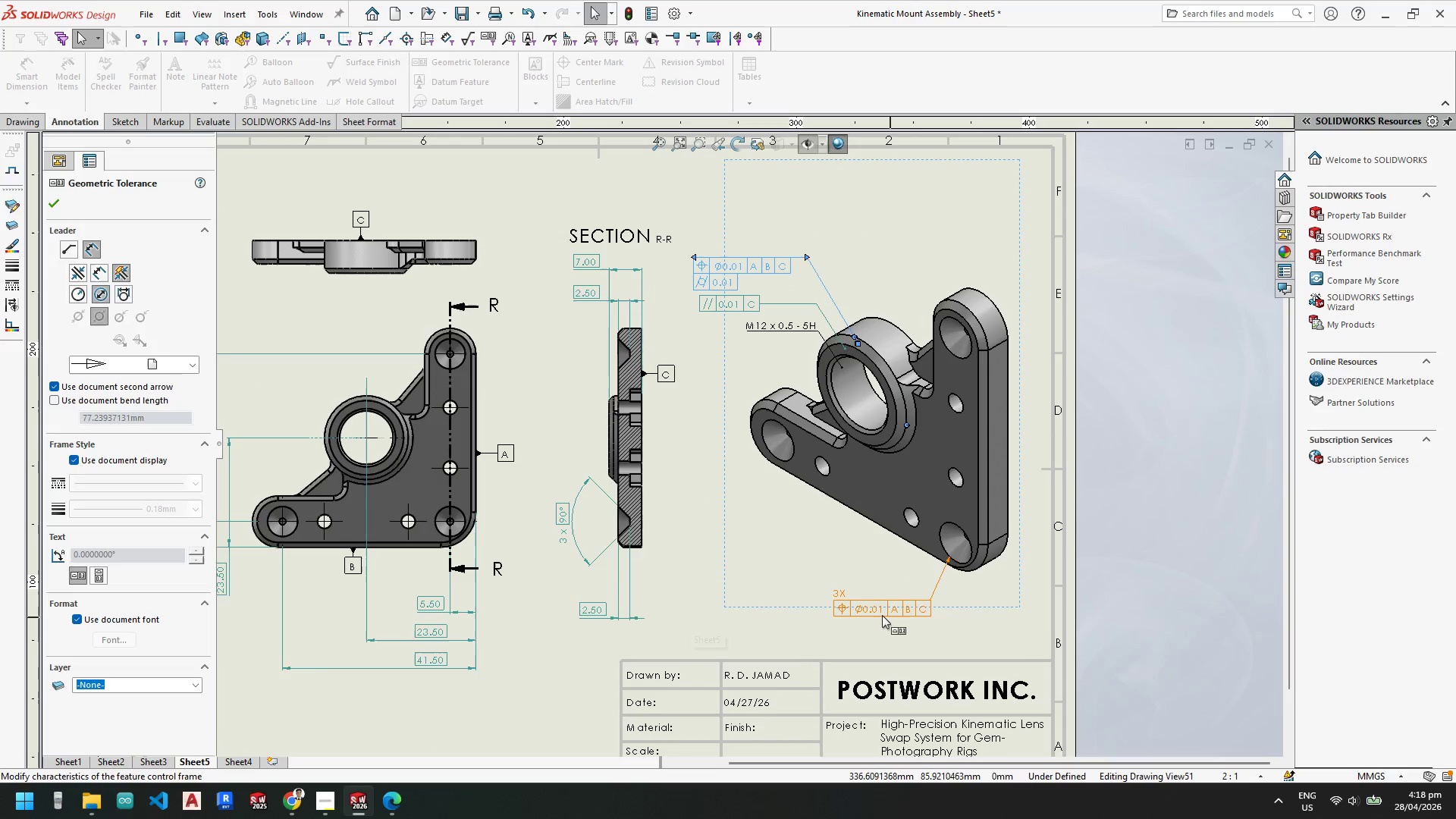 
left_click_drag(start_coordinate=[882, 611], to_coordinate=[842, 594])
 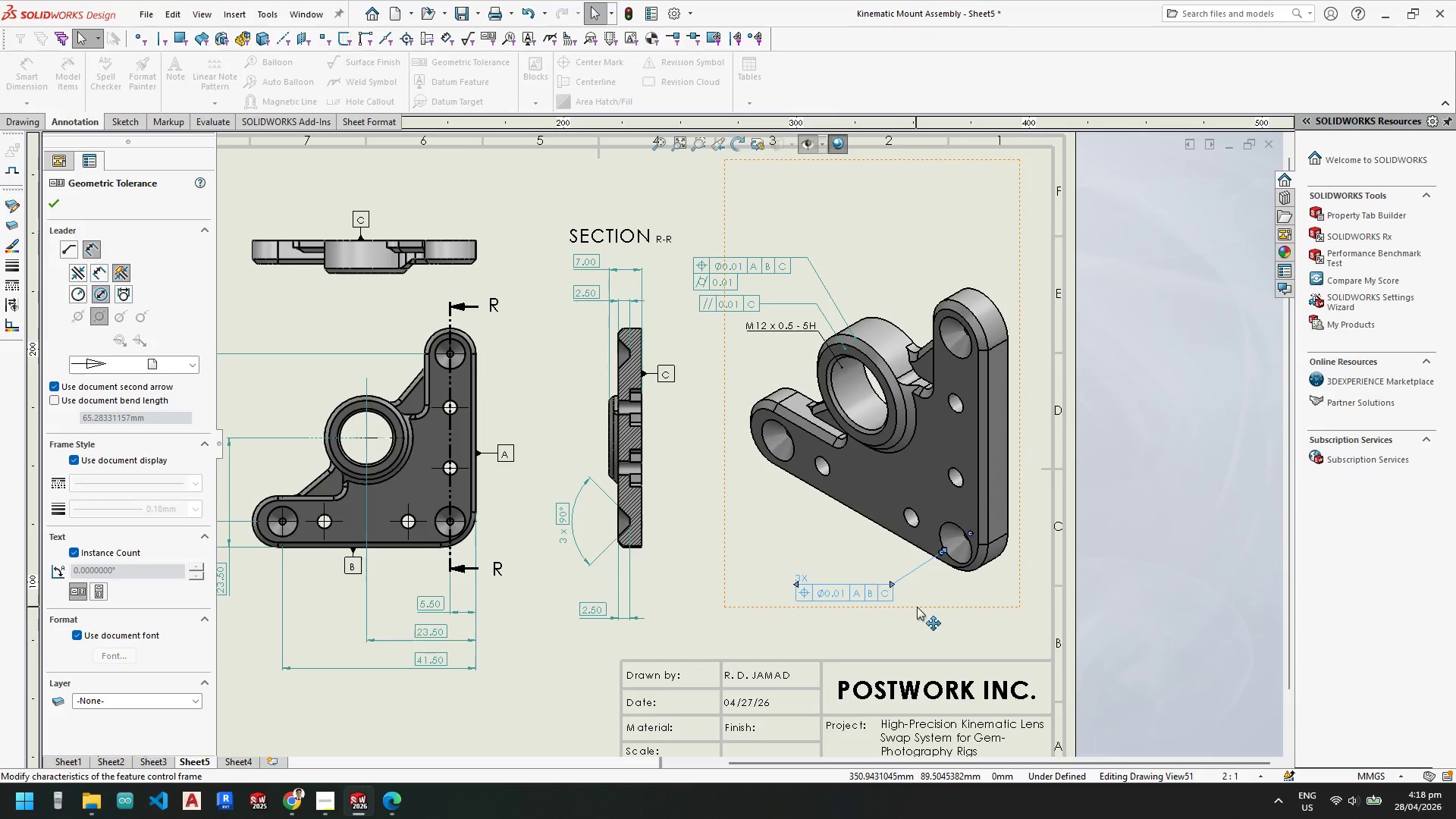 
left_click([918, 607])
 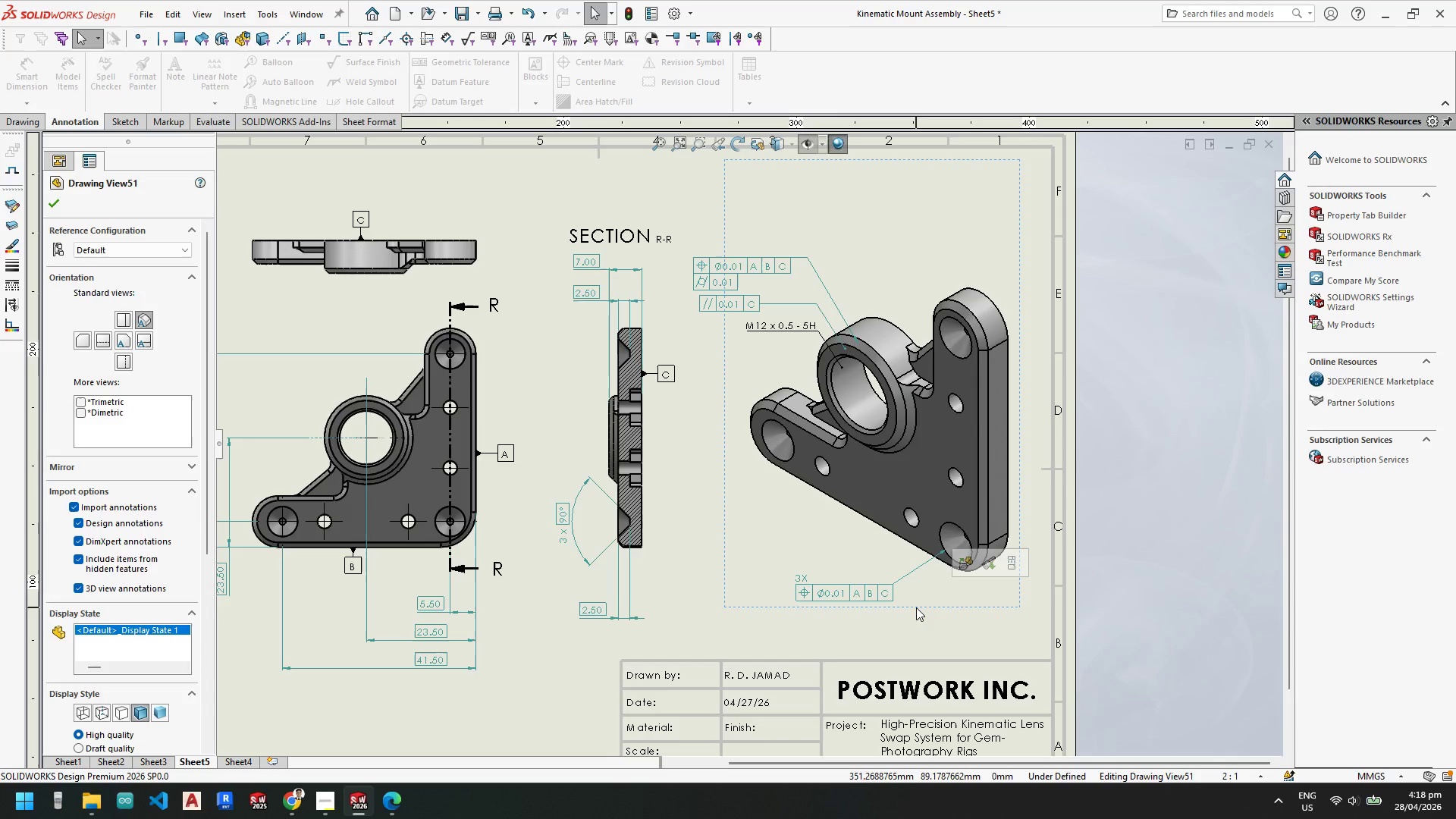 
wait(9.09)
 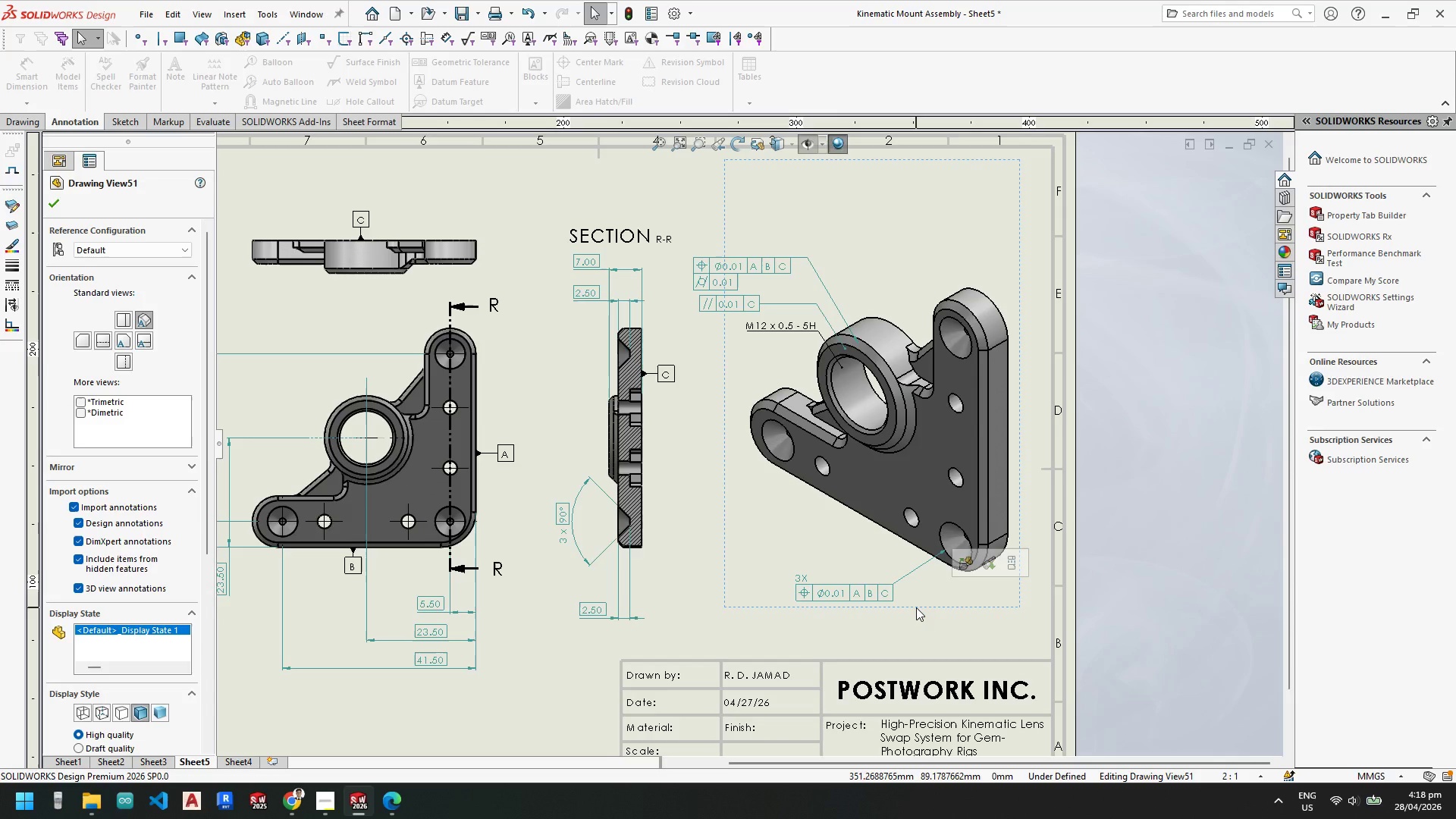 
left_click([362, 807])
 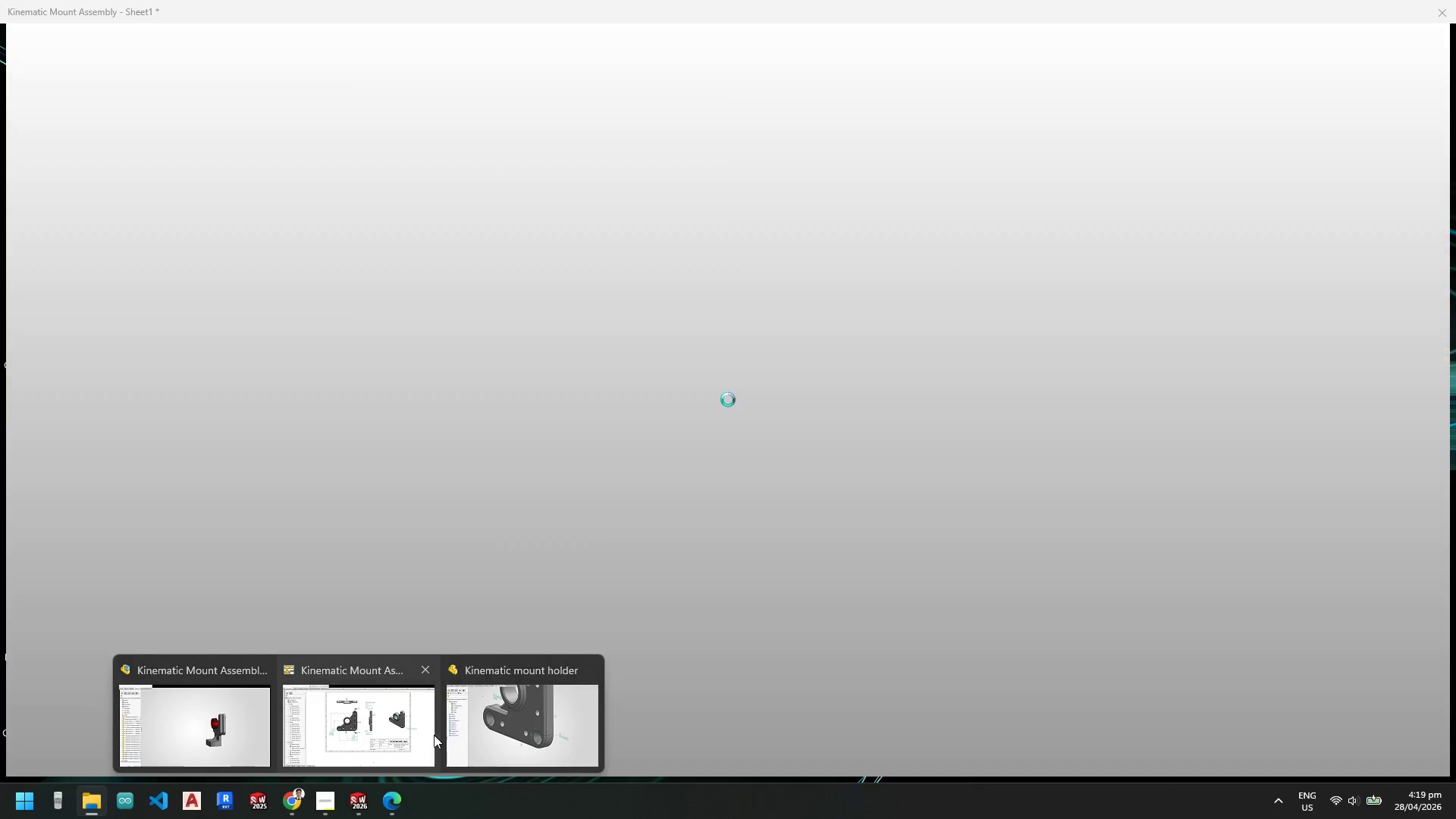 
left_click([479, 726])
 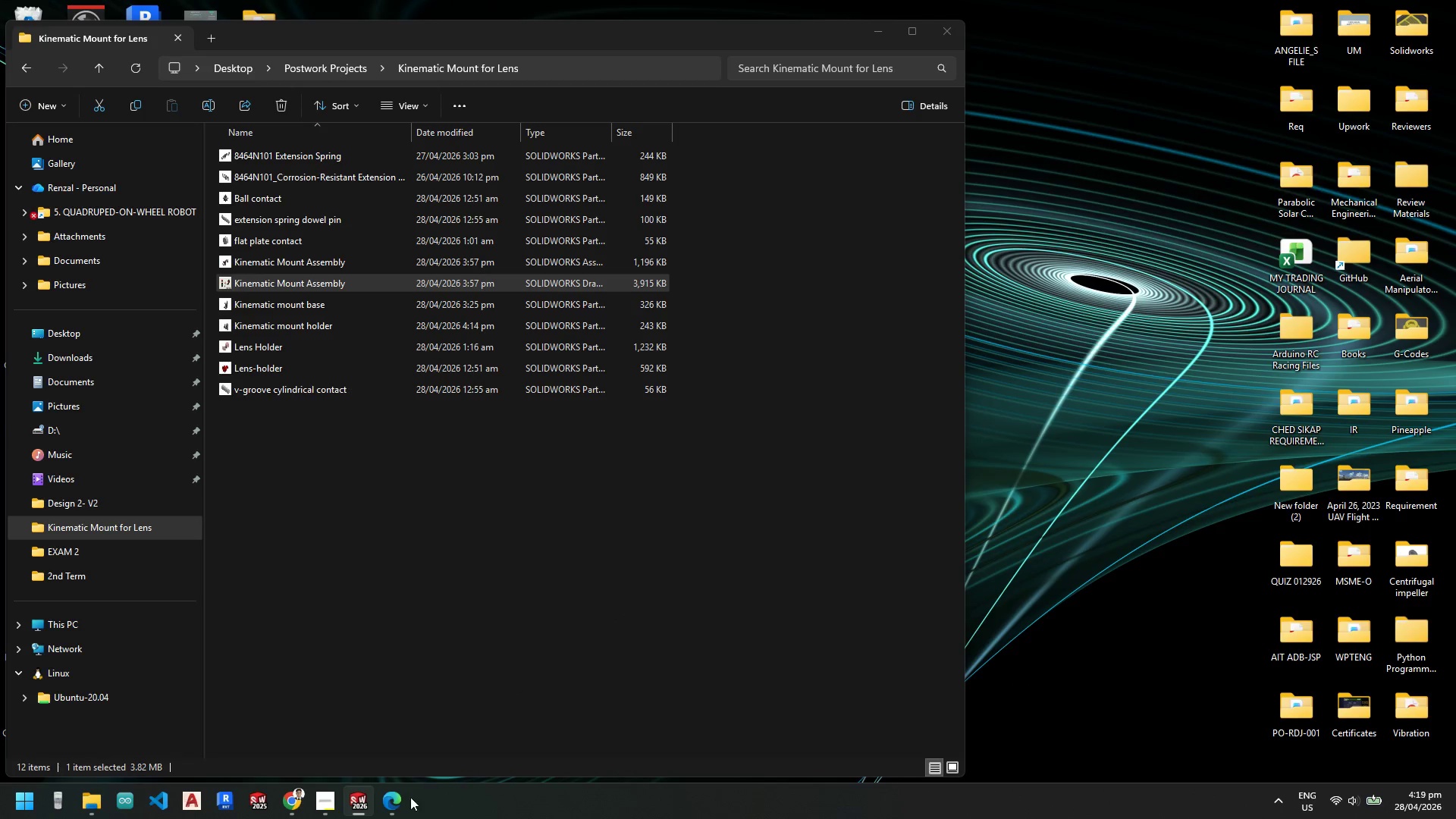 
left_click([360, 802])
 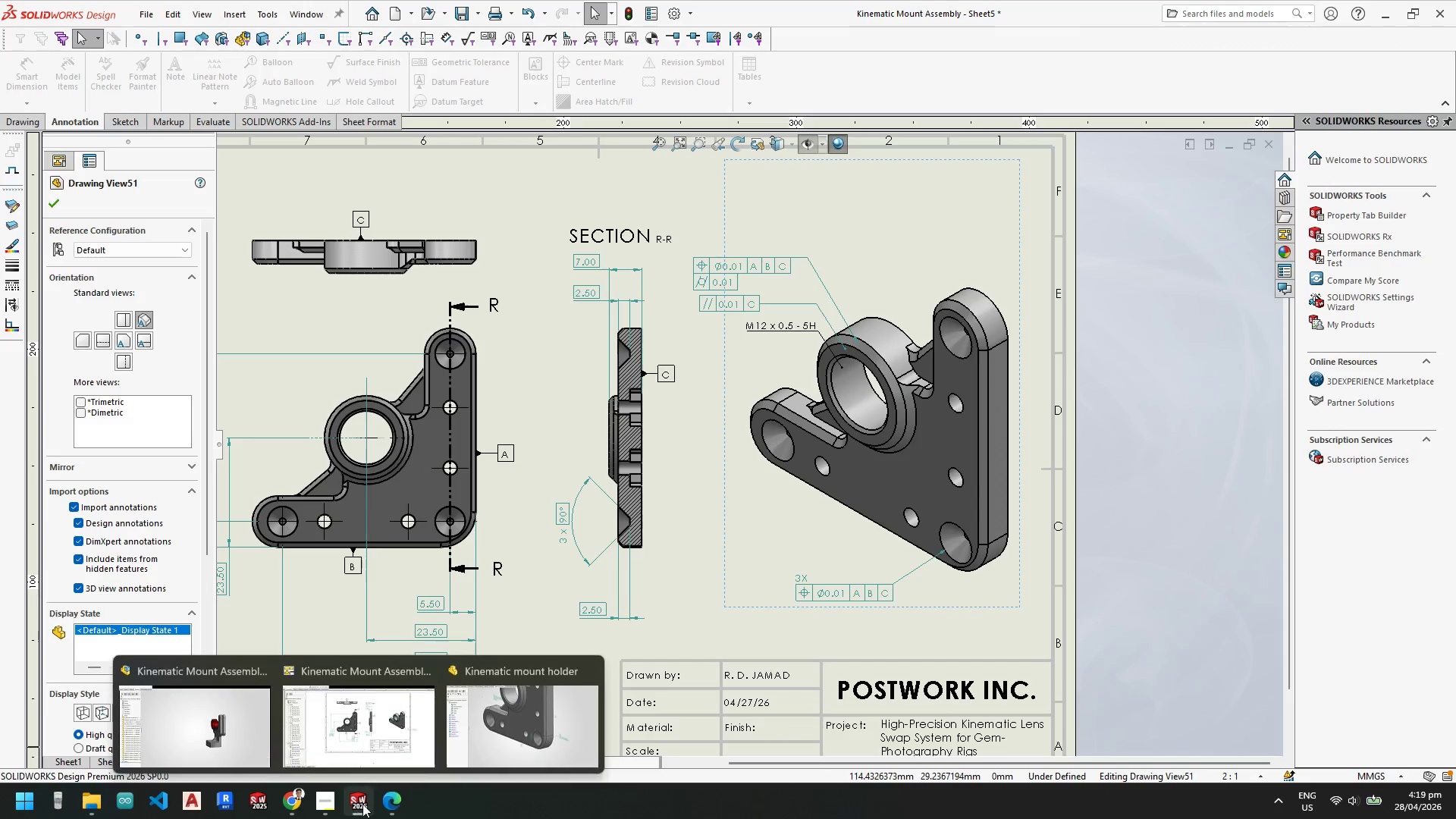 
left_click([491, 727])
 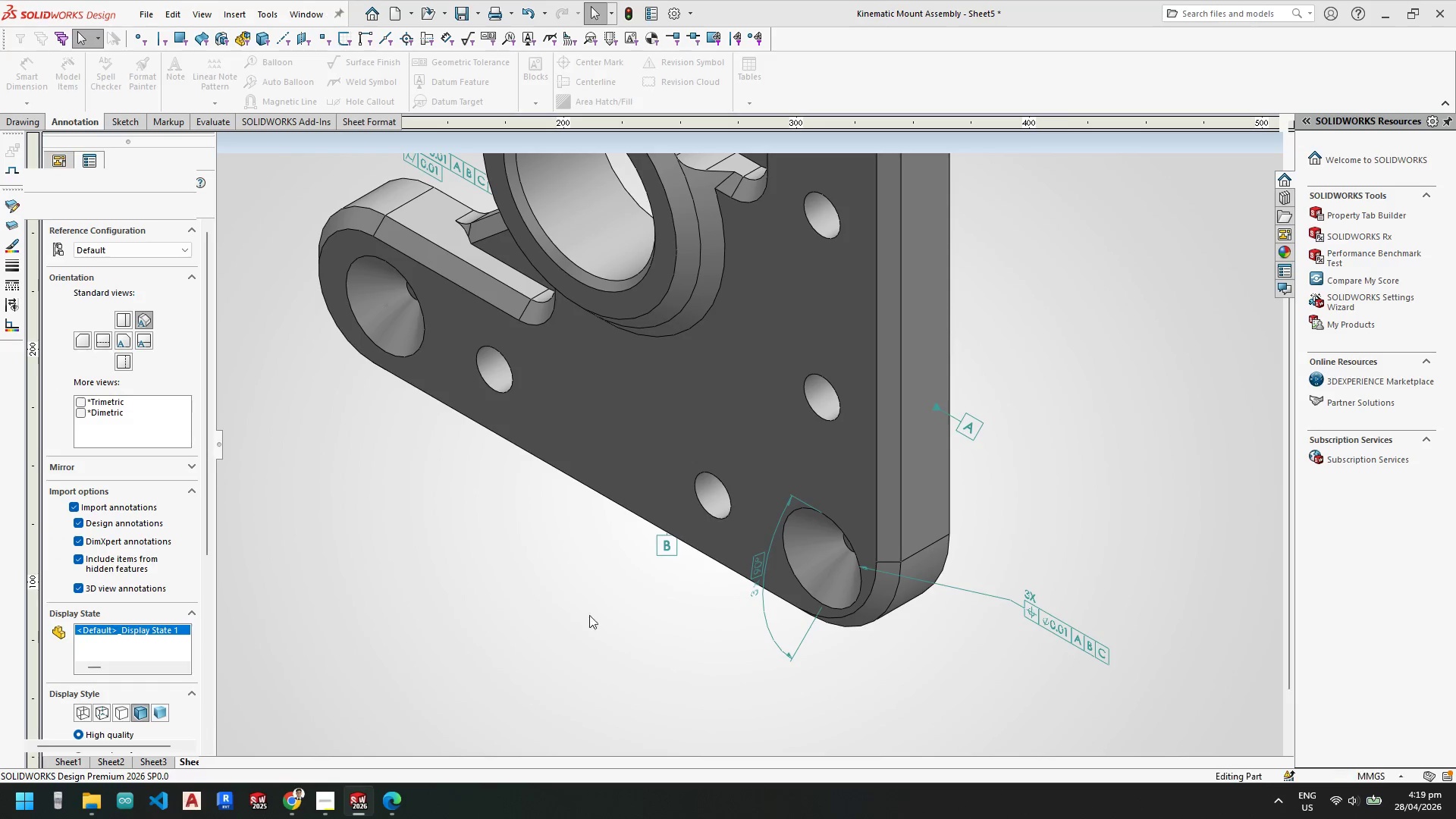 
scroll: coordinate [695, 381], scroll_direction: down, amount: 2.0
 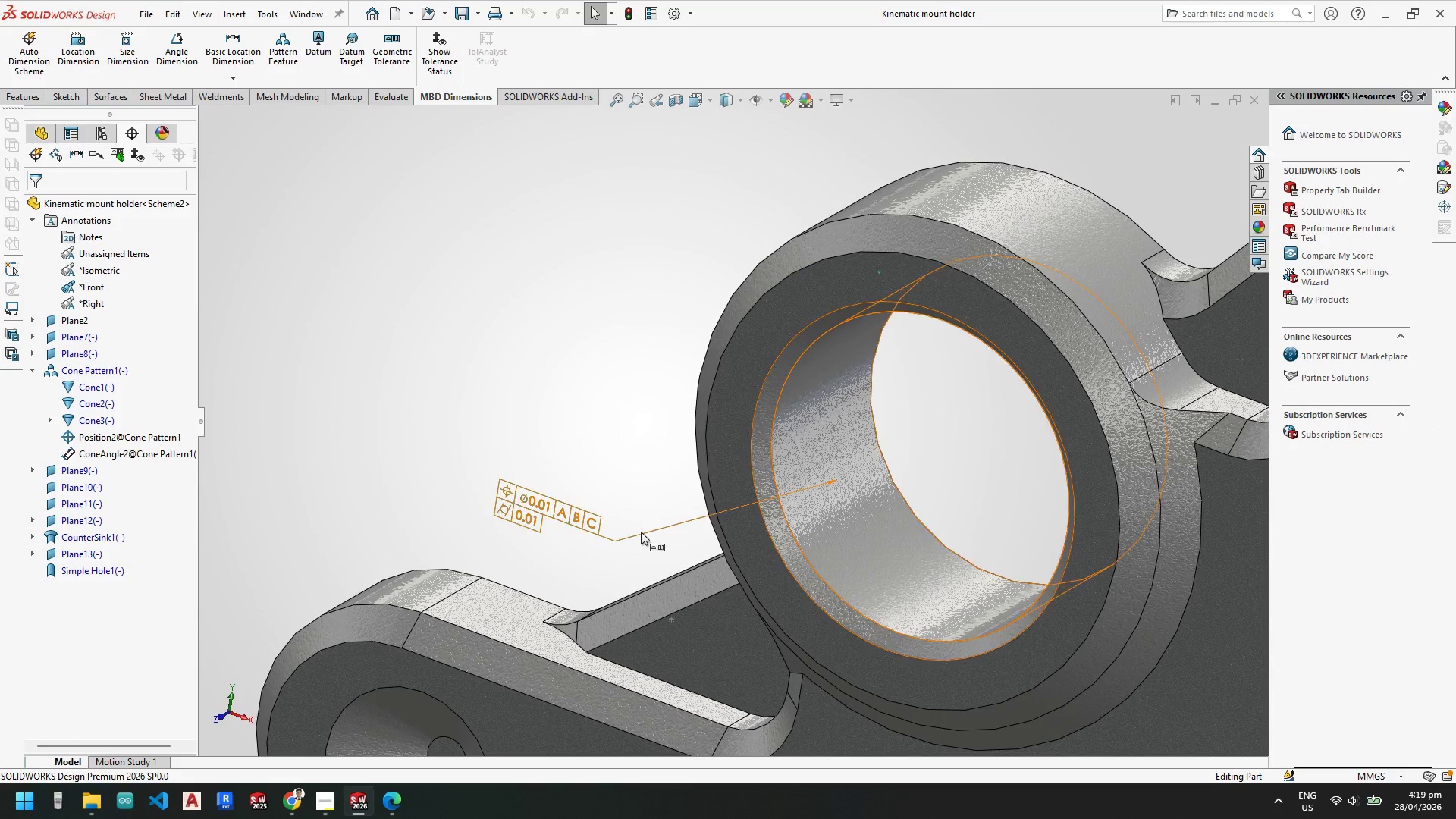 
left_click([633, 534])
 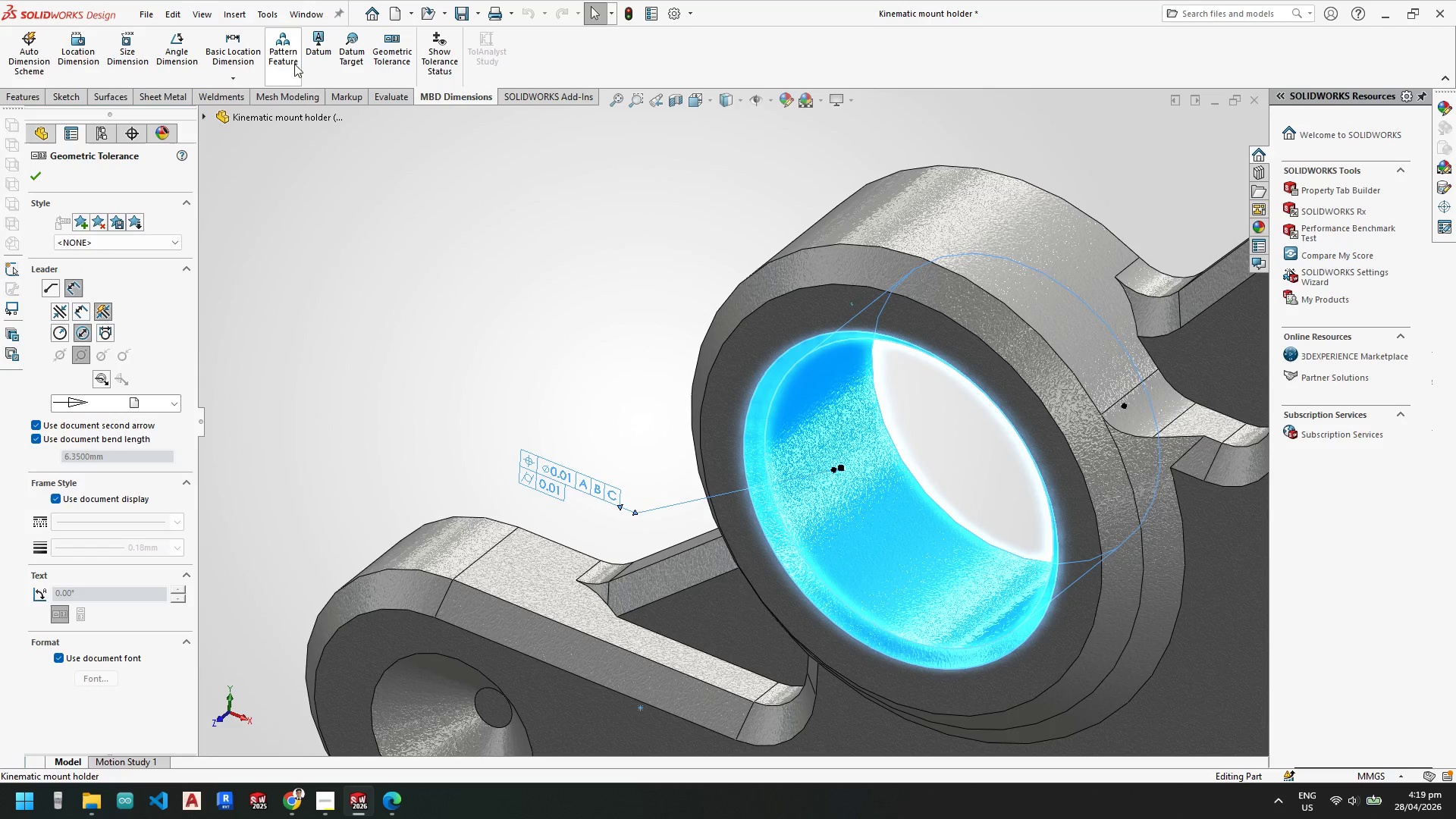 
key(Escape)
 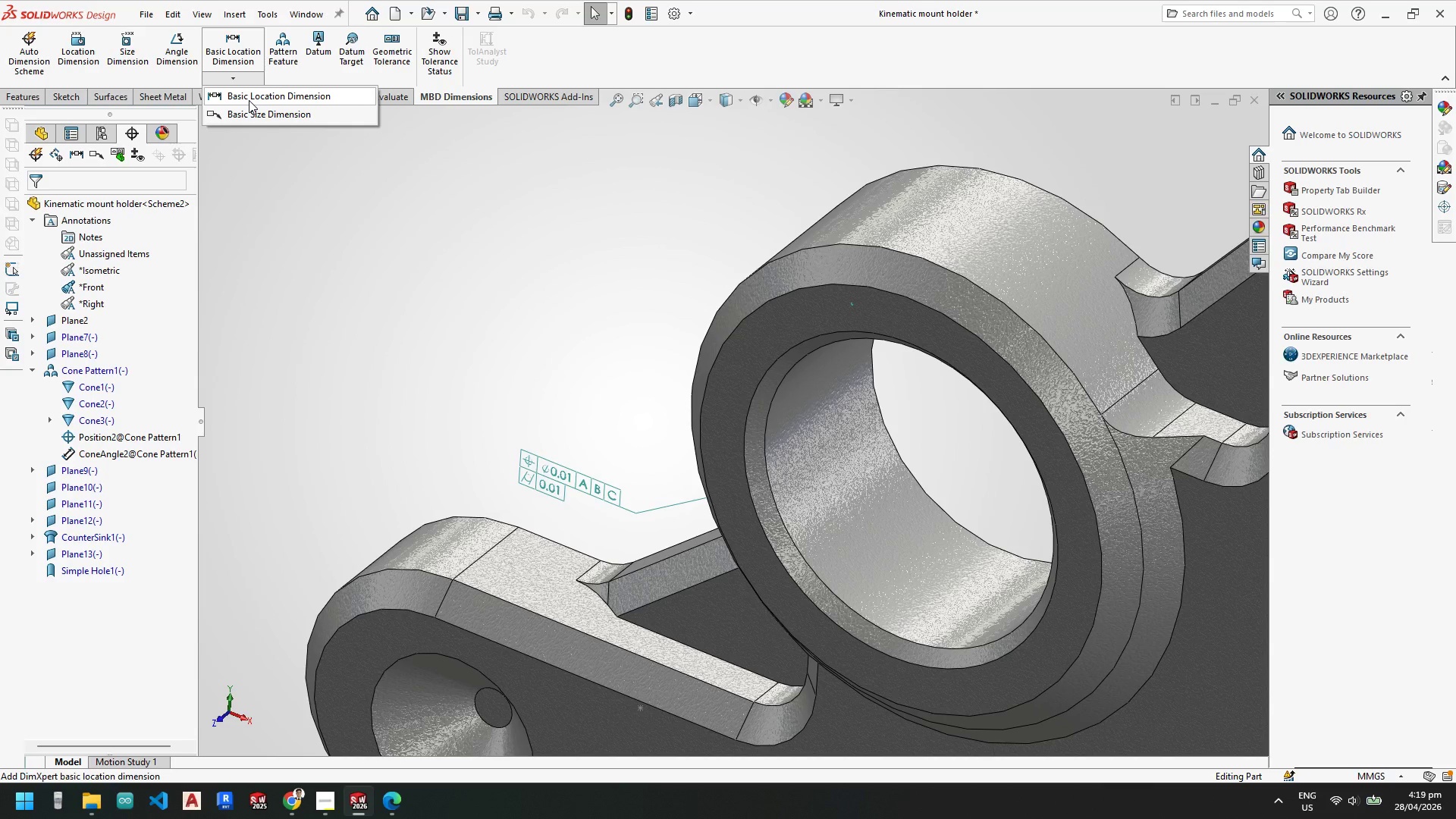 
left_click([249, 99])
 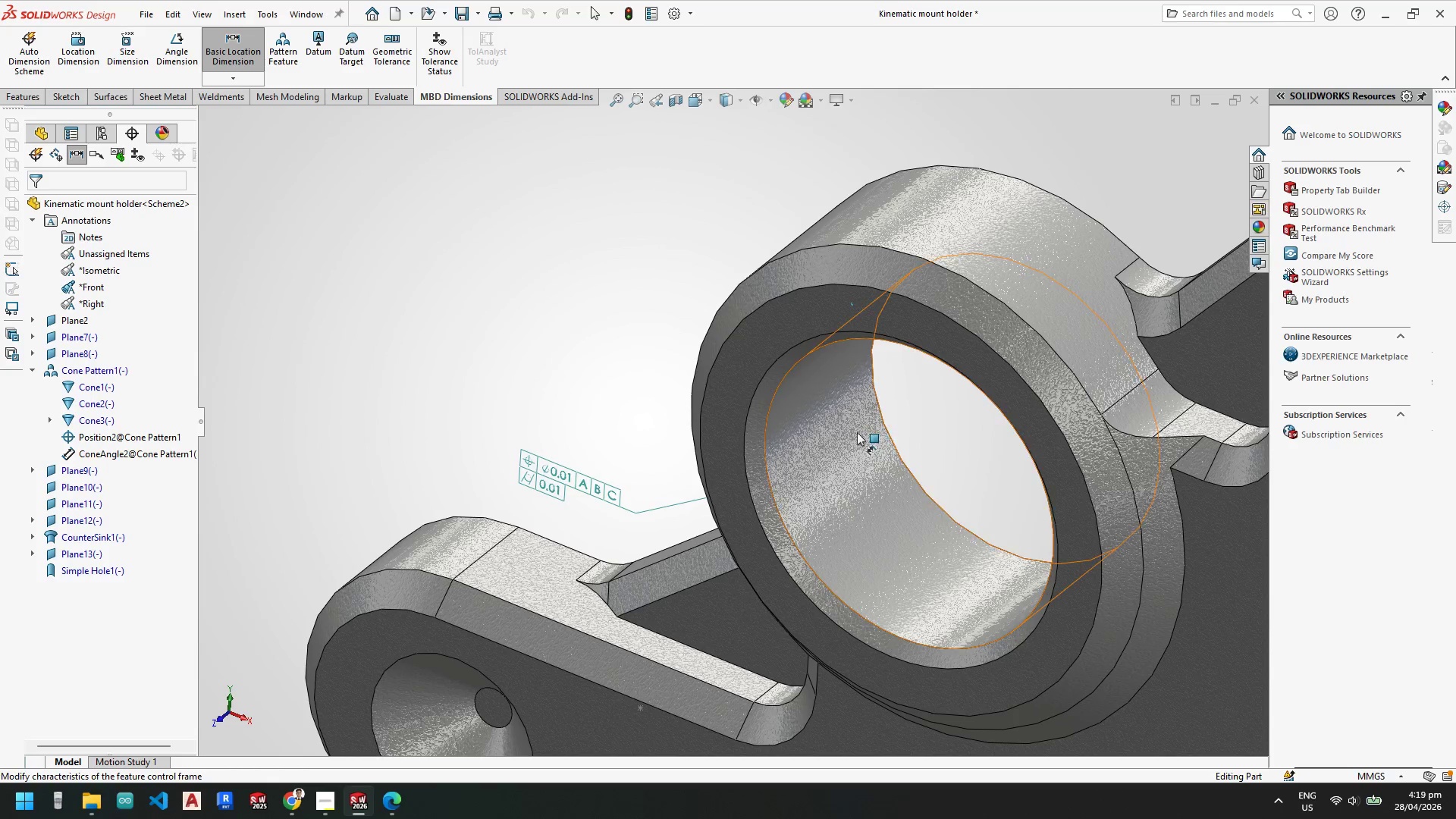 
left_click([855, 434])
 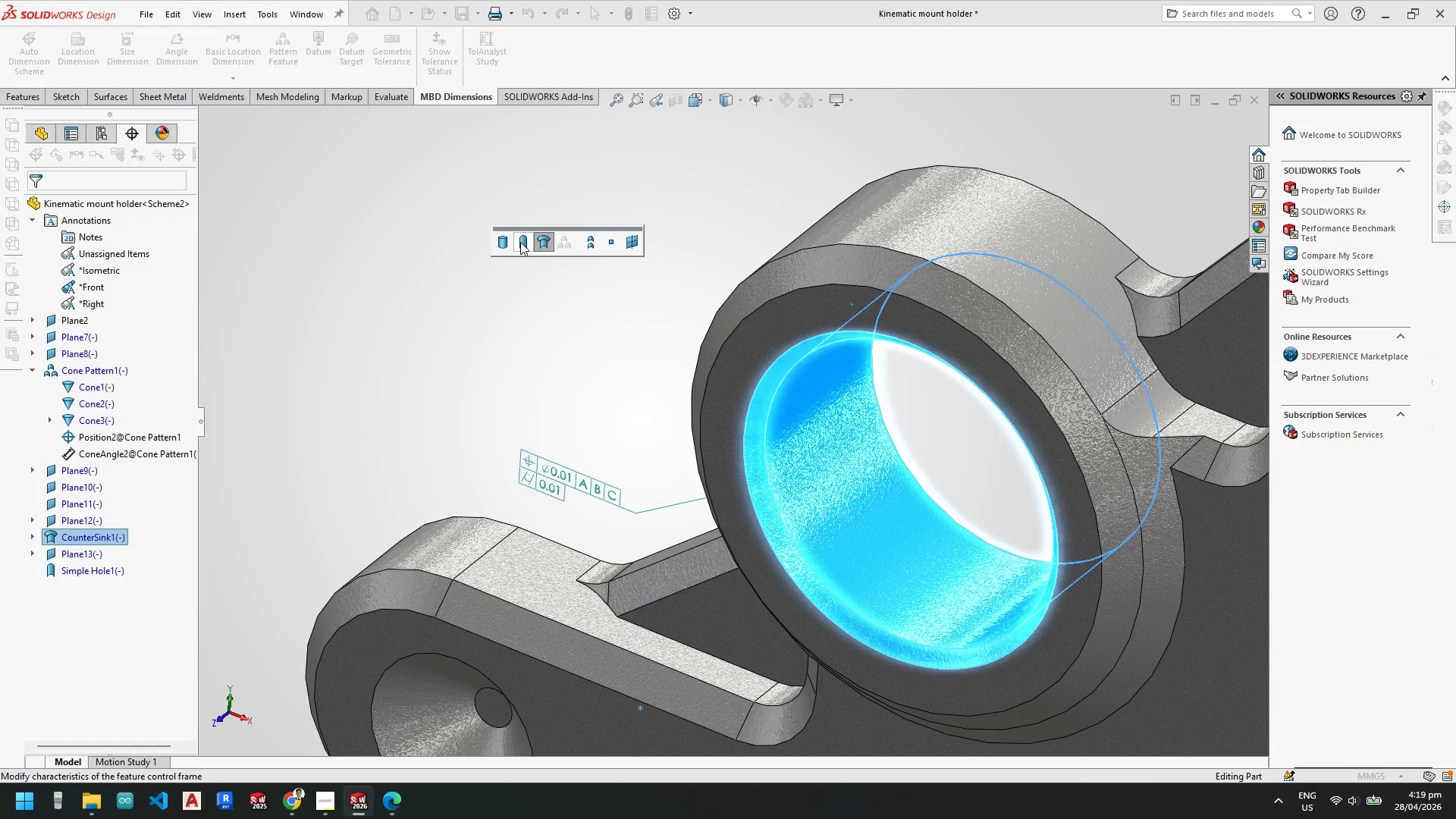 
left_click([521, 242])
 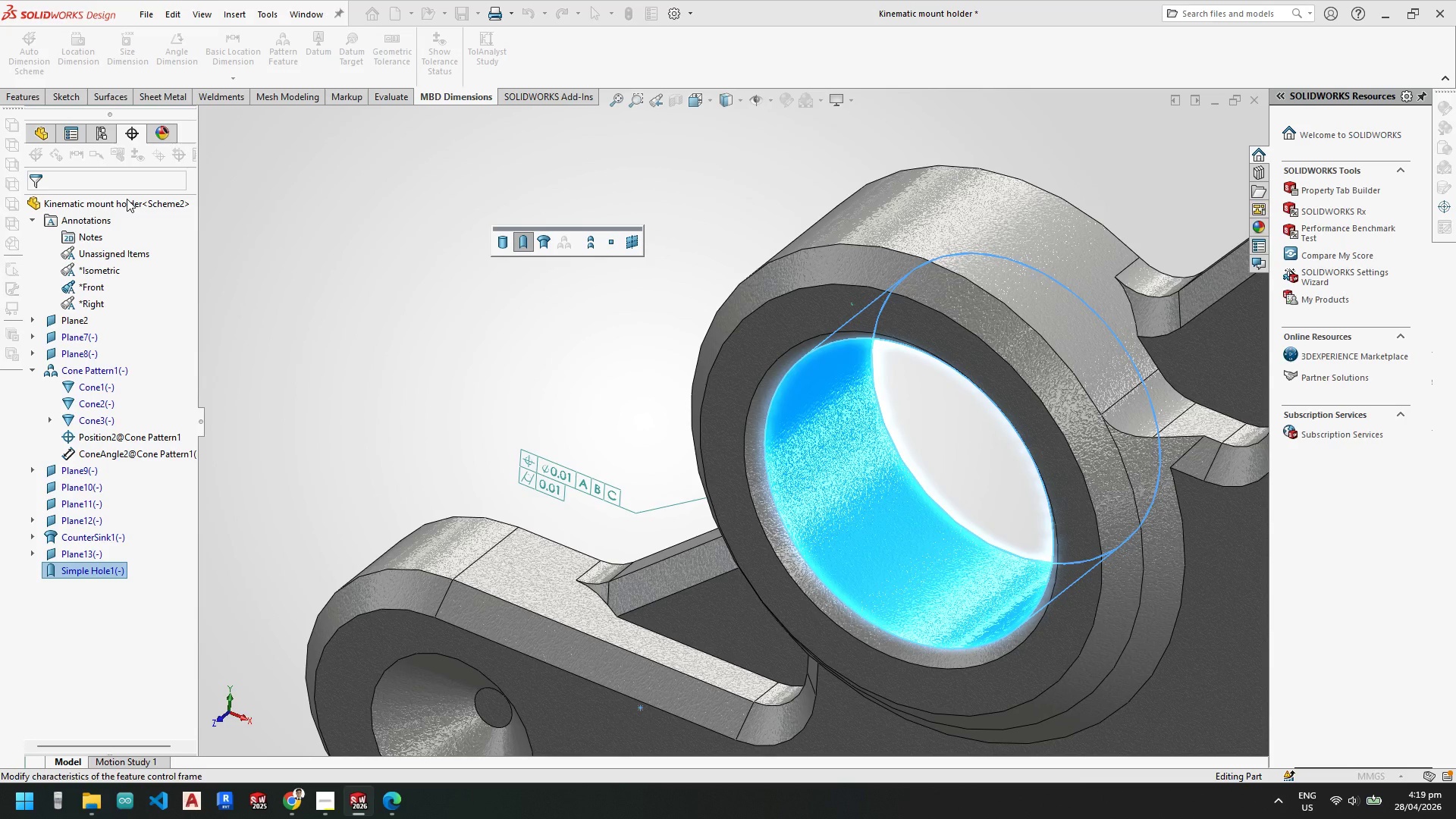 
key(NumpadEnter)
 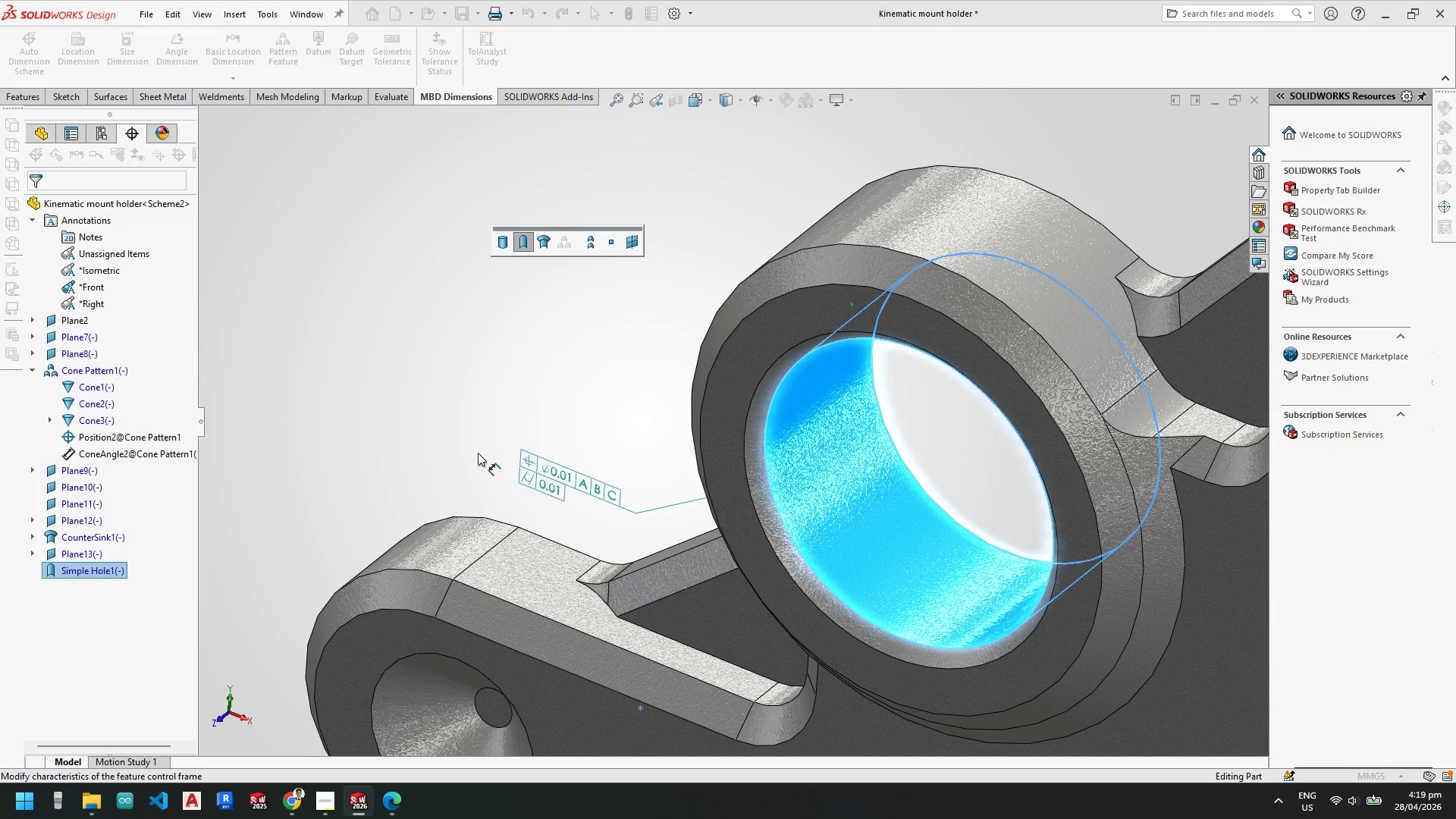 
left_click([480, 427])
 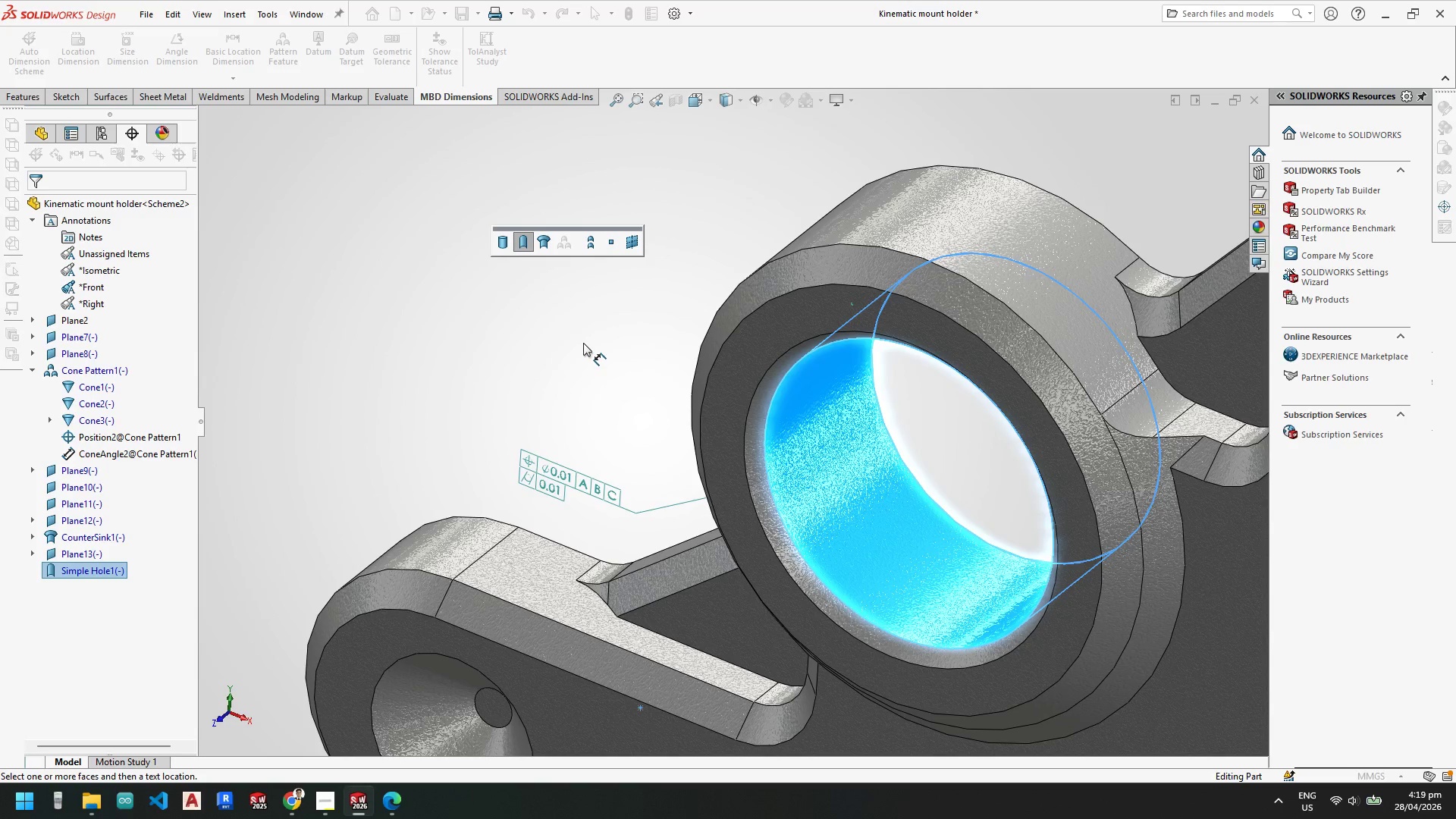 
double_click([583, 343])
 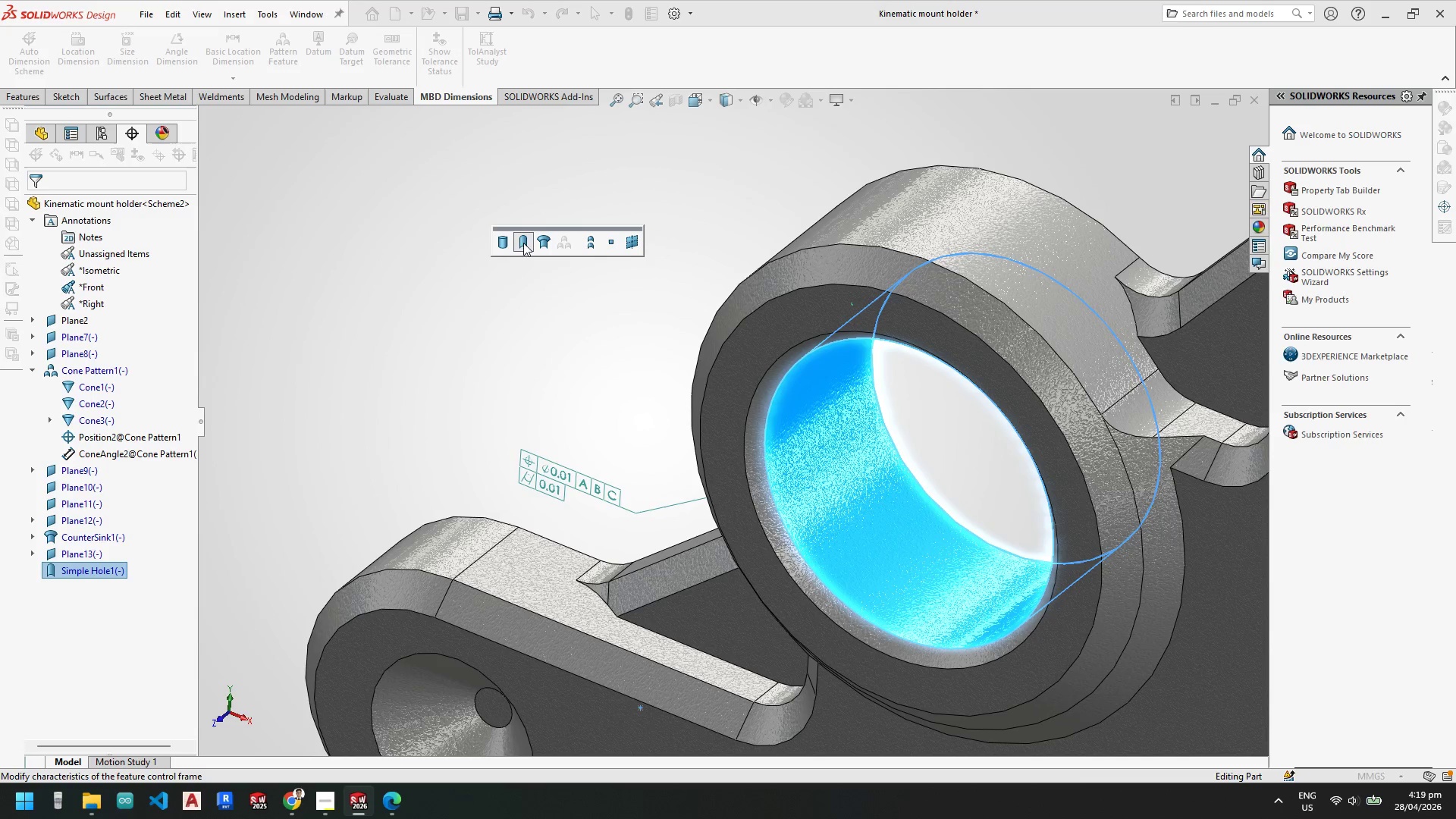 
double_click([612, 420])
 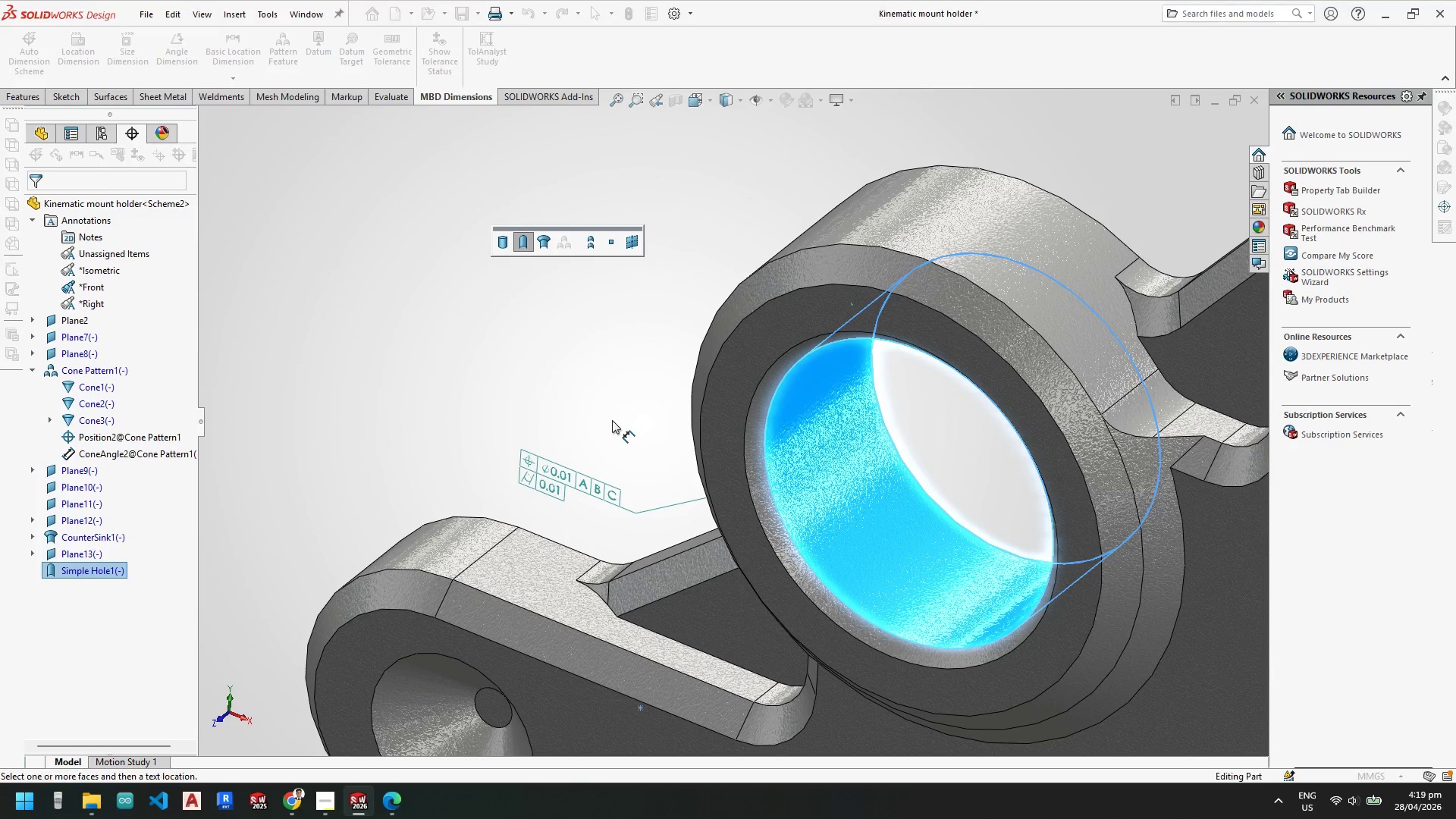 
triple_click([612, 420])
 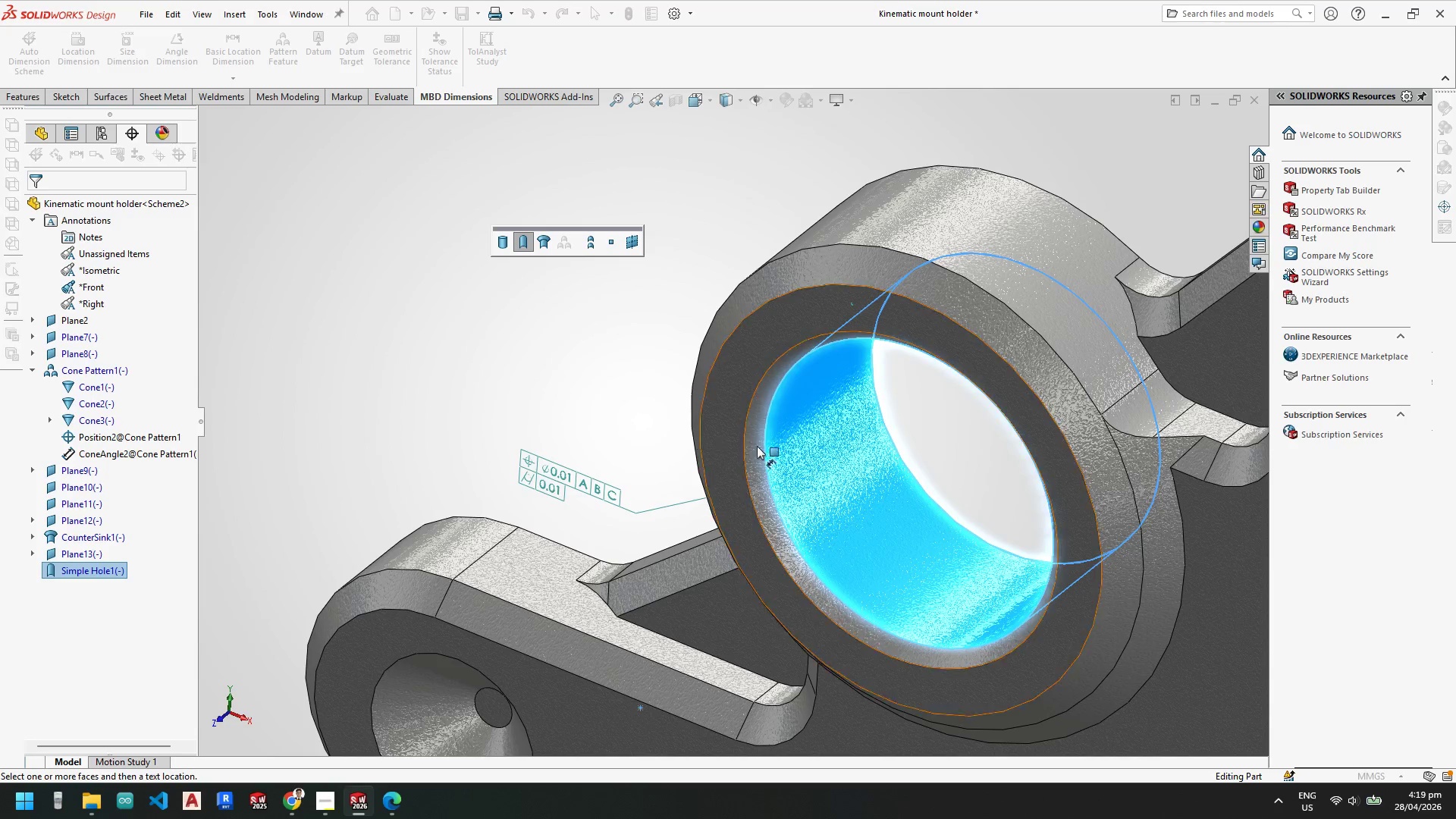 
key(Escape)
 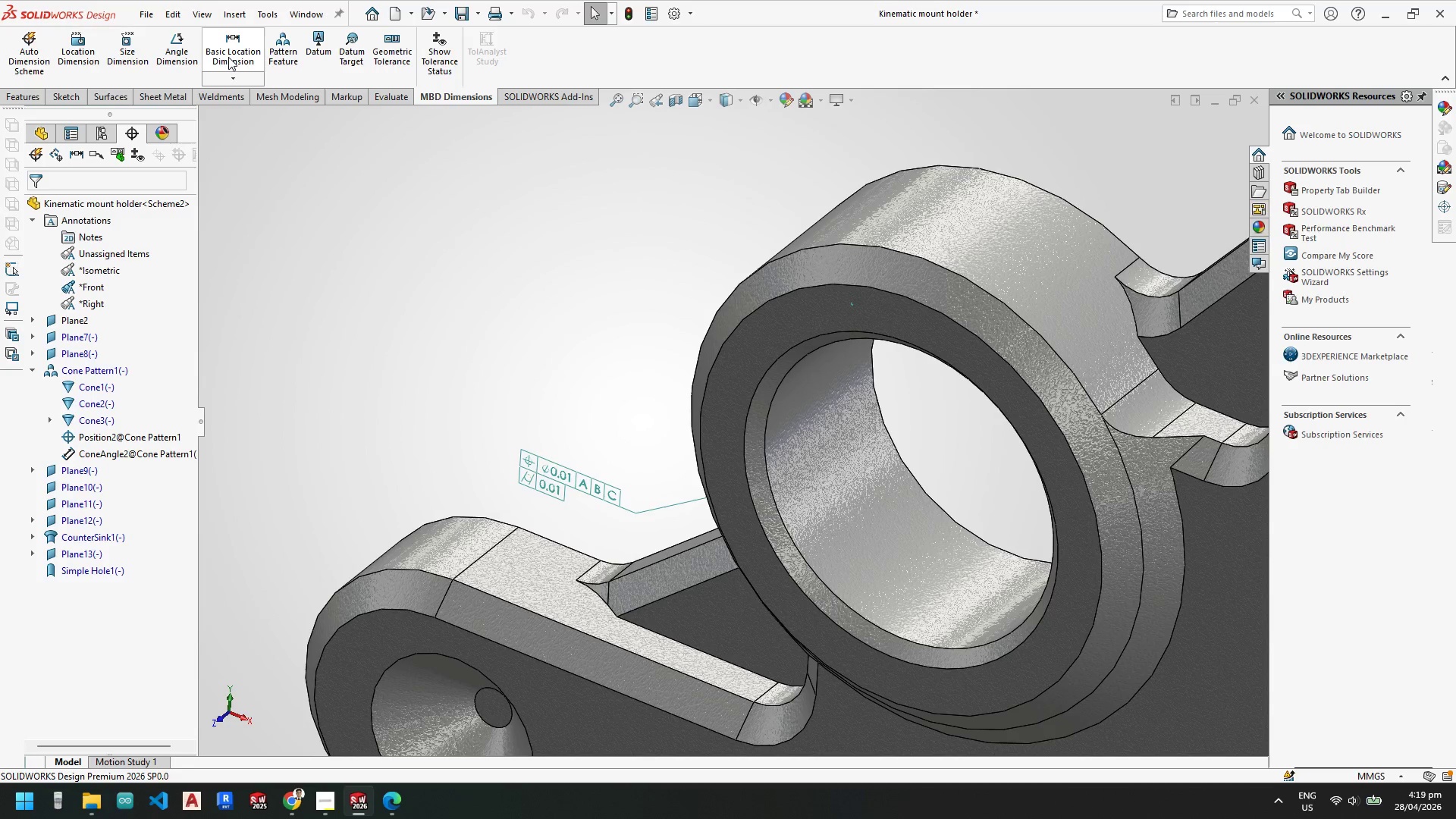 
left_click([228, 52])
 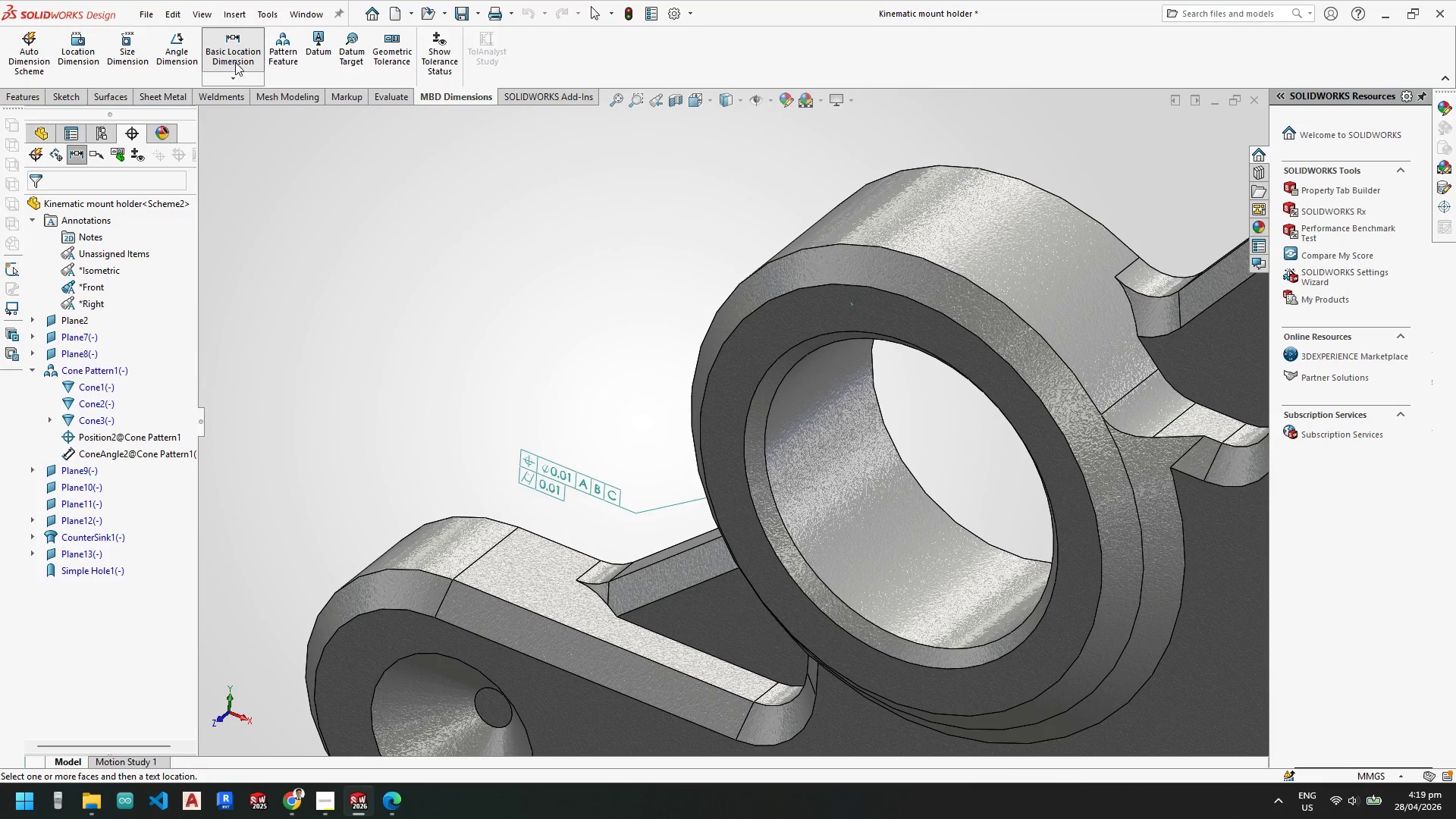 
key(Escape)
 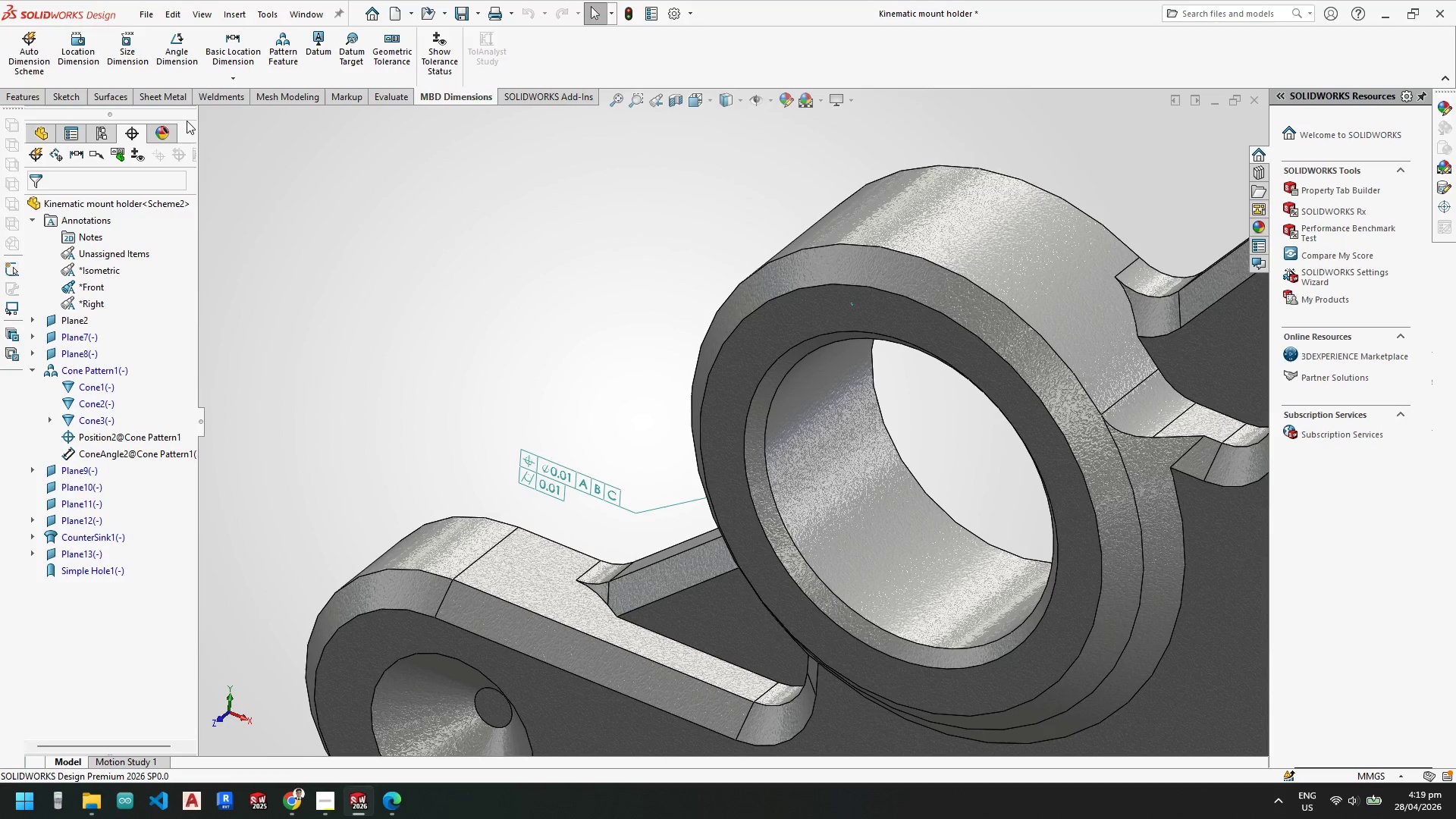 
key(Escape)
 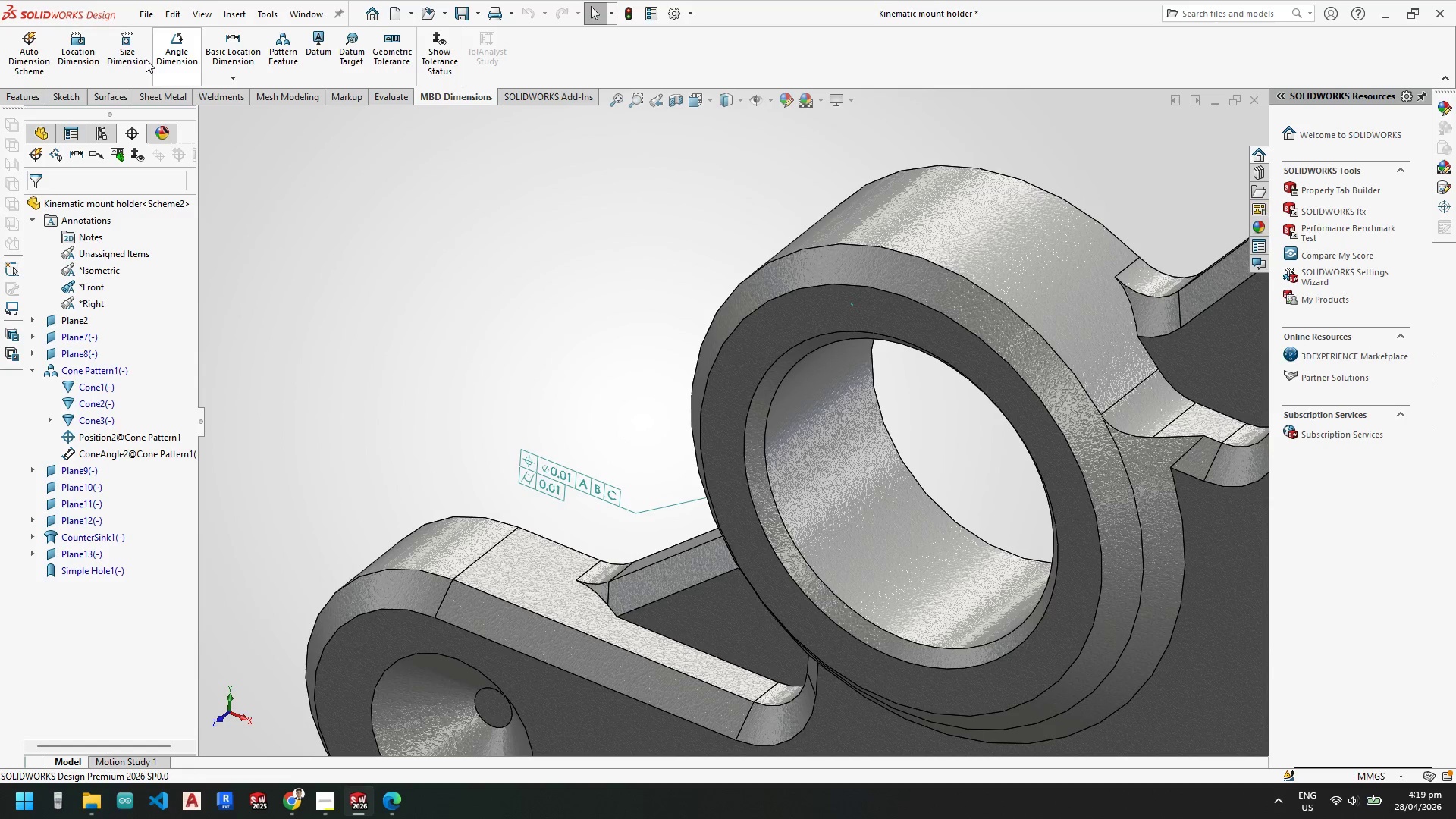 
left_click([127, 52])
 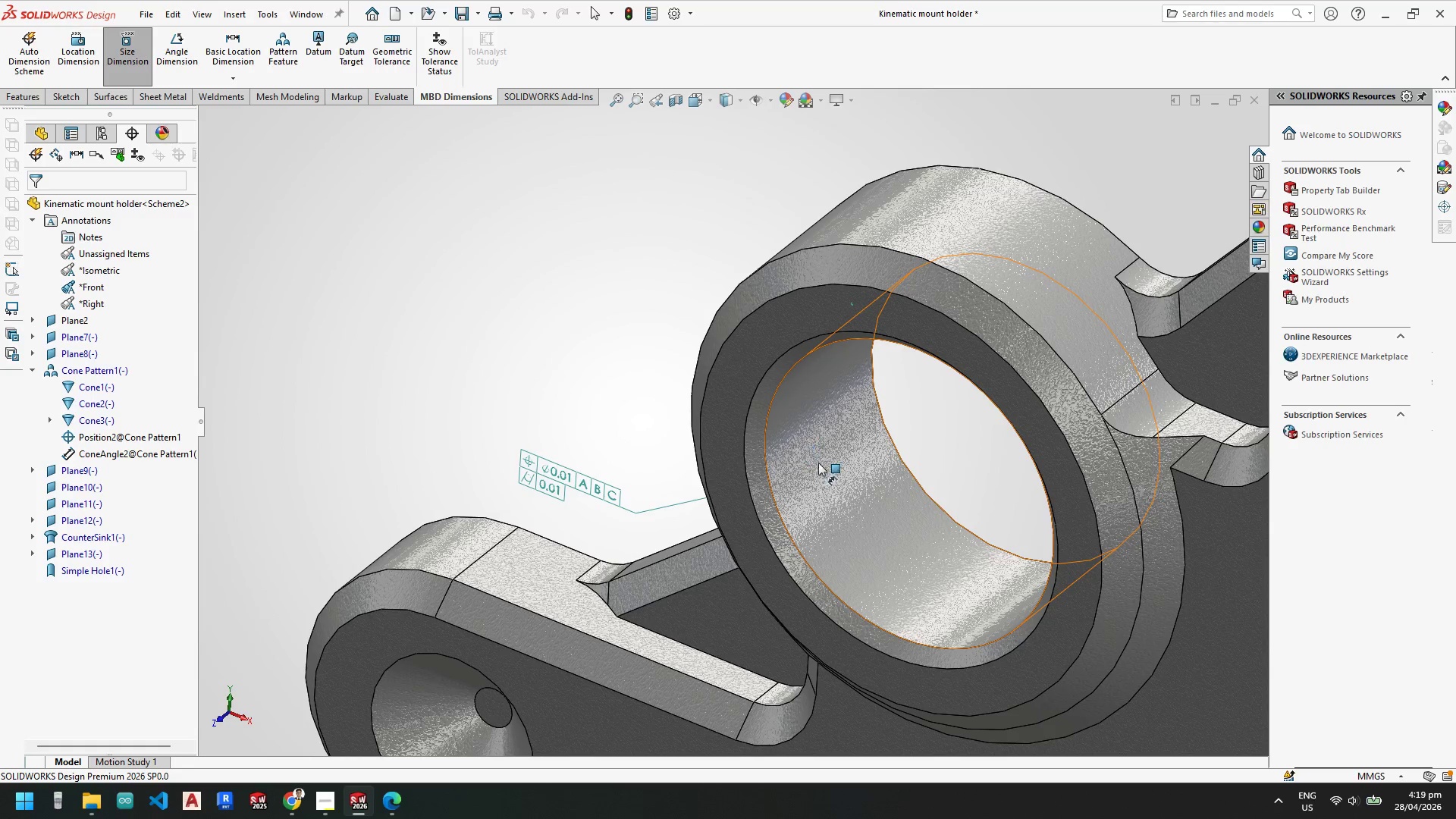 
left_click_drag(start_coordinate=[831, 466], to_coordinate=[234, 79])
 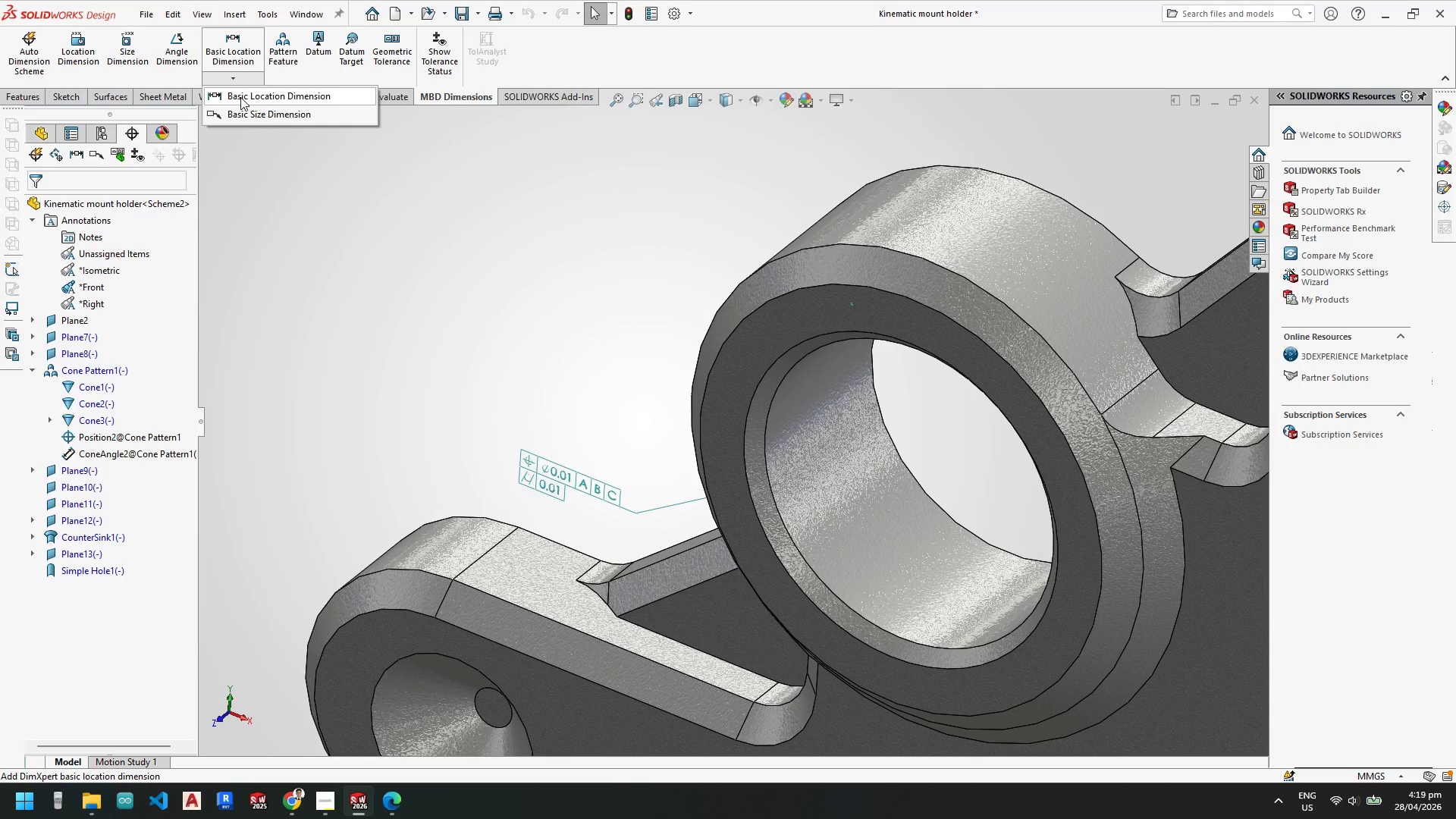 
key(Escape)
 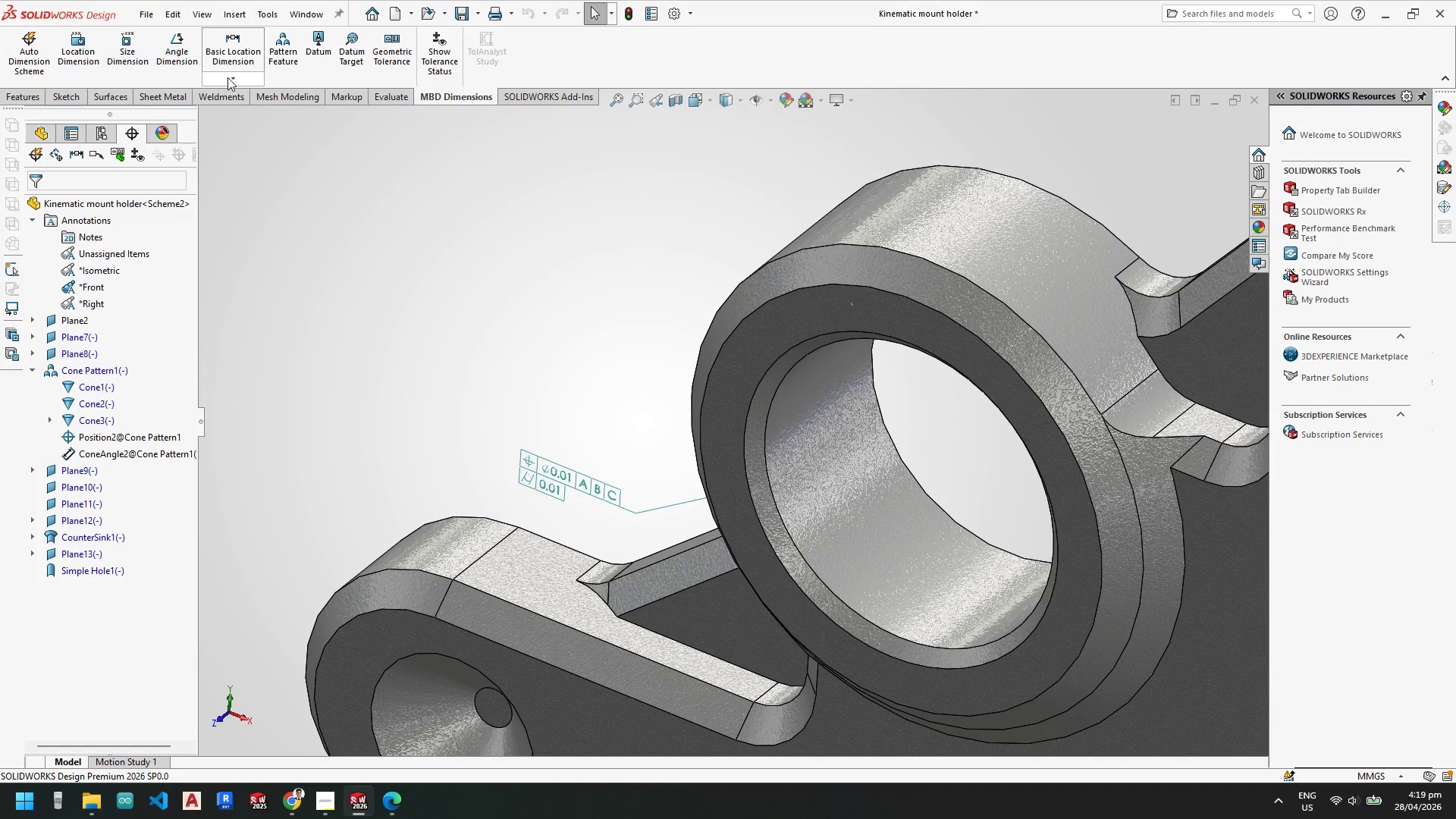 
left_click([234, 79])
 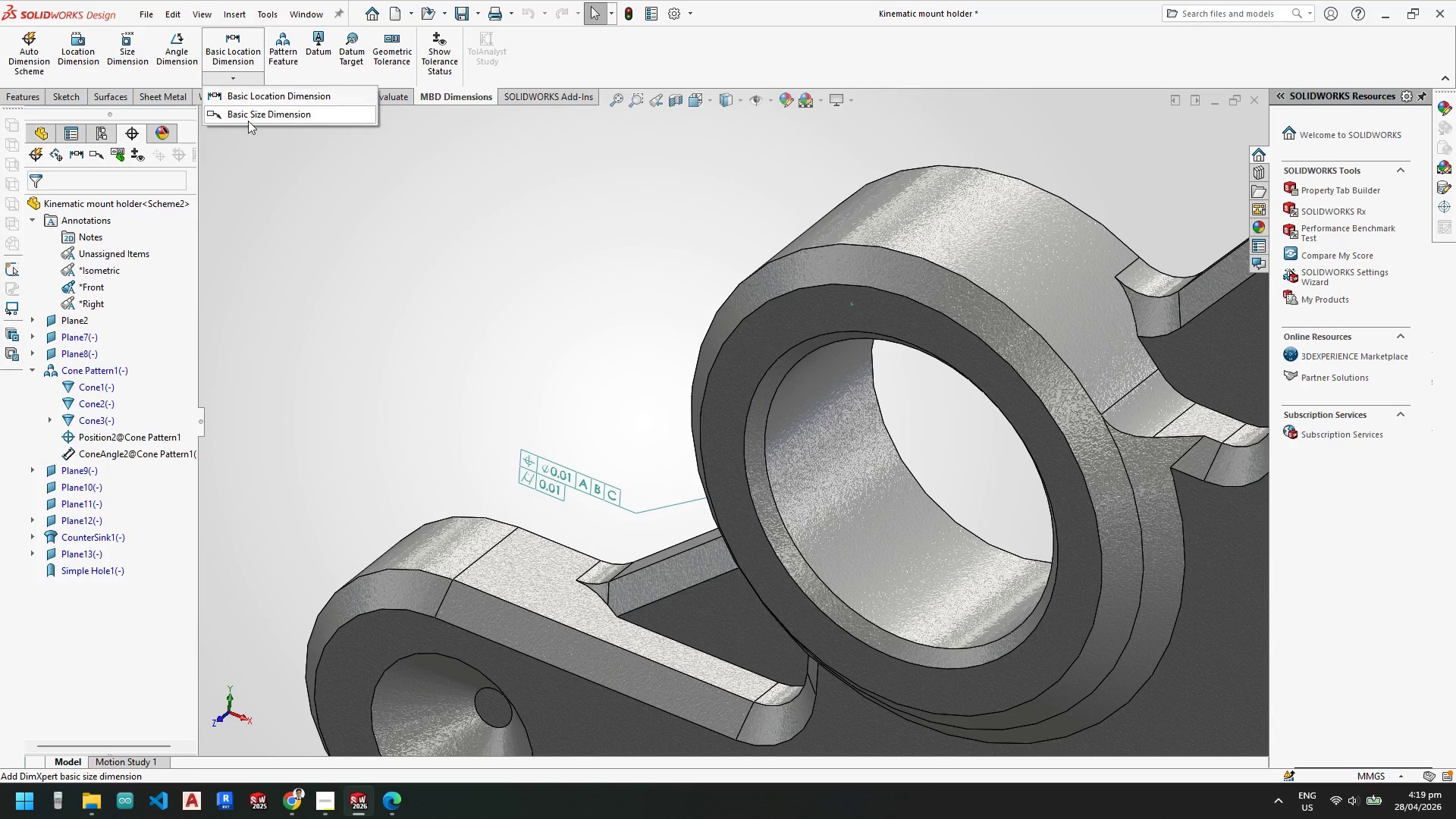 
left_click([249, 113])
 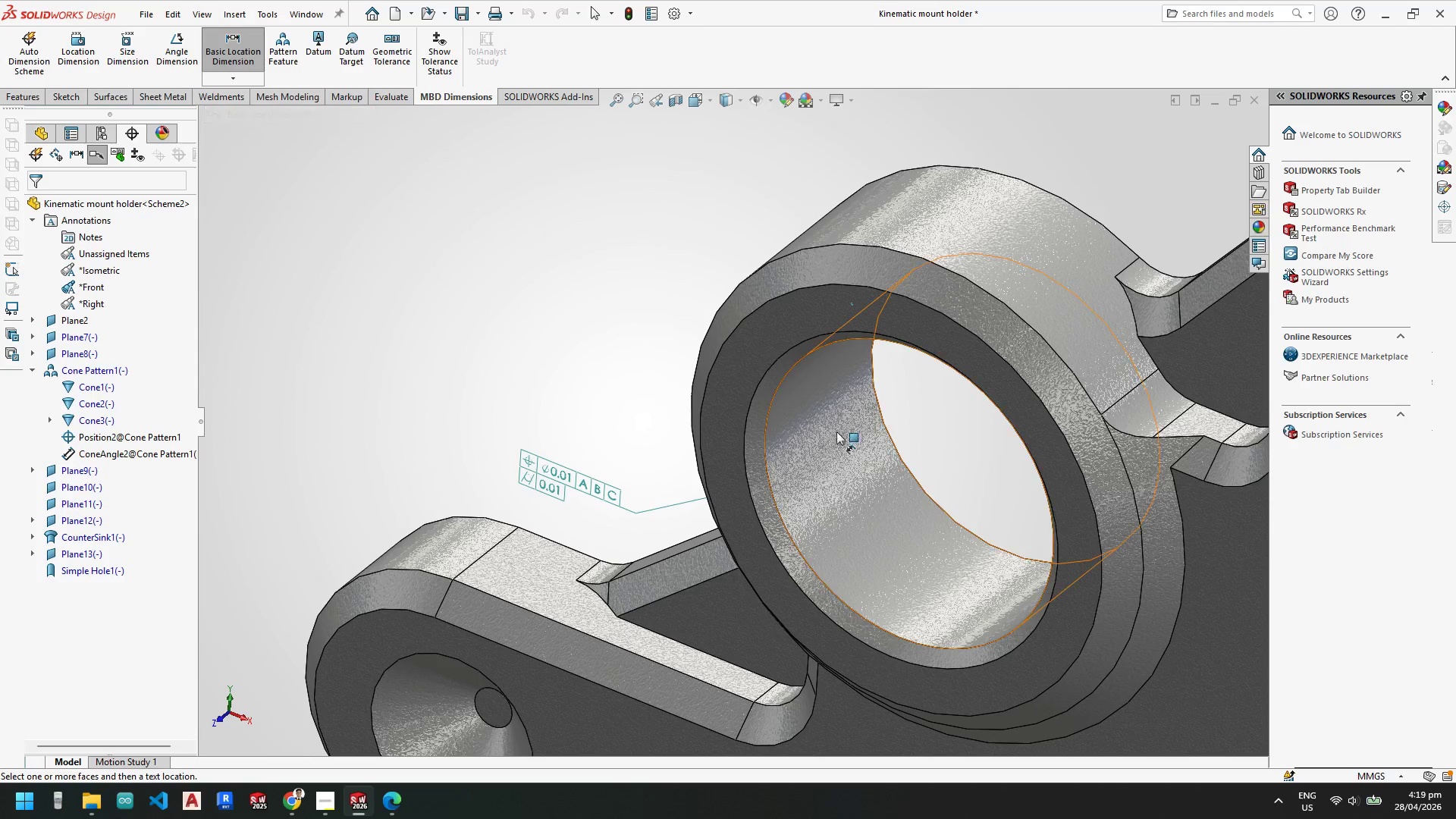 
left_click([843, 449])
 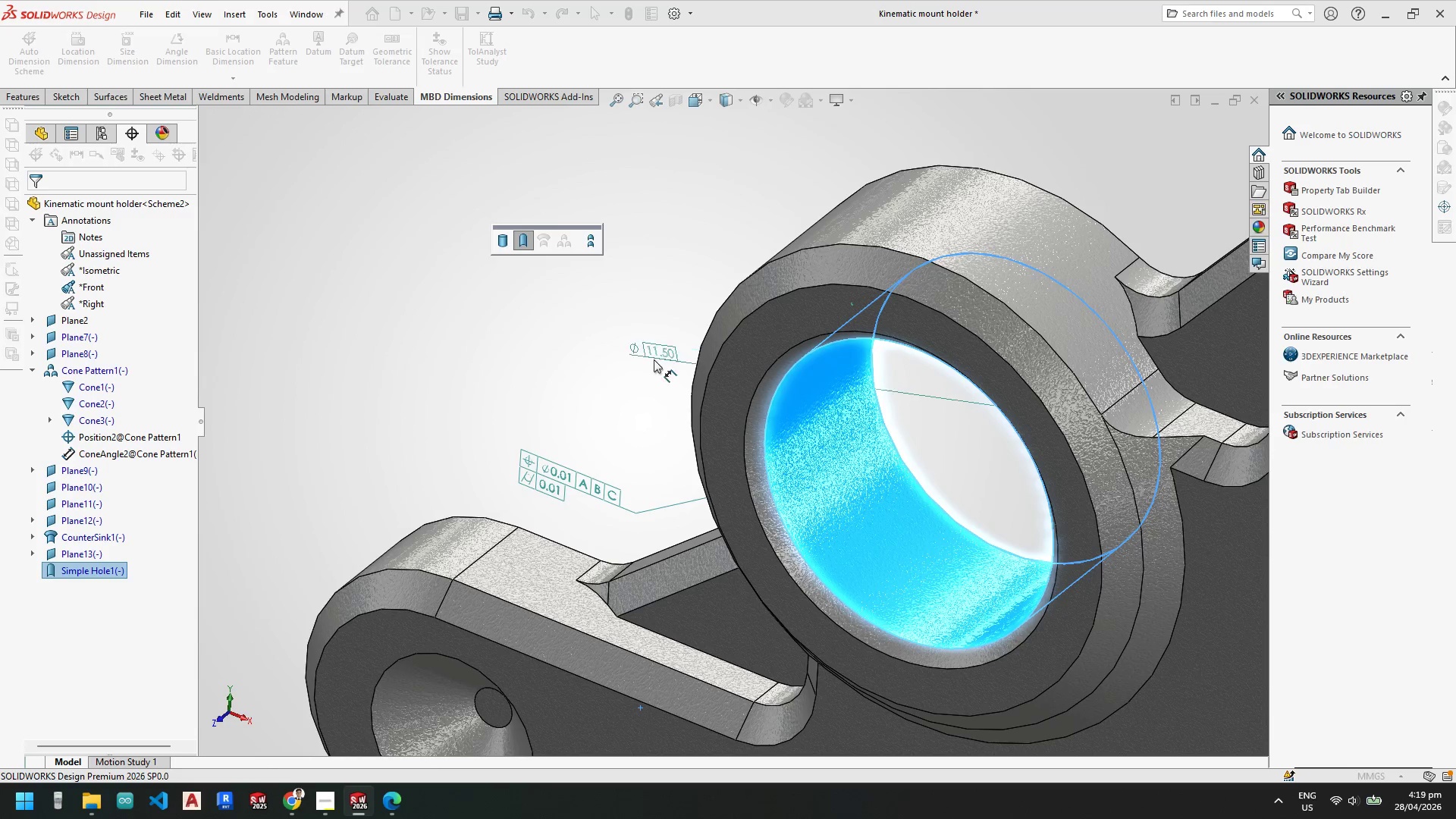 
left_click([613, 377])
 